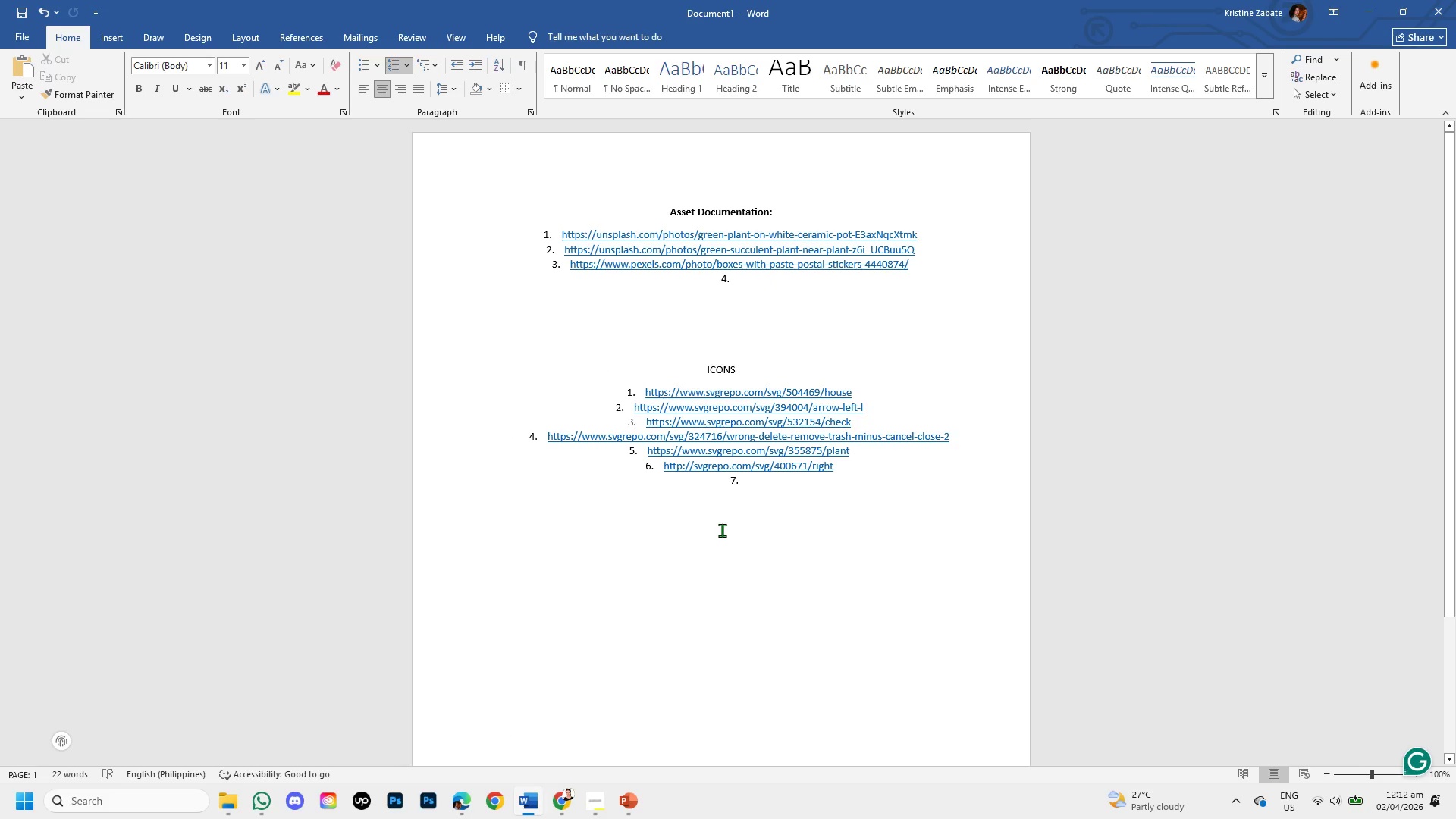 
wait(5.59)
 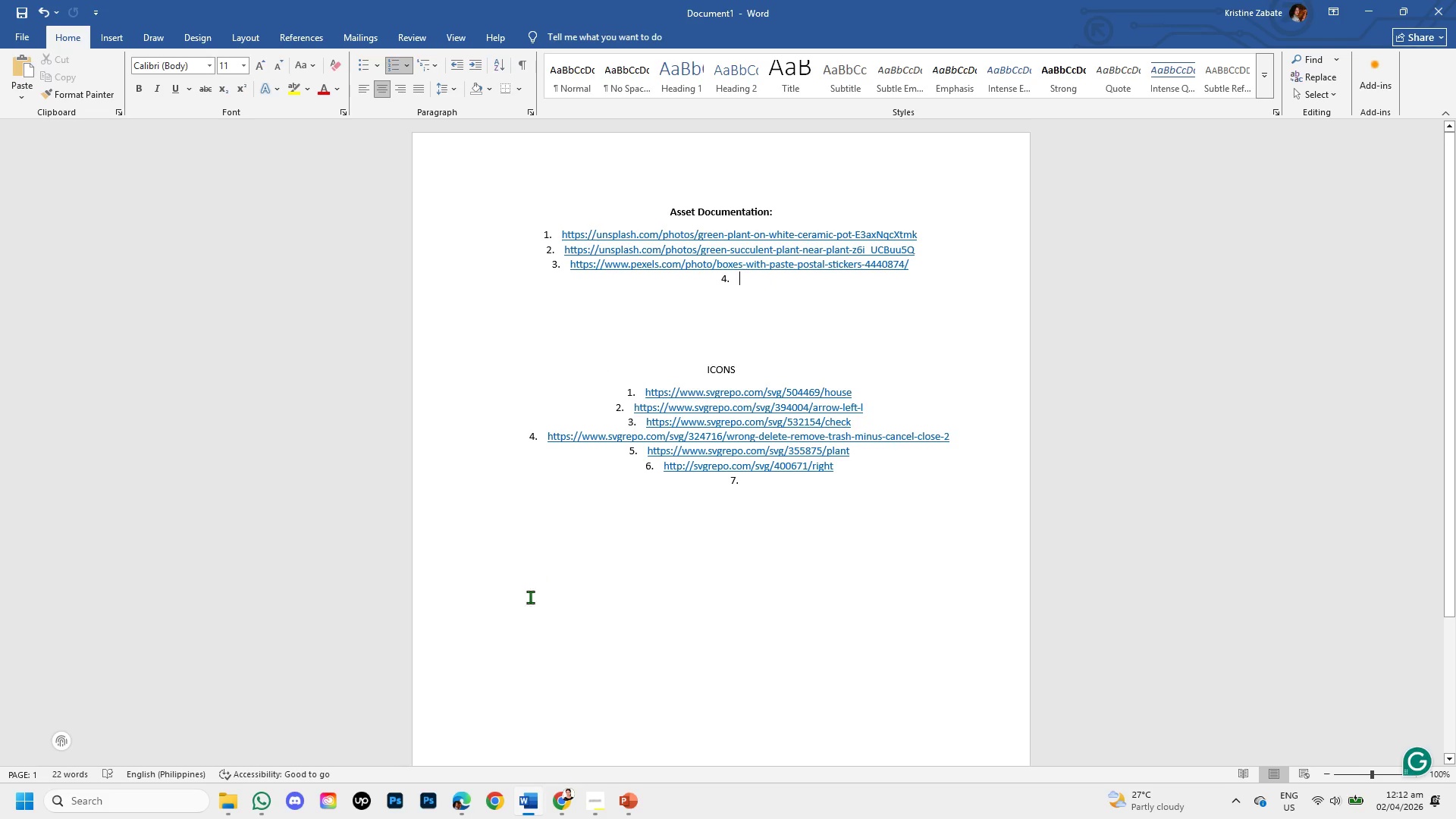 
left_click_drag(start_coordinate=[543, 786], to_coordinate=[550, 793])
 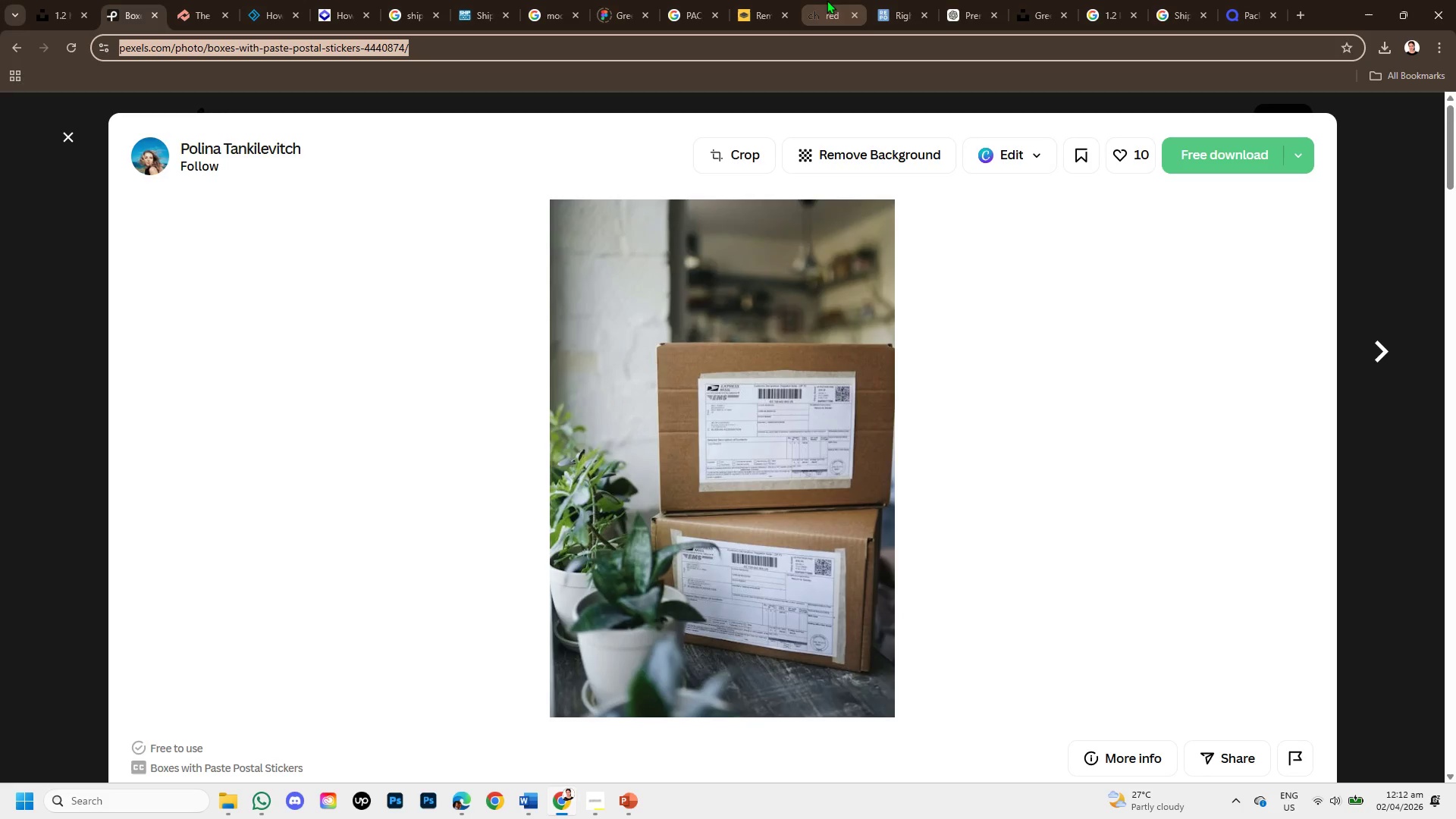 
left_click([776, 0])
 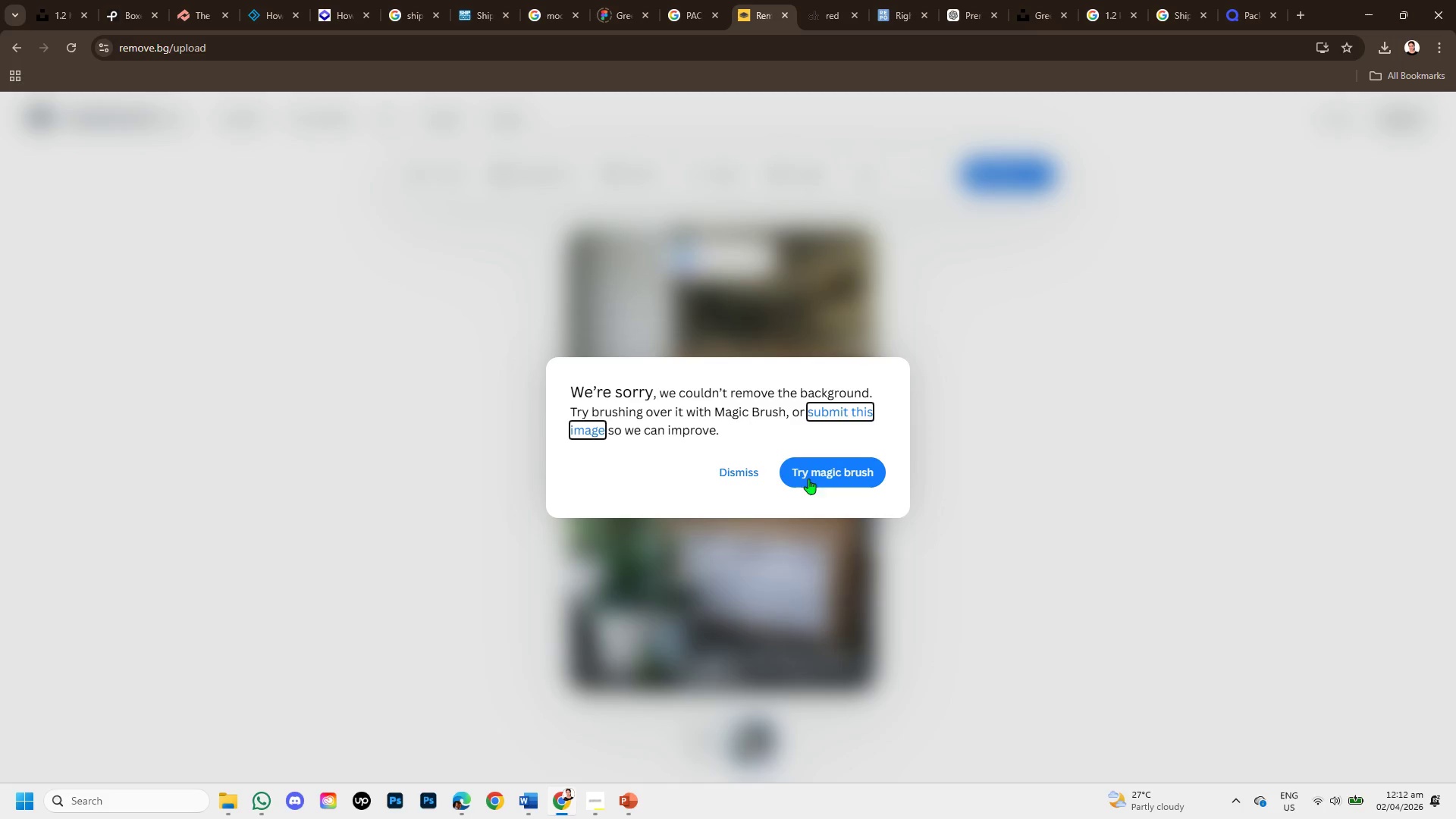 
left_click([809, 467])
 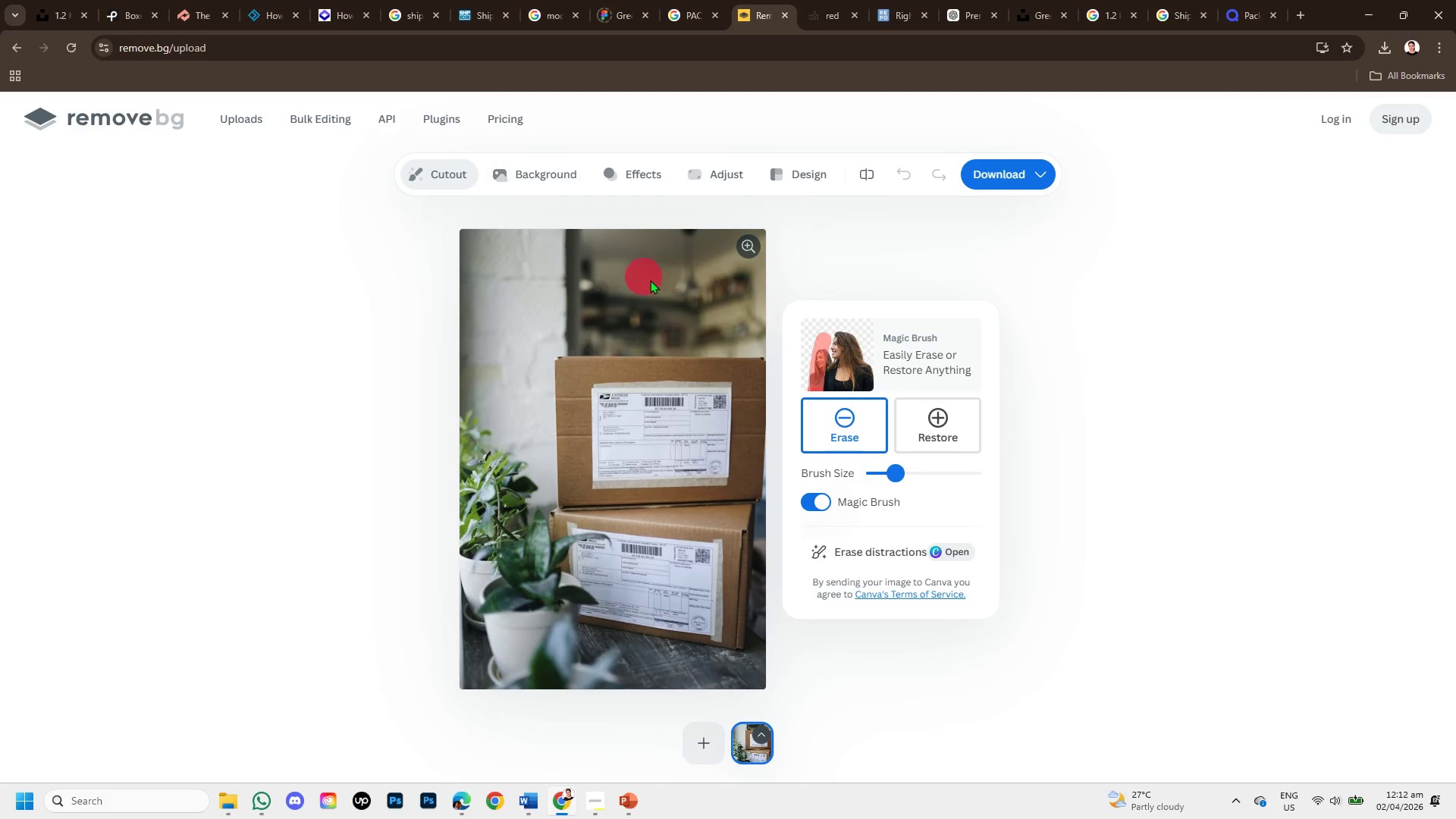 
left_click_drag(start_coordinate=[704, 266], to_coordinate=[526, 256])
 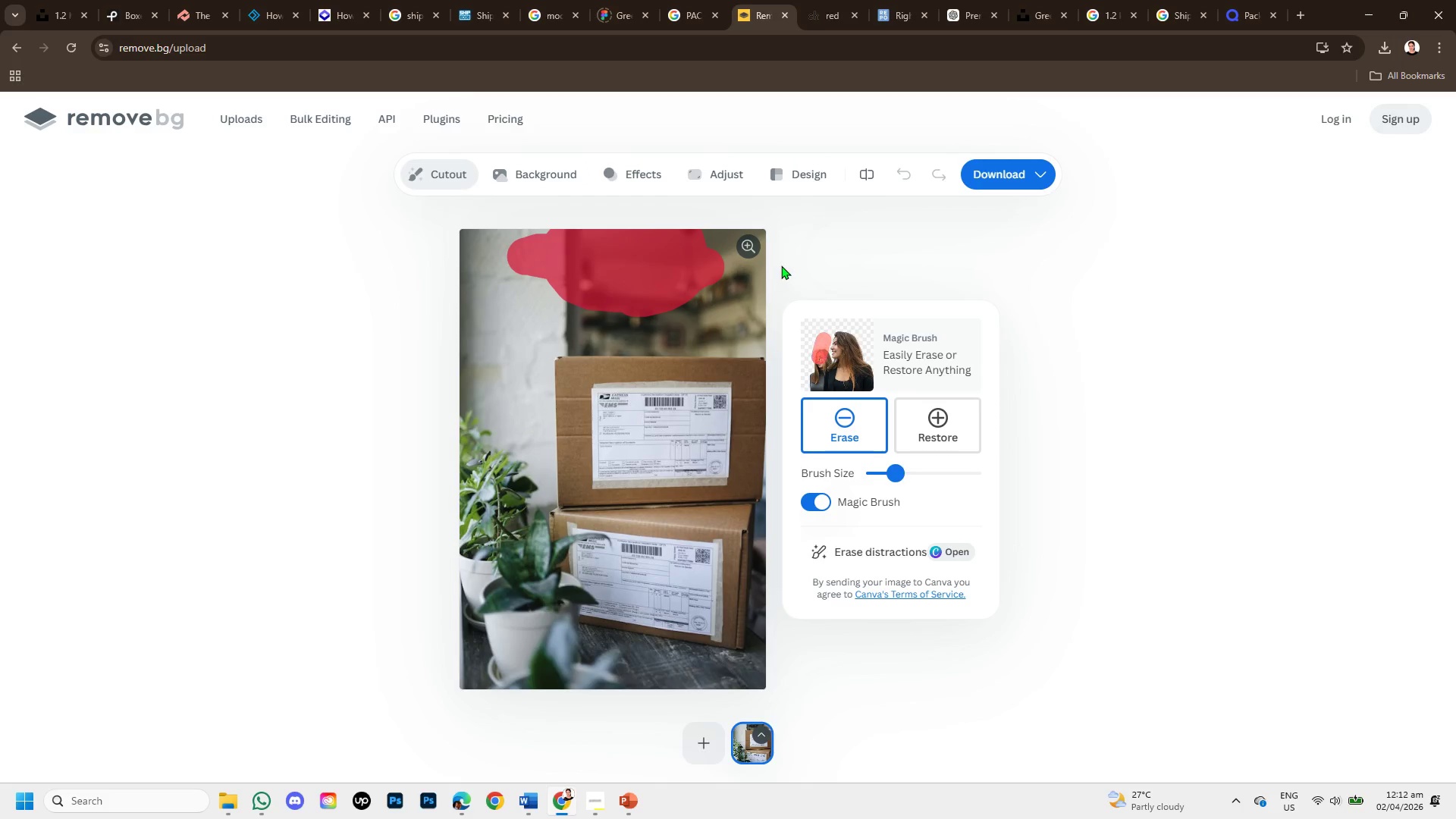 
key(Control+Z)
 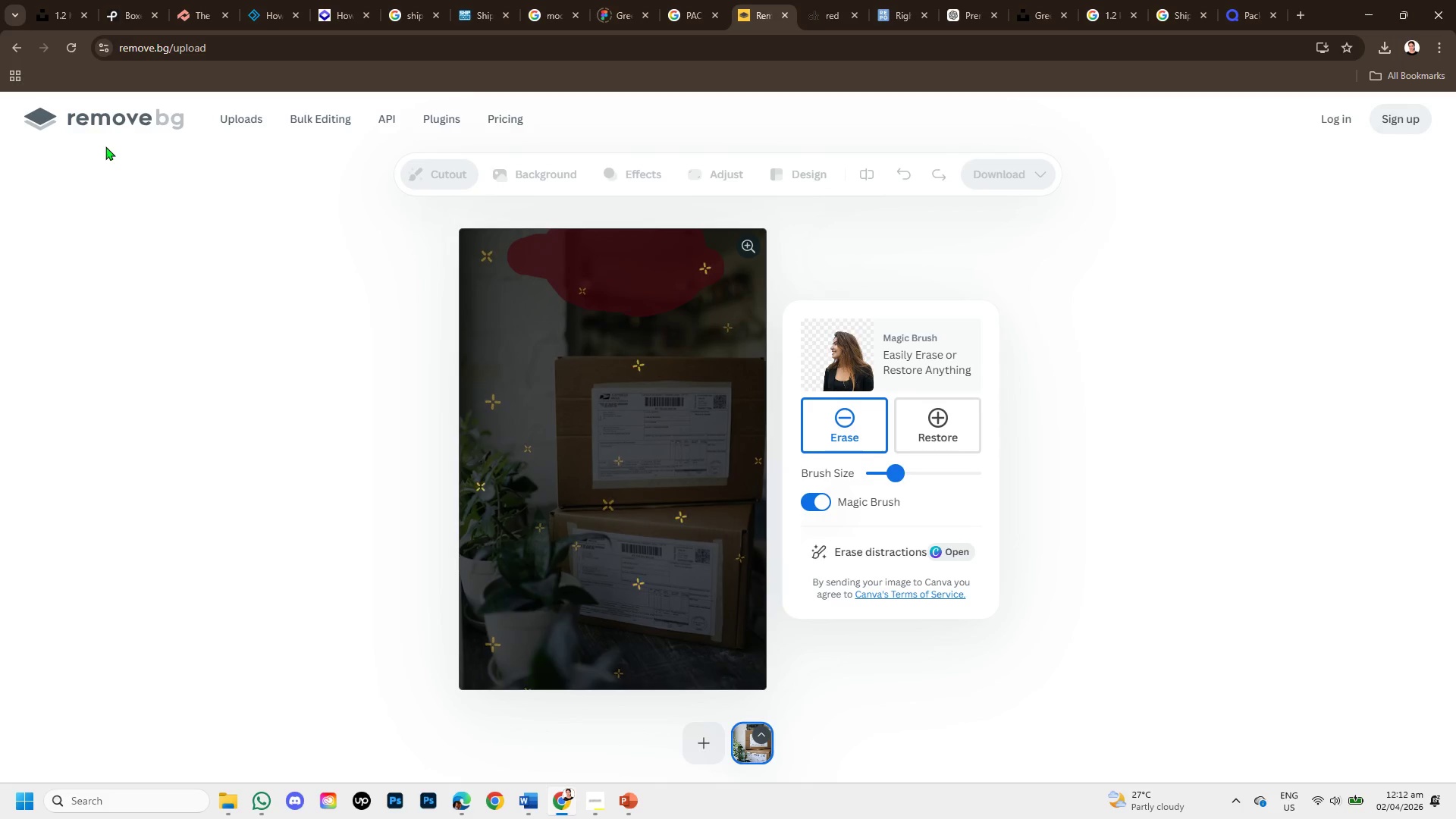 
mouse_move([152, 11])
 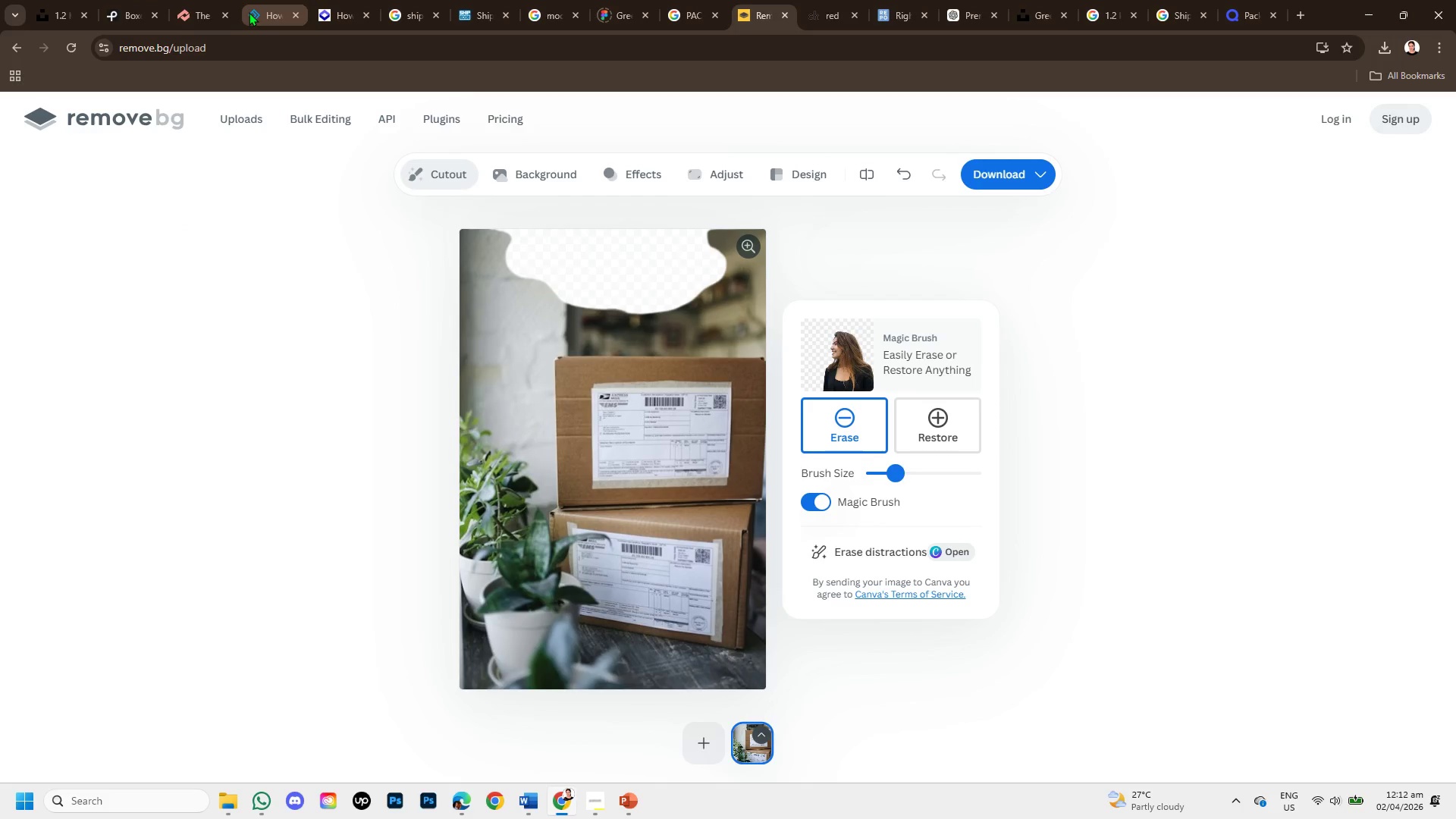 
left_click([105, 0])
 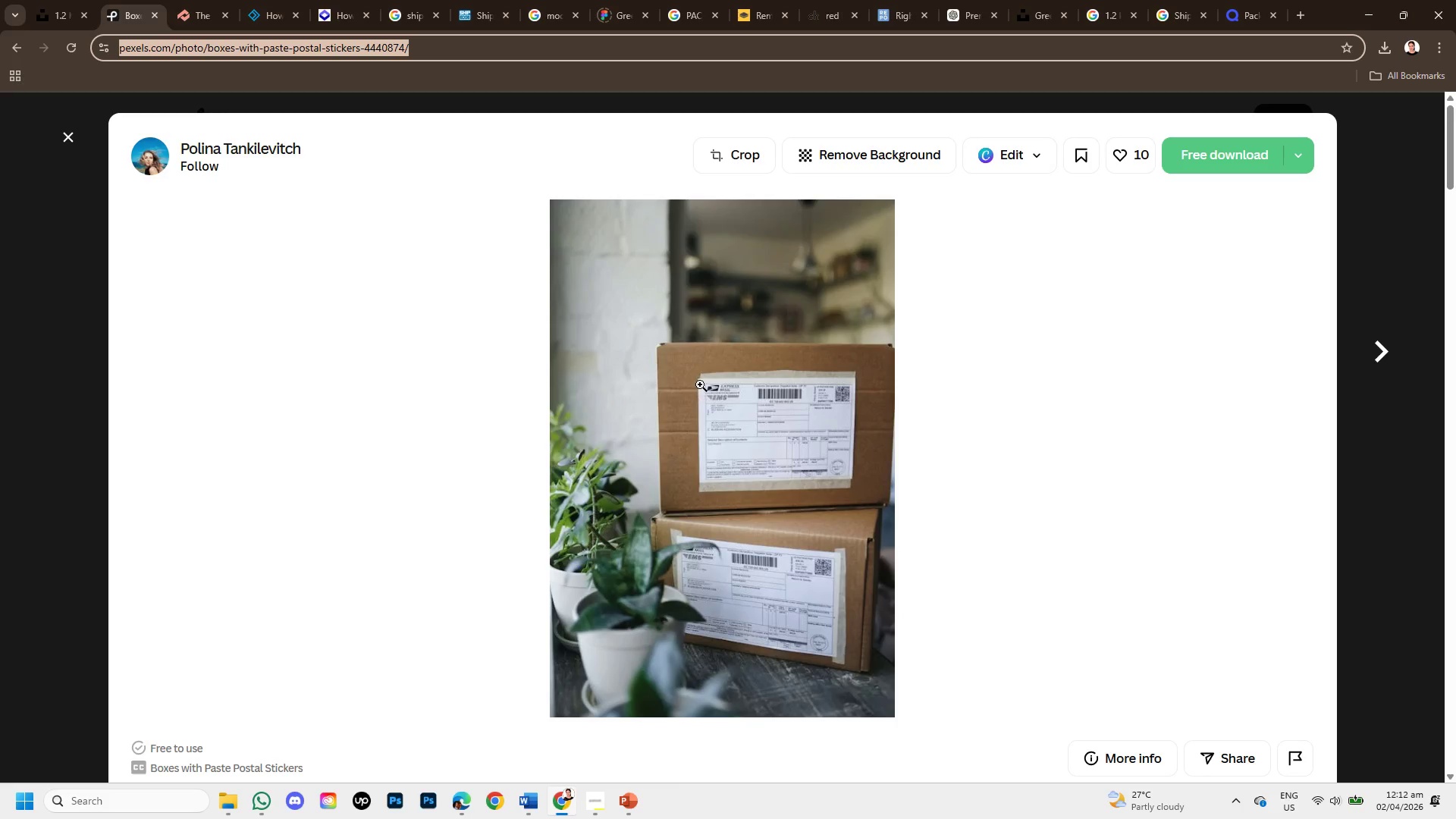 
right_click([698, 379])
 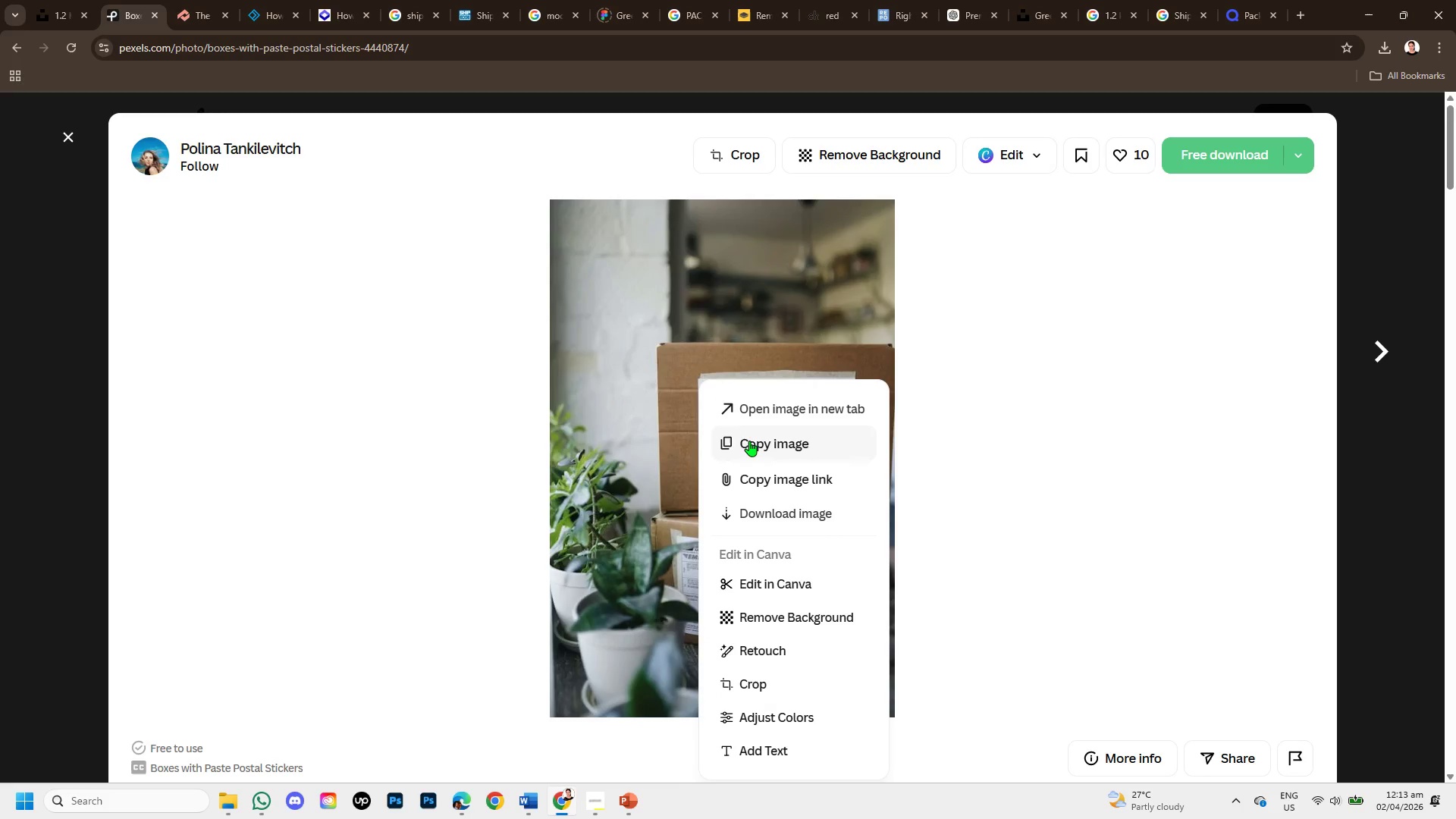 
left_click([749, 441])
 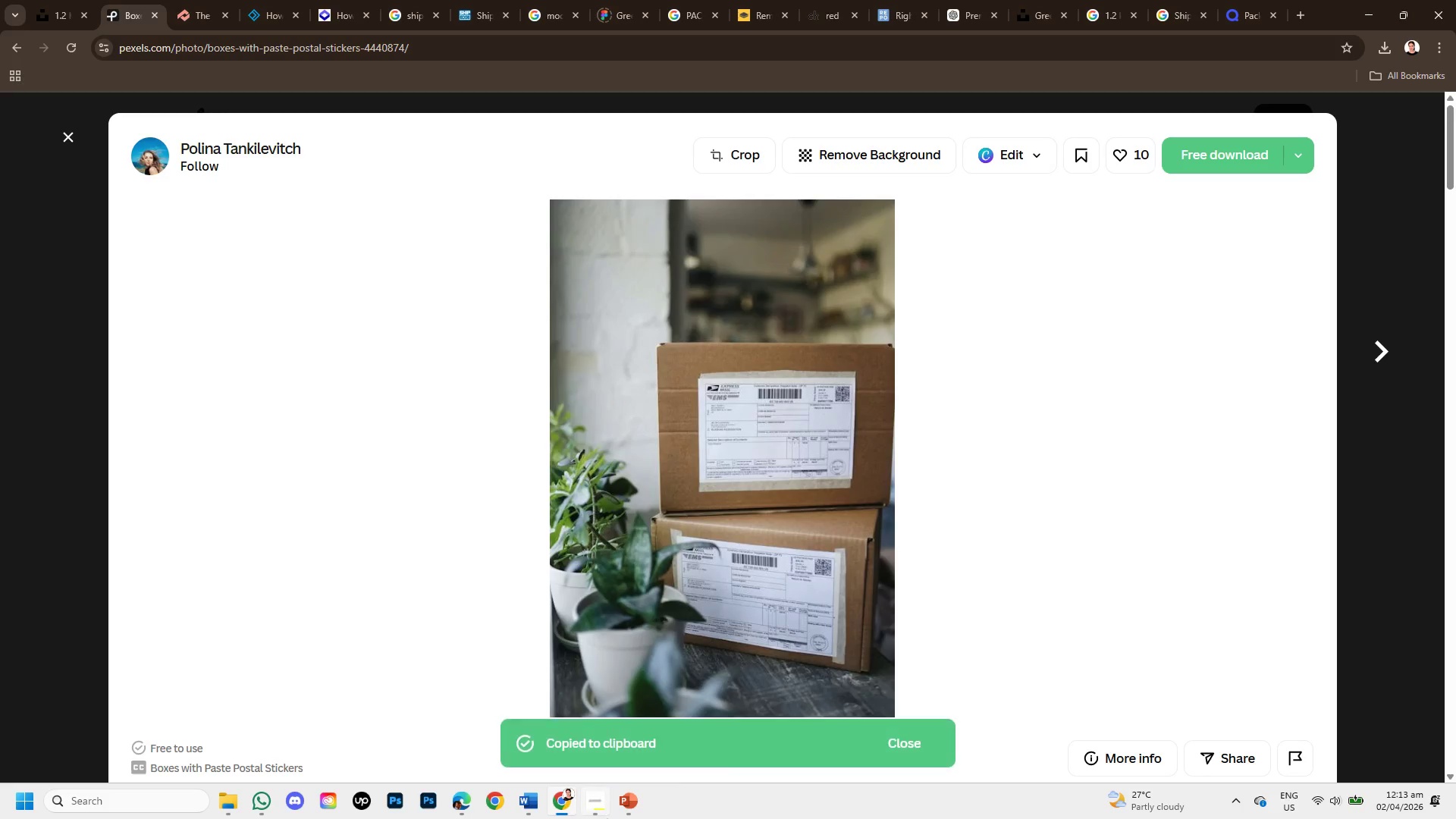 
left_click([612, 807])
 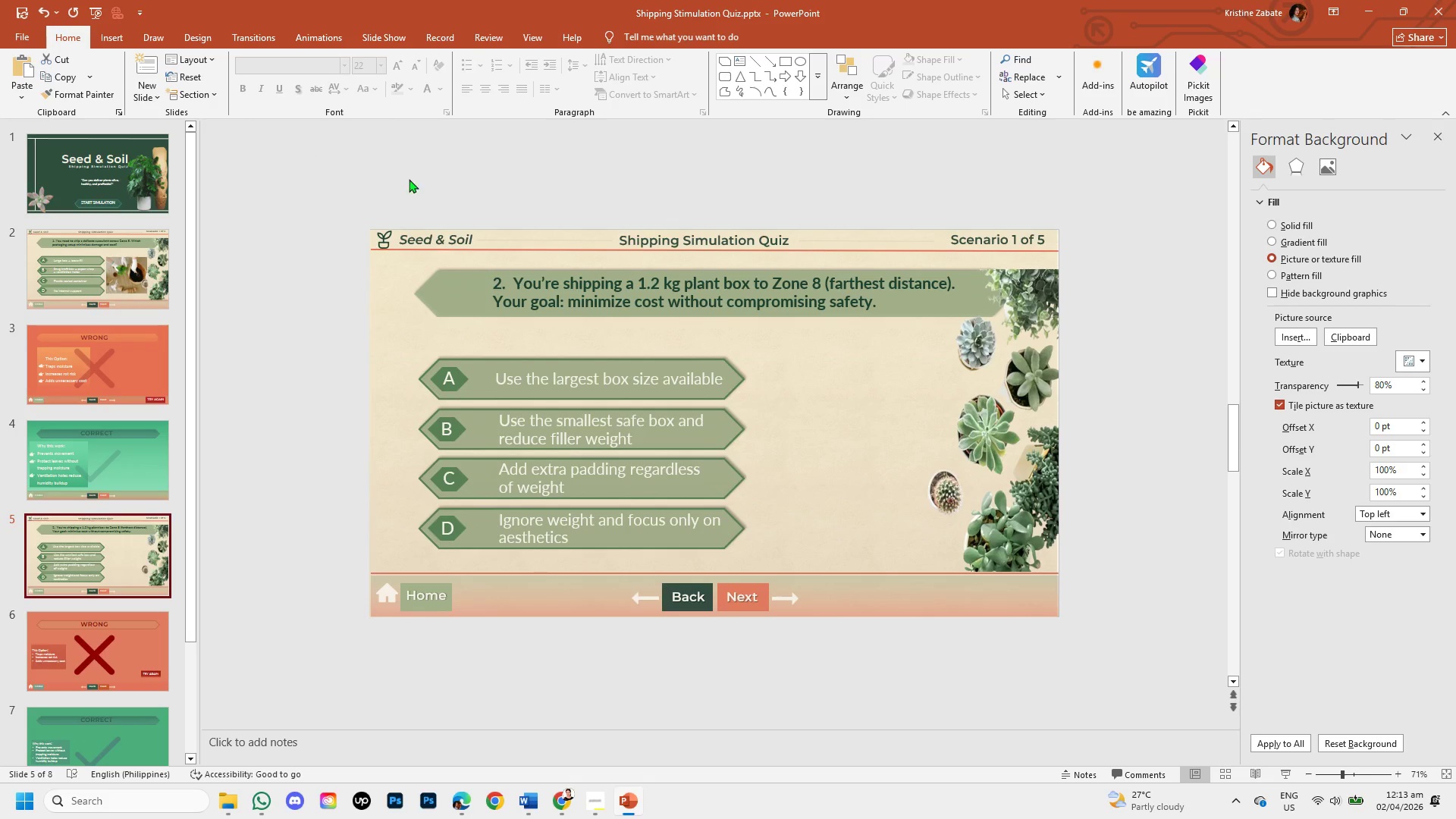 
key(Control+V)
 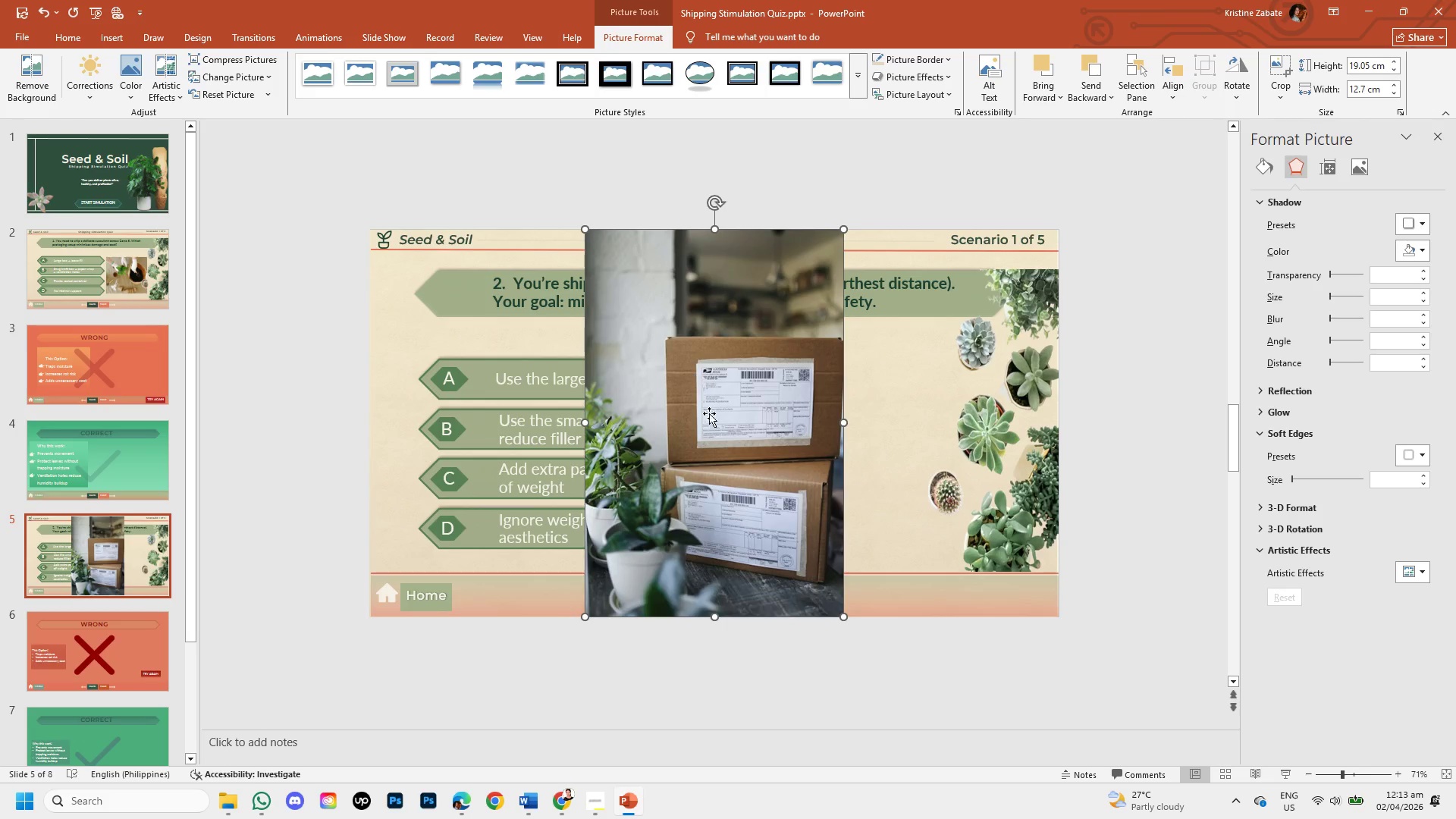 
left_click([709, 399])
 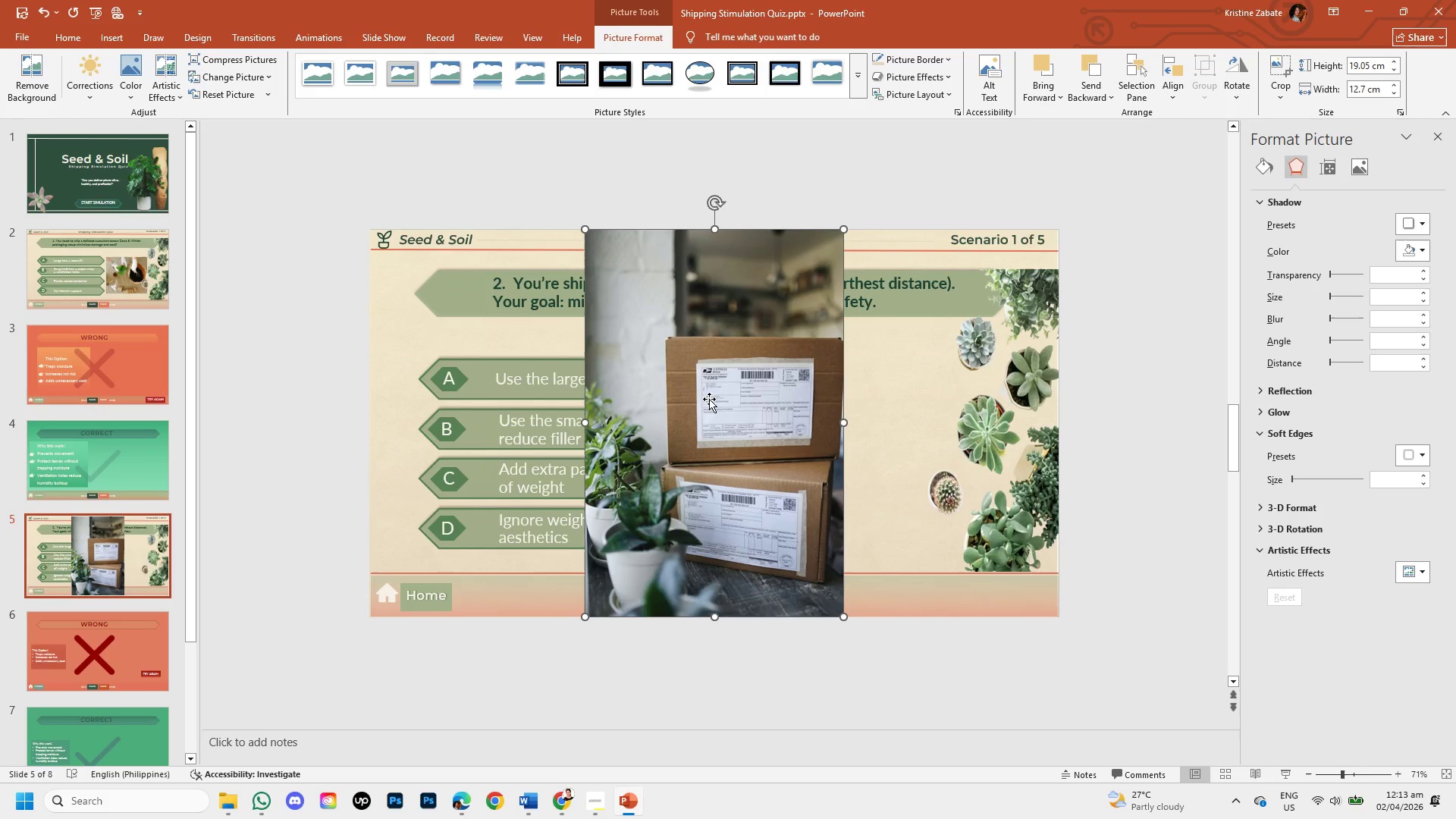 
double_click([709, 399])
 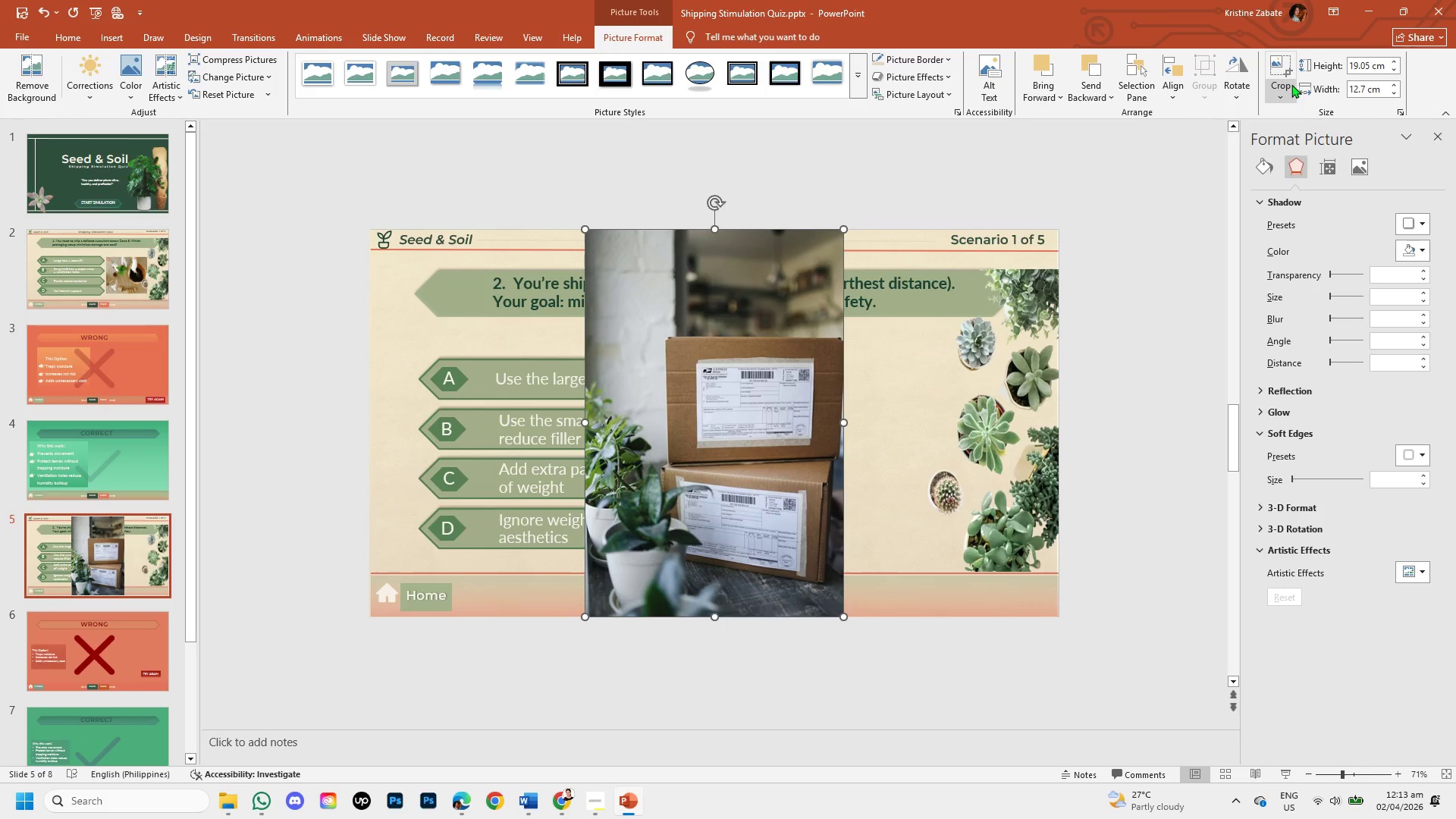 
left_click([1291, 84])
 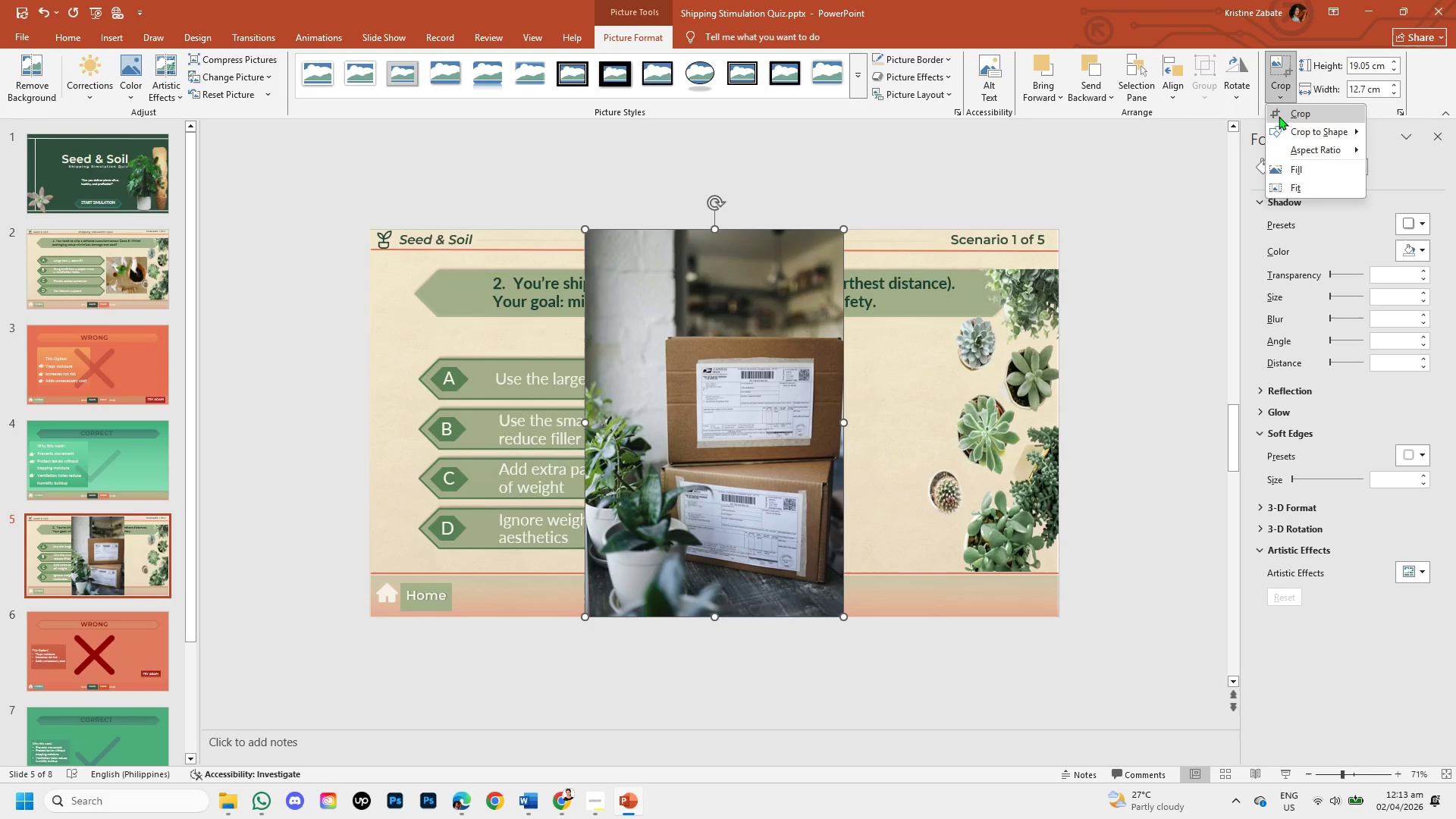 
left_click([1279, 116])
 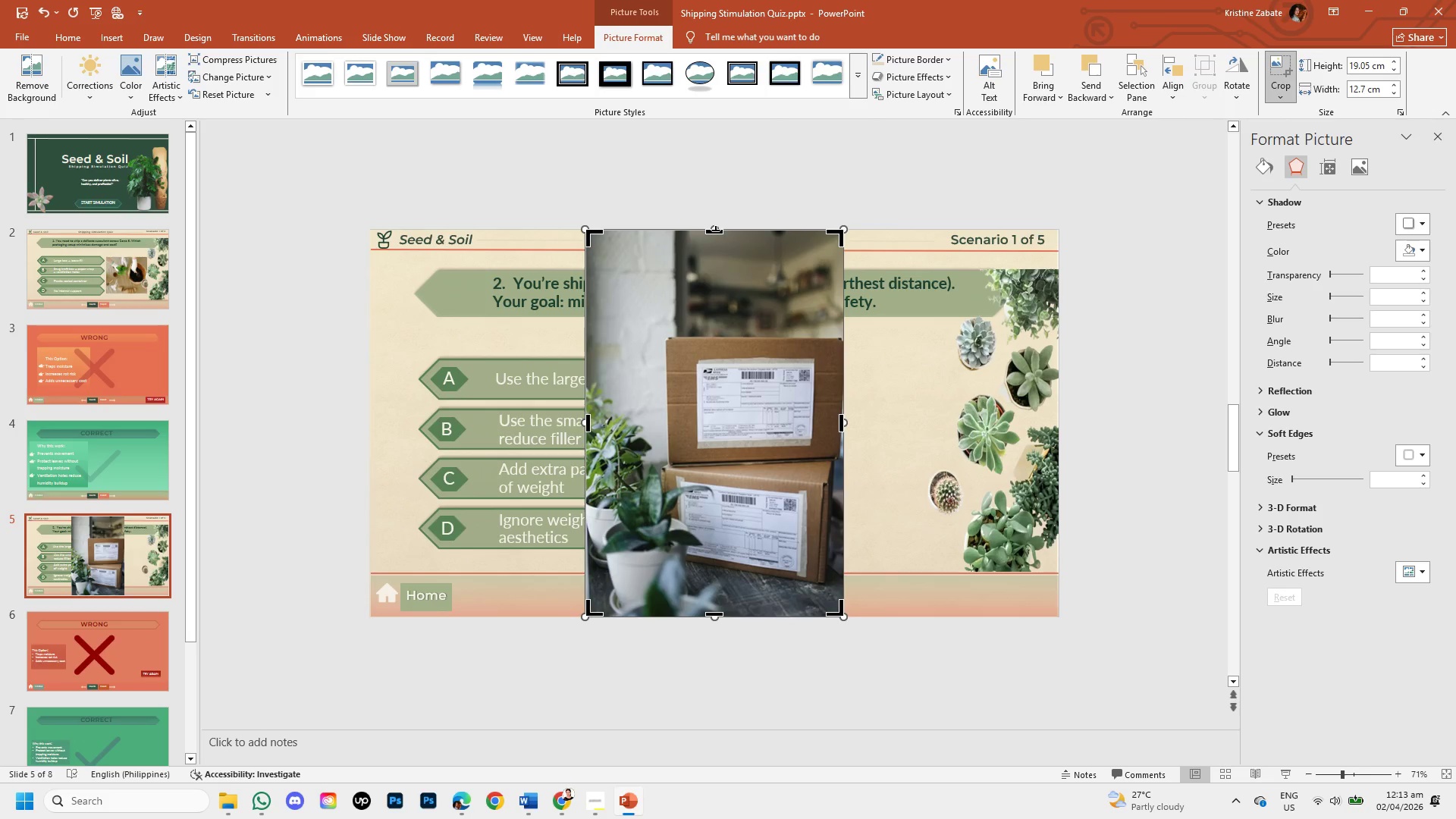 
left_click_drag(start_coordinate=[716, 234], to_coordinate=[719, 331])
 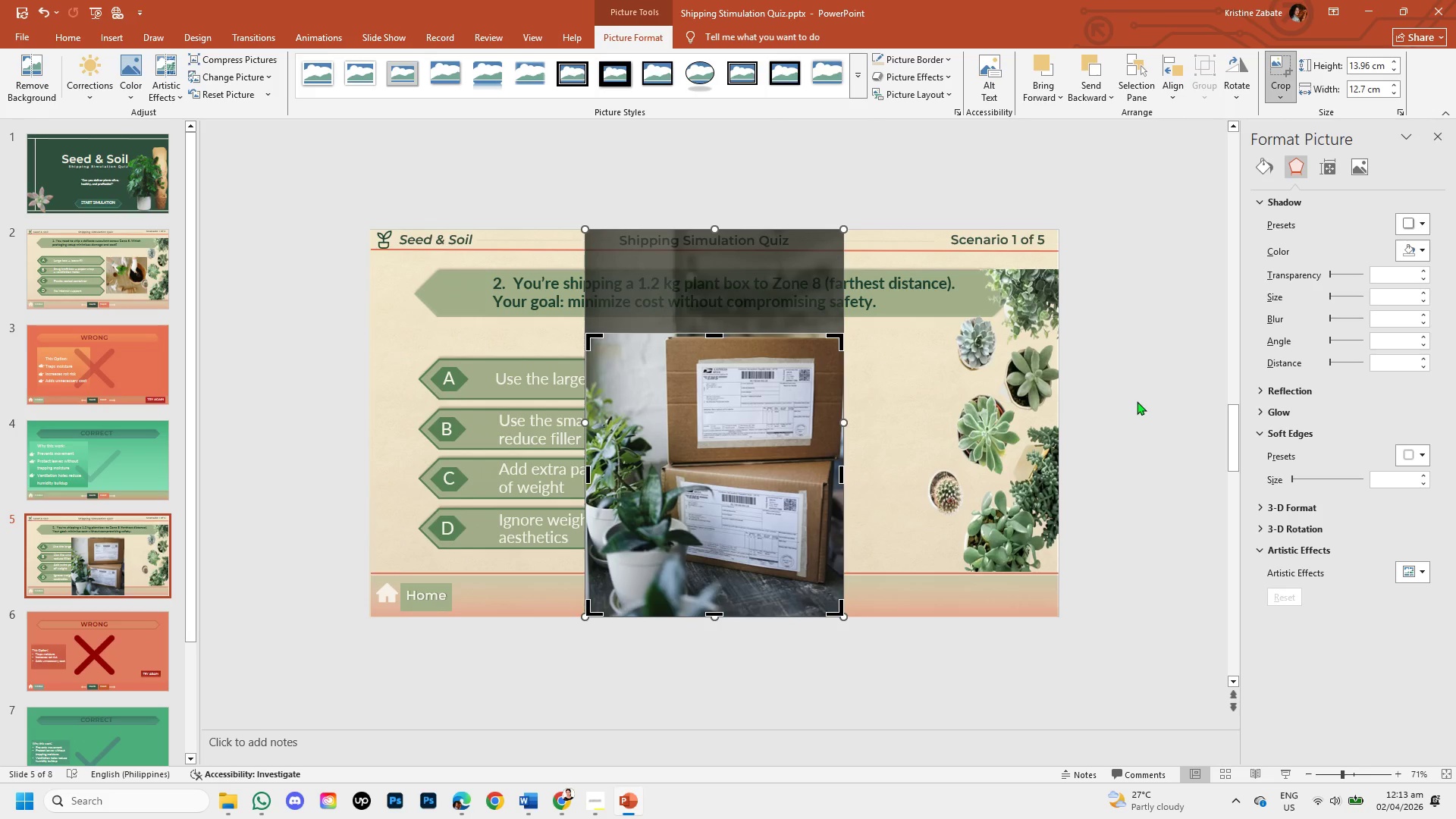 
left_click([1136, 401])
 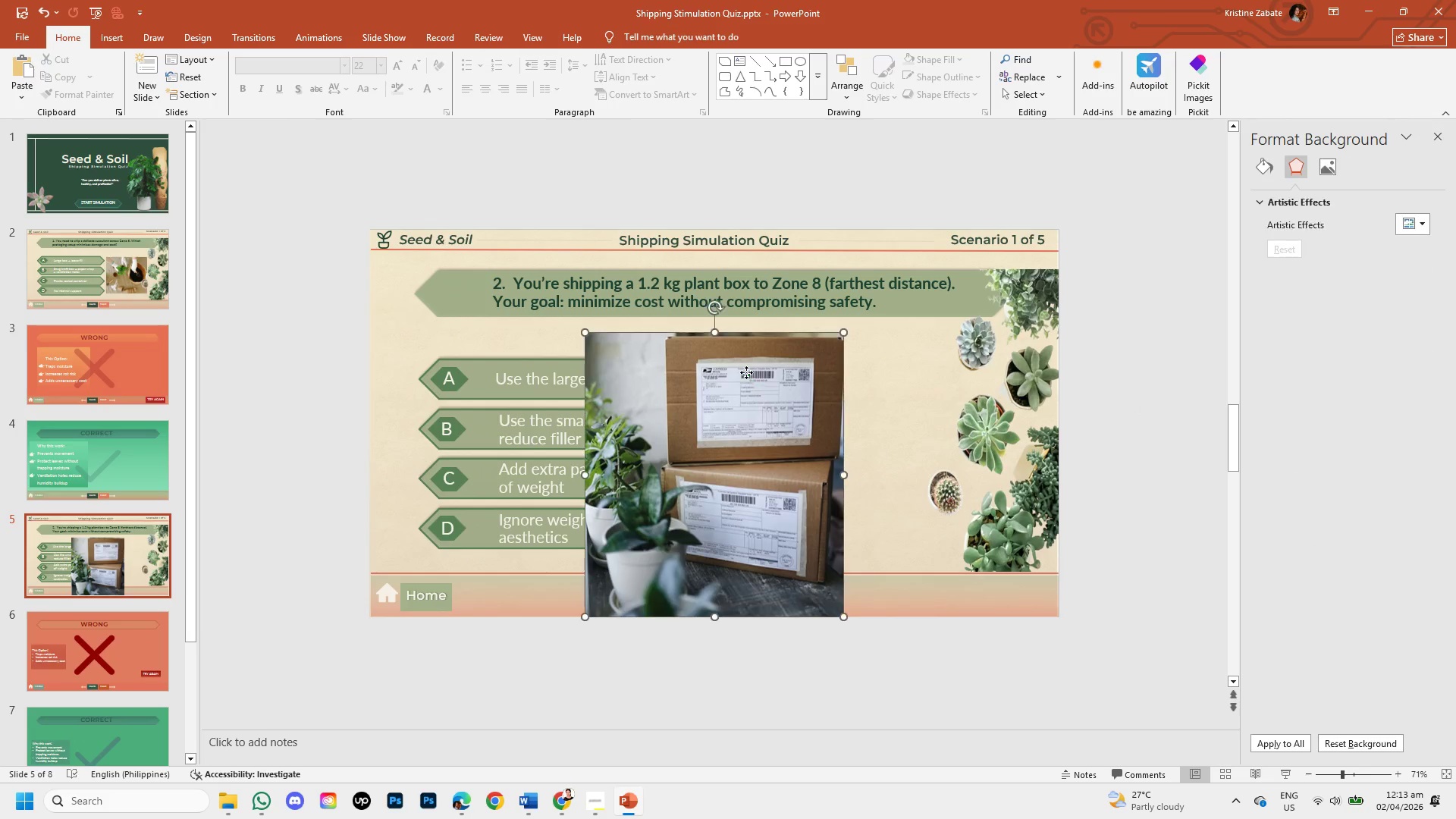 
double_click([746, 372])
 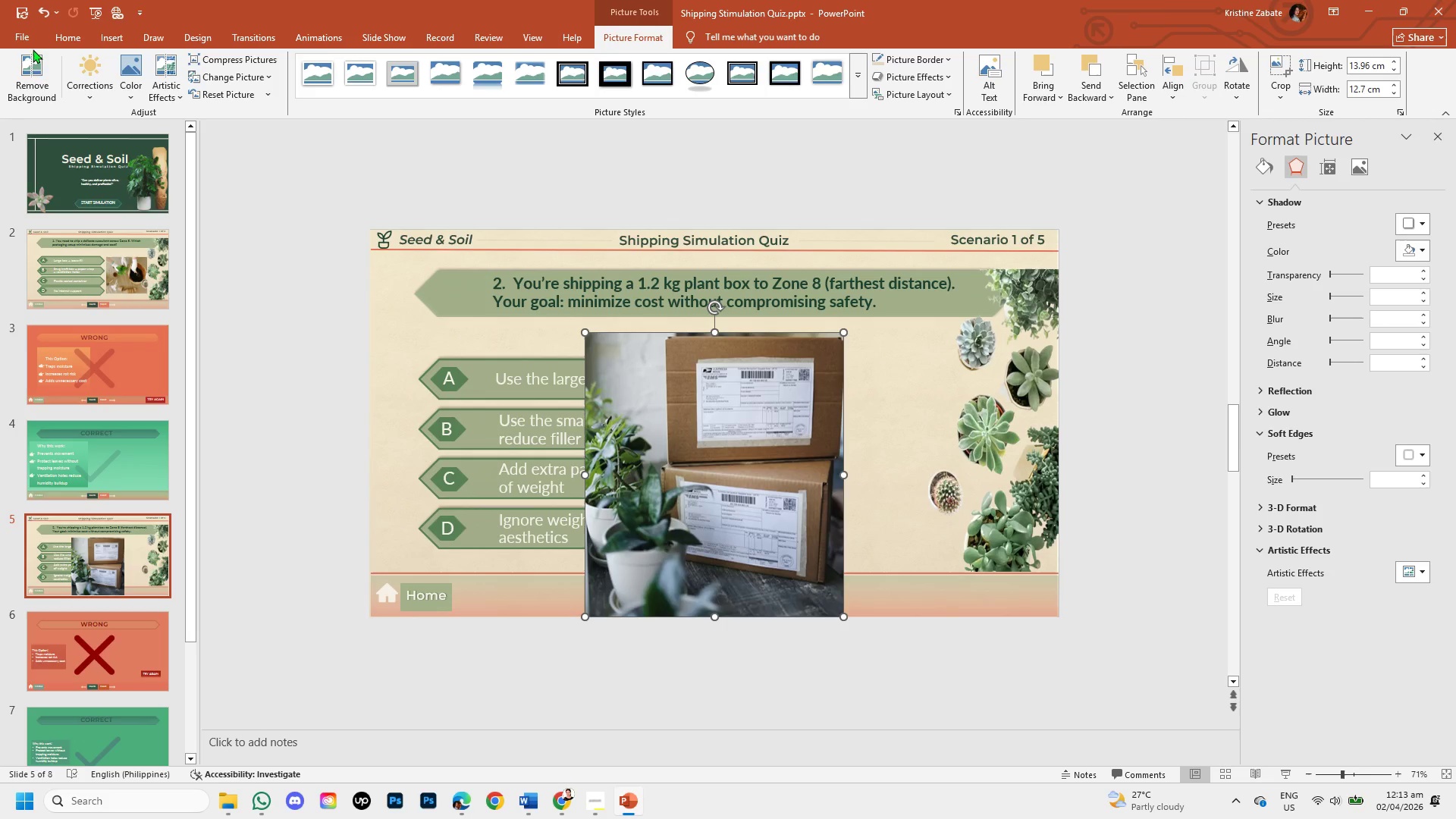 
left_click([33, 76])
 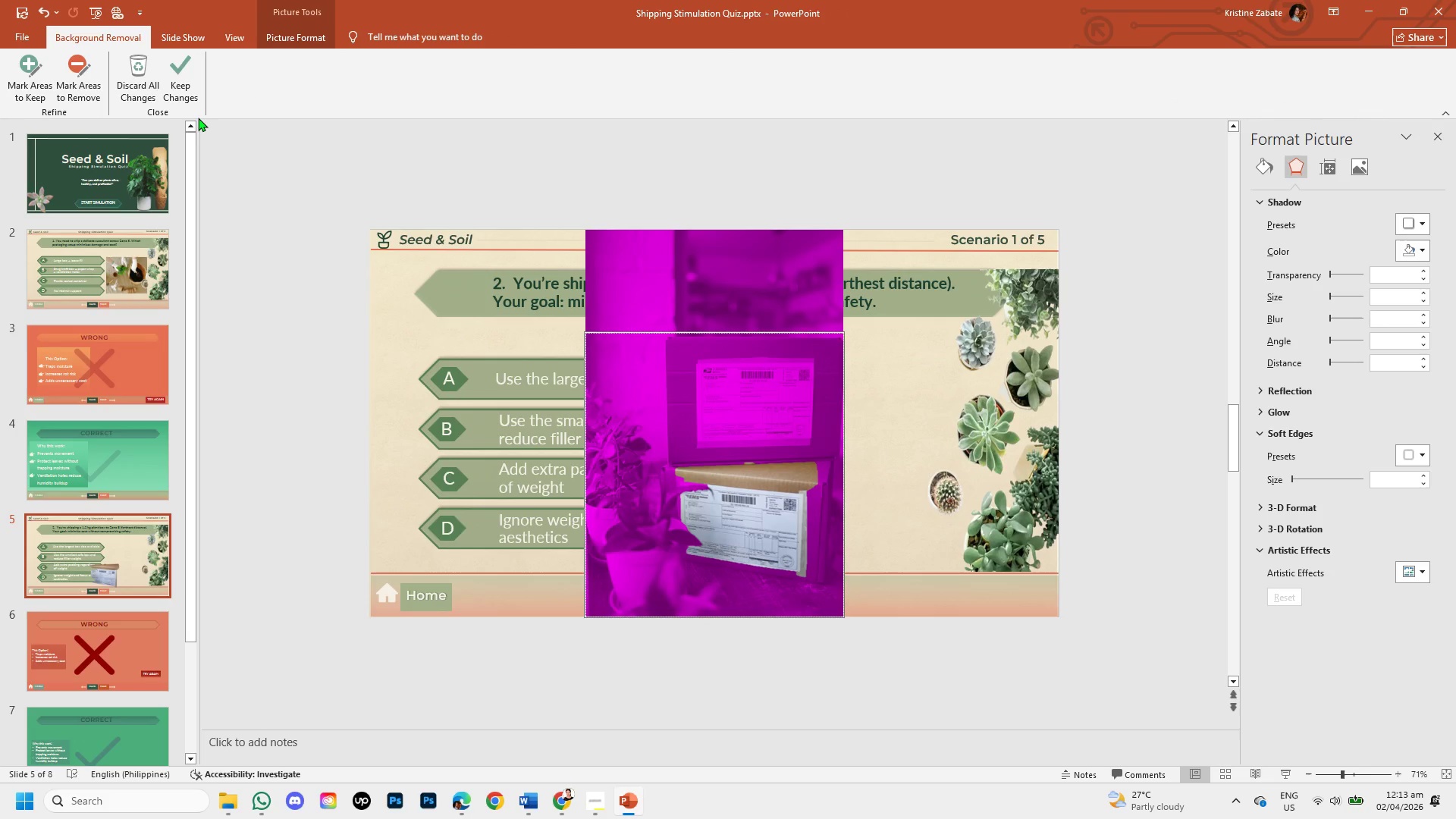 
wait(5.8)
 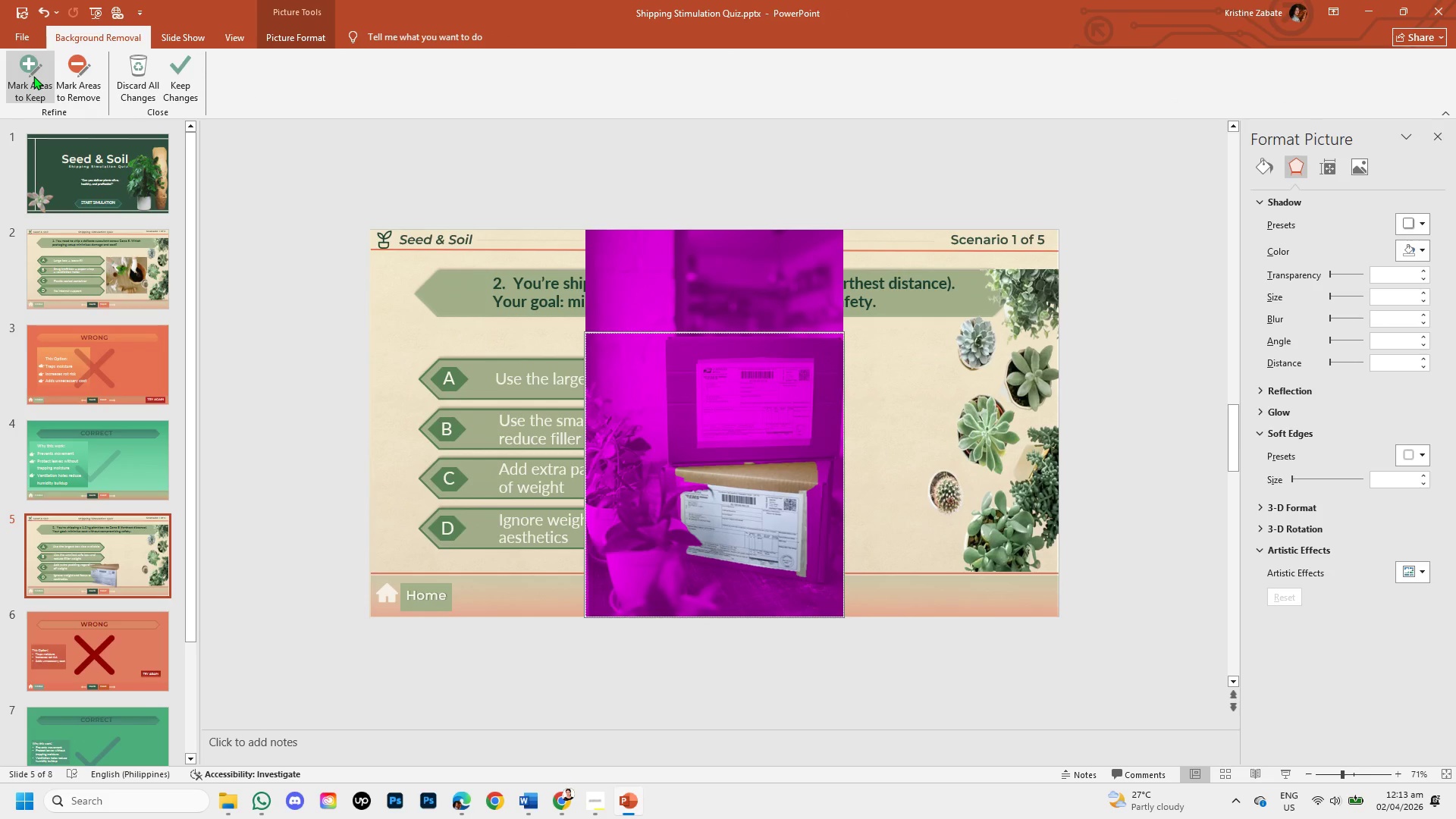 
key(Control+Z)
 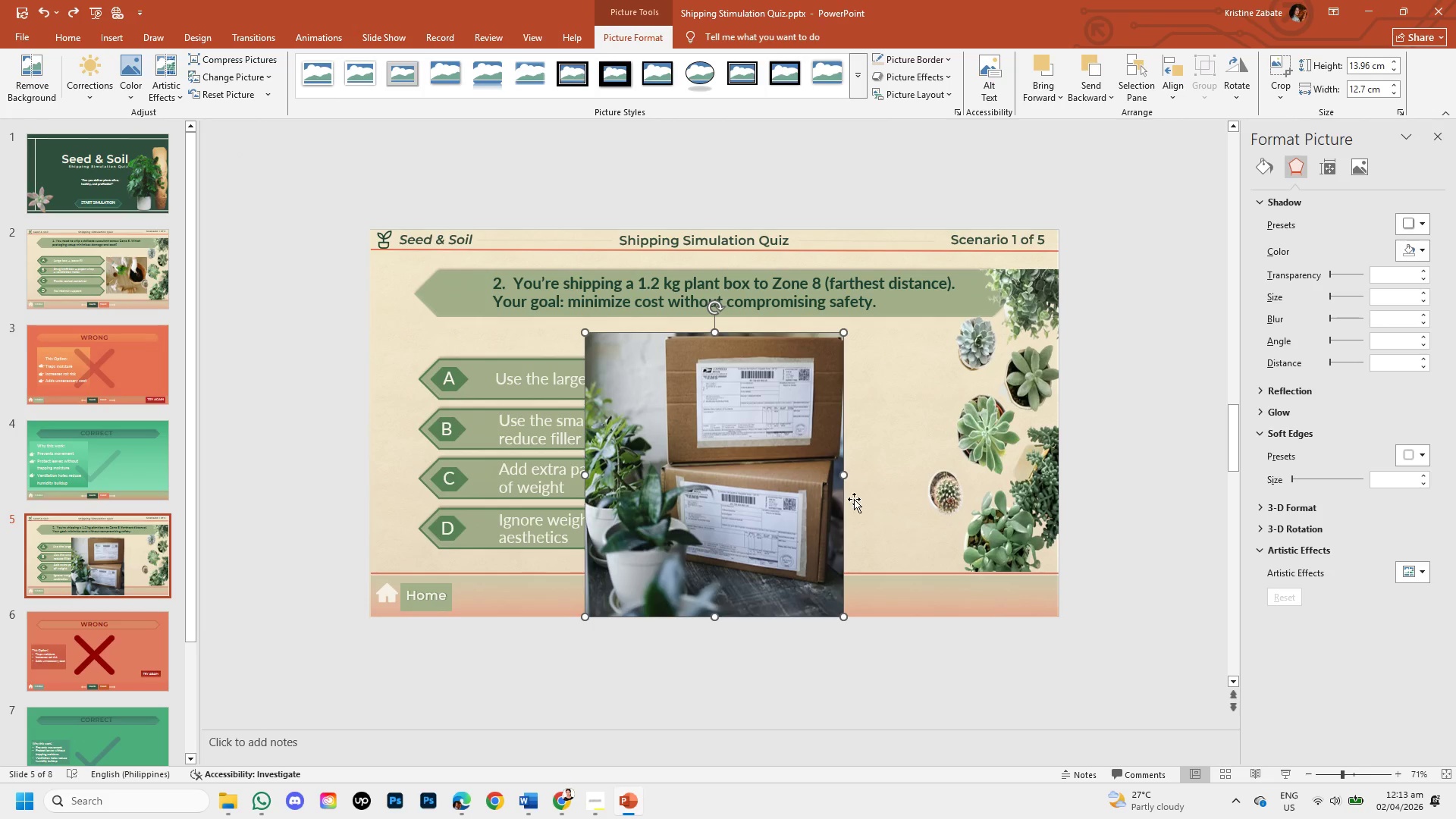 
left_click([790, 459])
 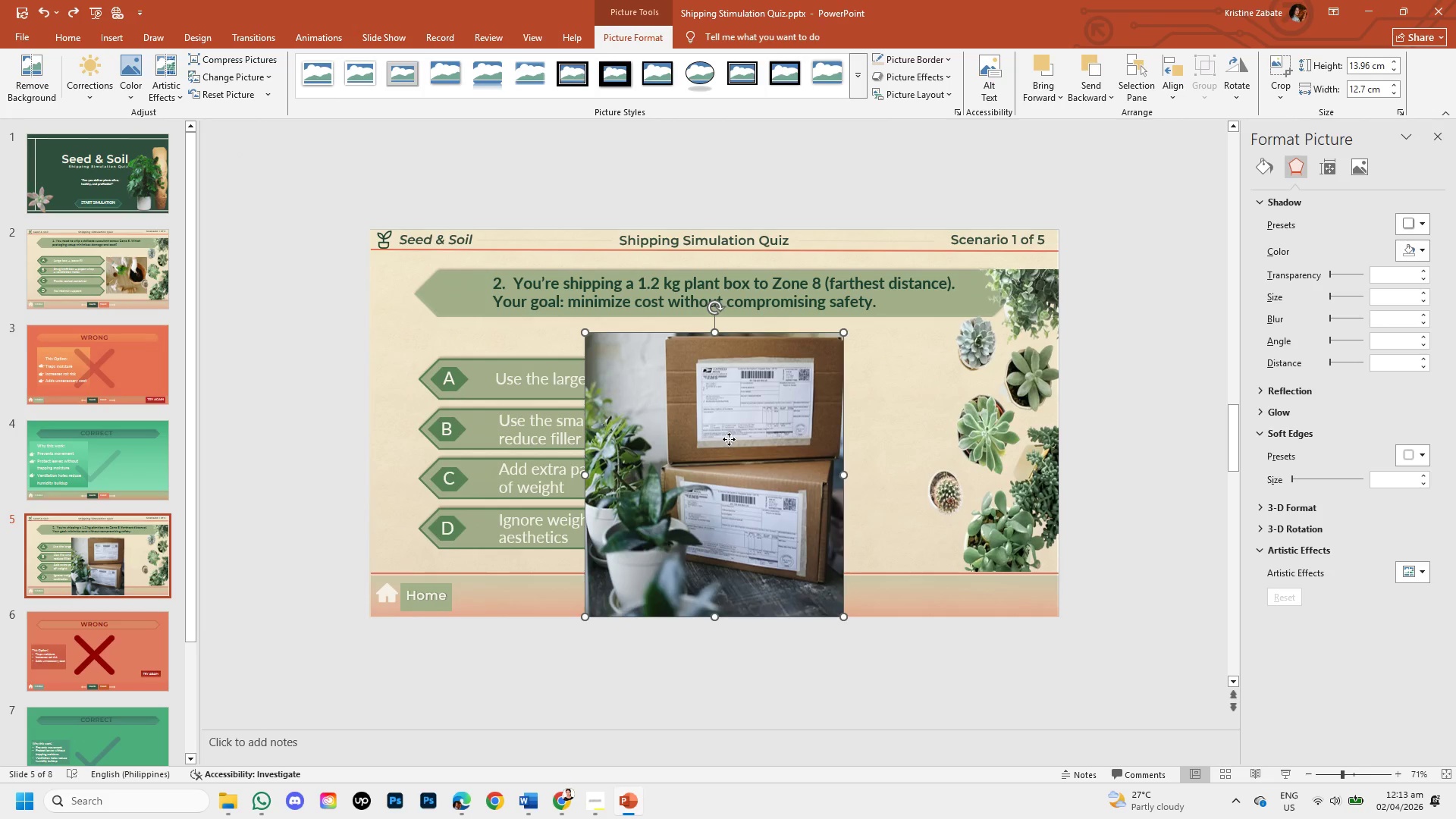 
left_click_drag(start_coordinate=[729, 439], to_coordinate=[892, 392])
 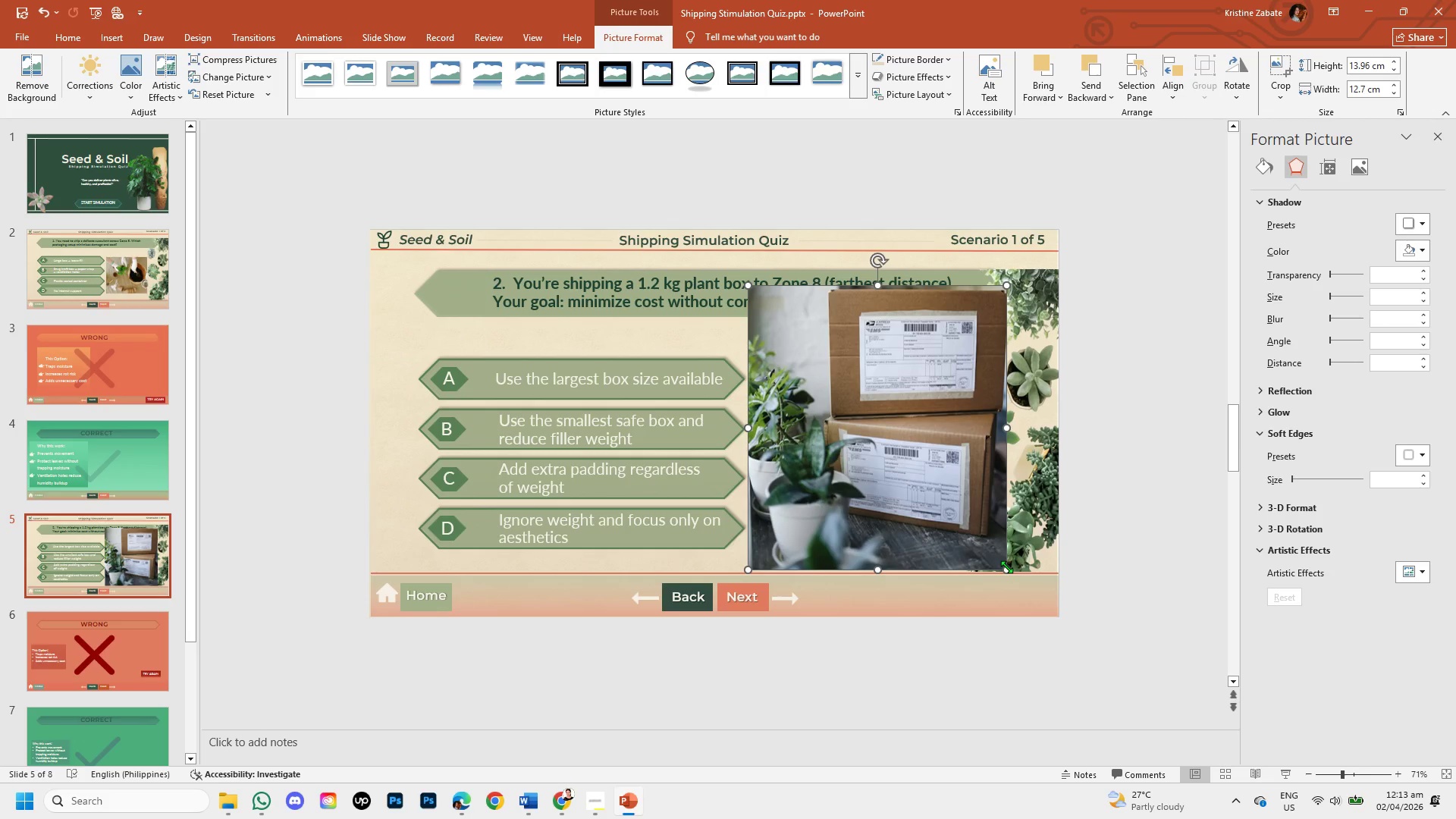 
left_click_drag(start_coordinate=[1006, 566], to_coordinate=[930, 467])
 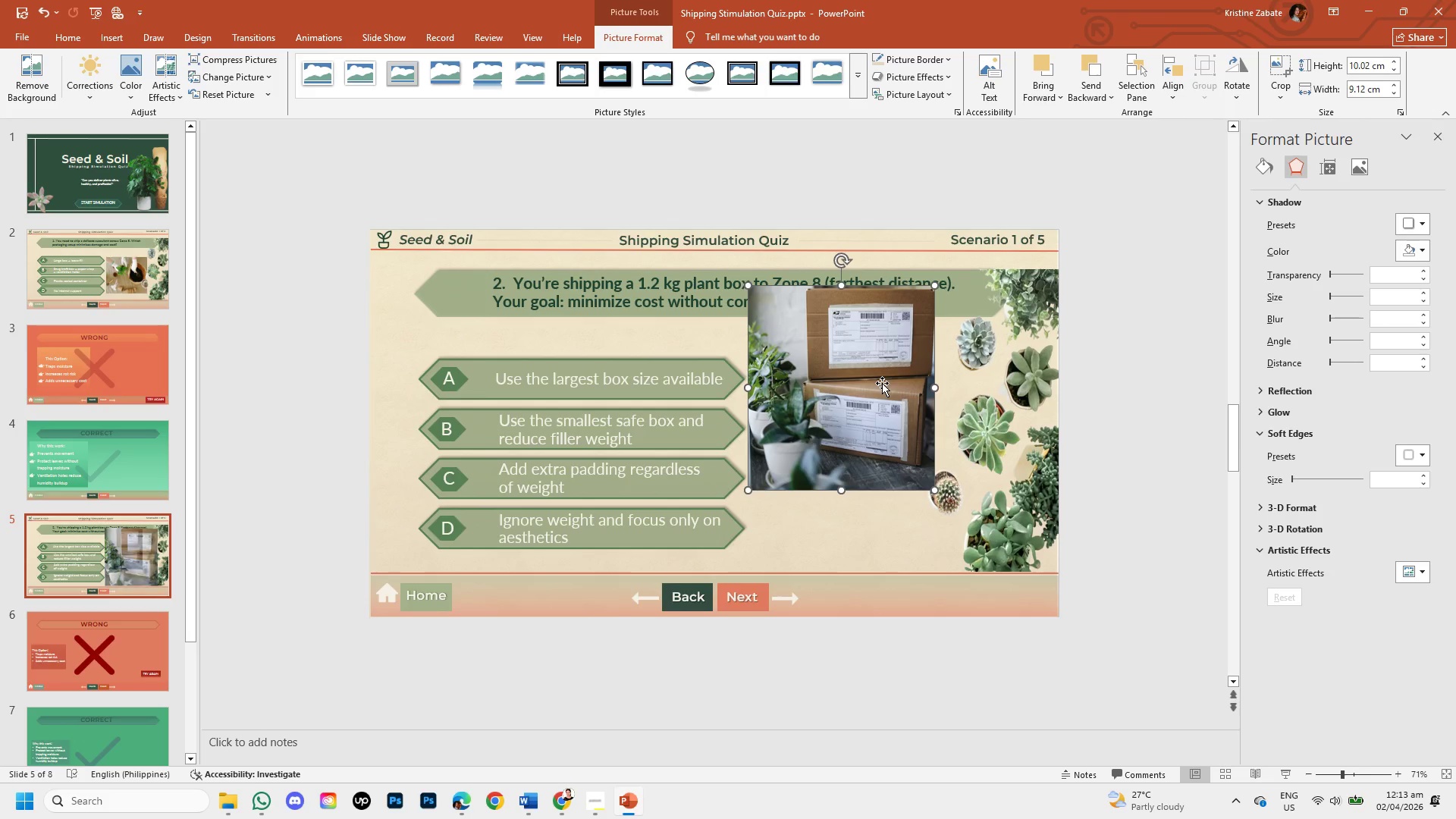 
left_click_drag(start_coordinate=[882, 383], to_coordinate=[886, 455])
 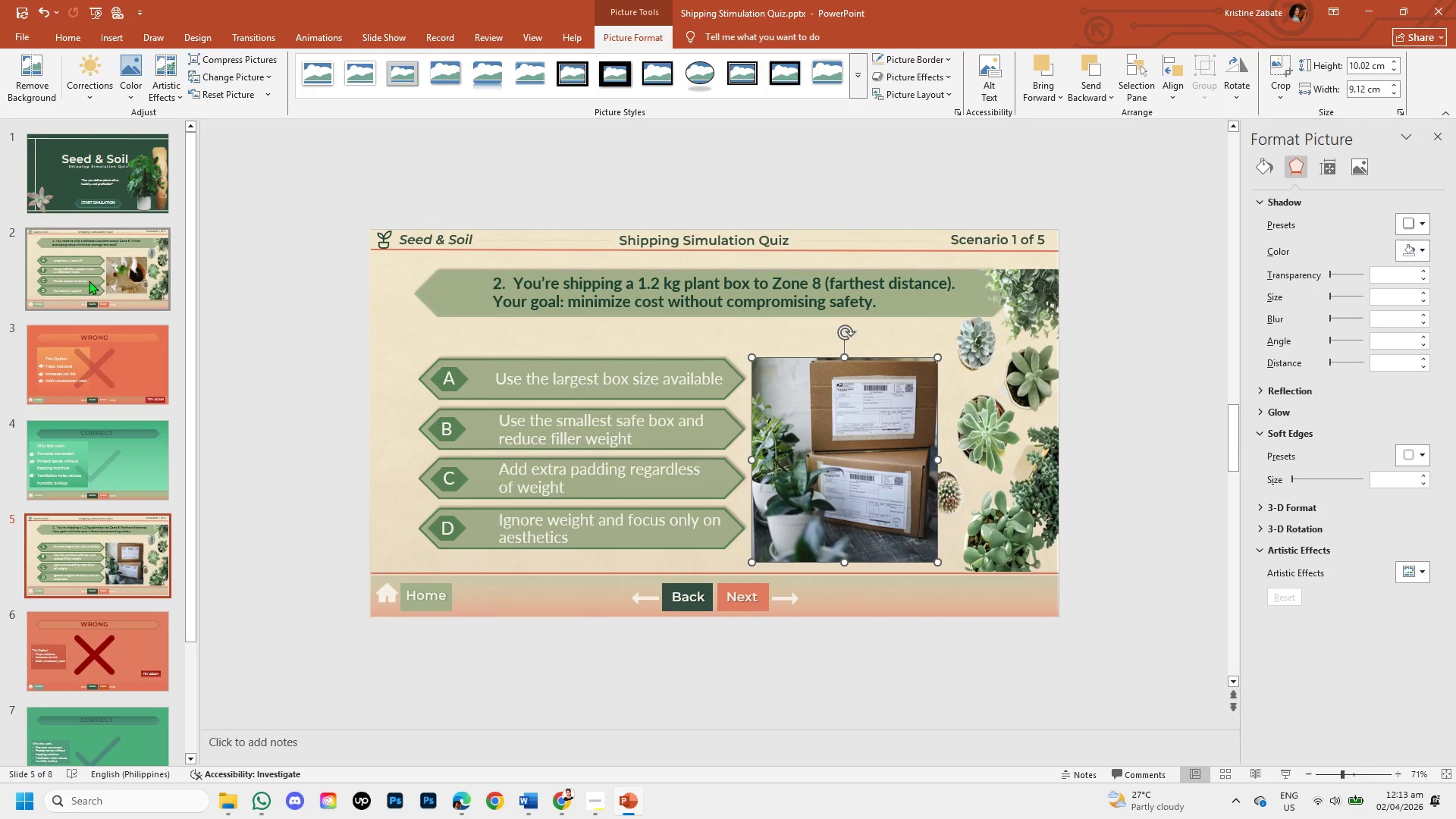 
left_click([88, 275])
 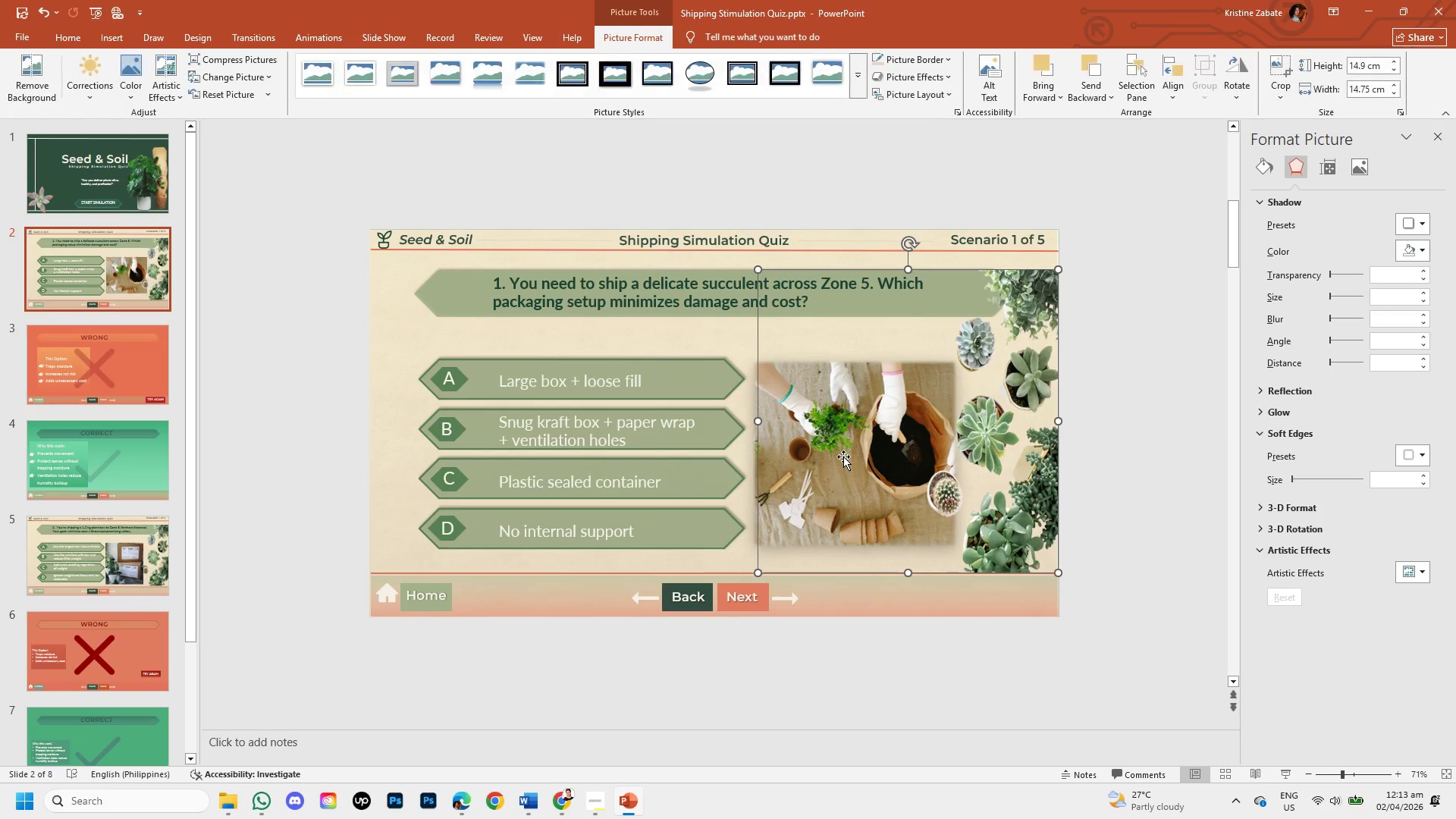 
left_click_drag(start_coordinate=[855, 457], to_coordinate=[962, 485])
 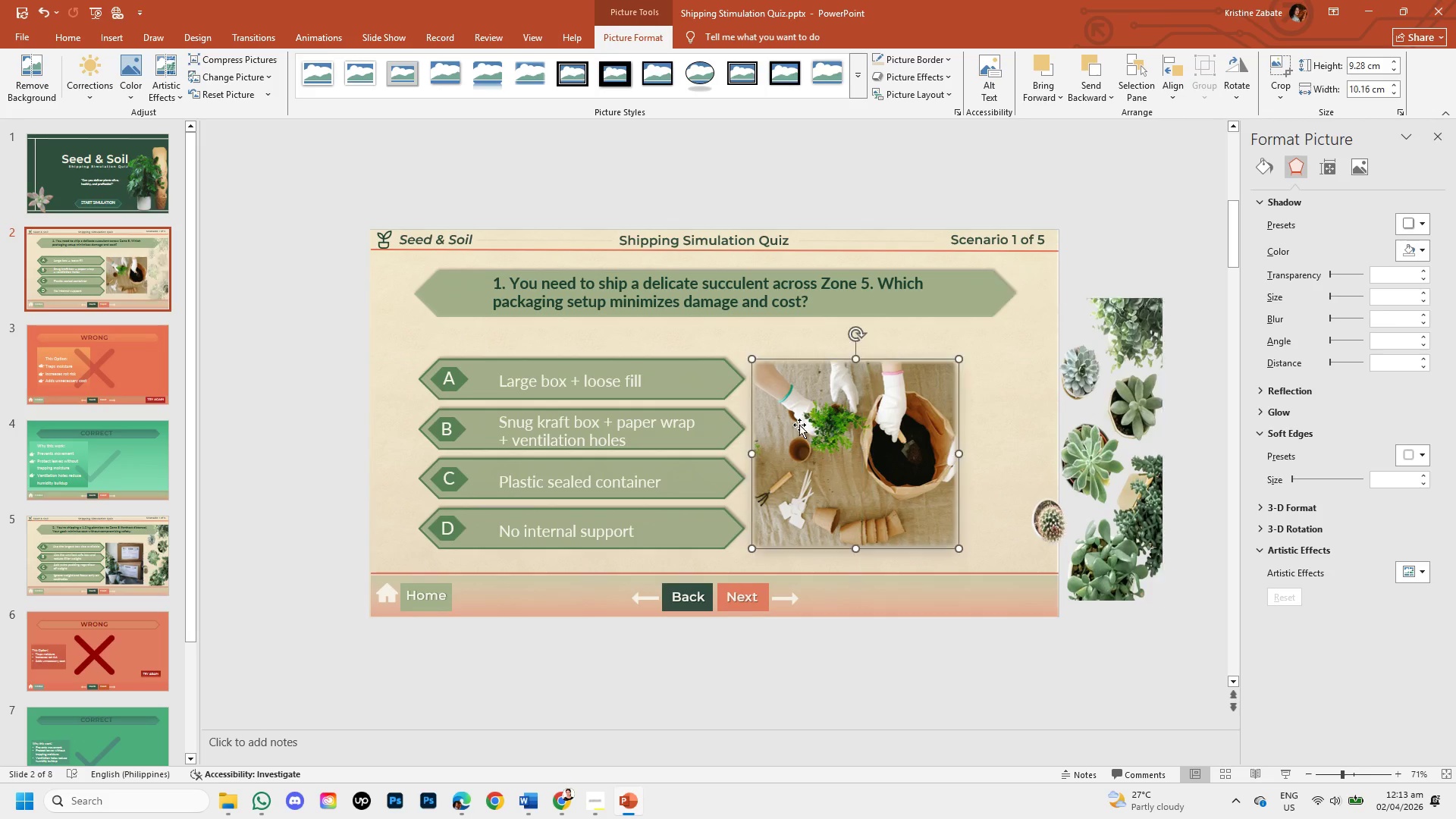 
double_click([799, 425])
 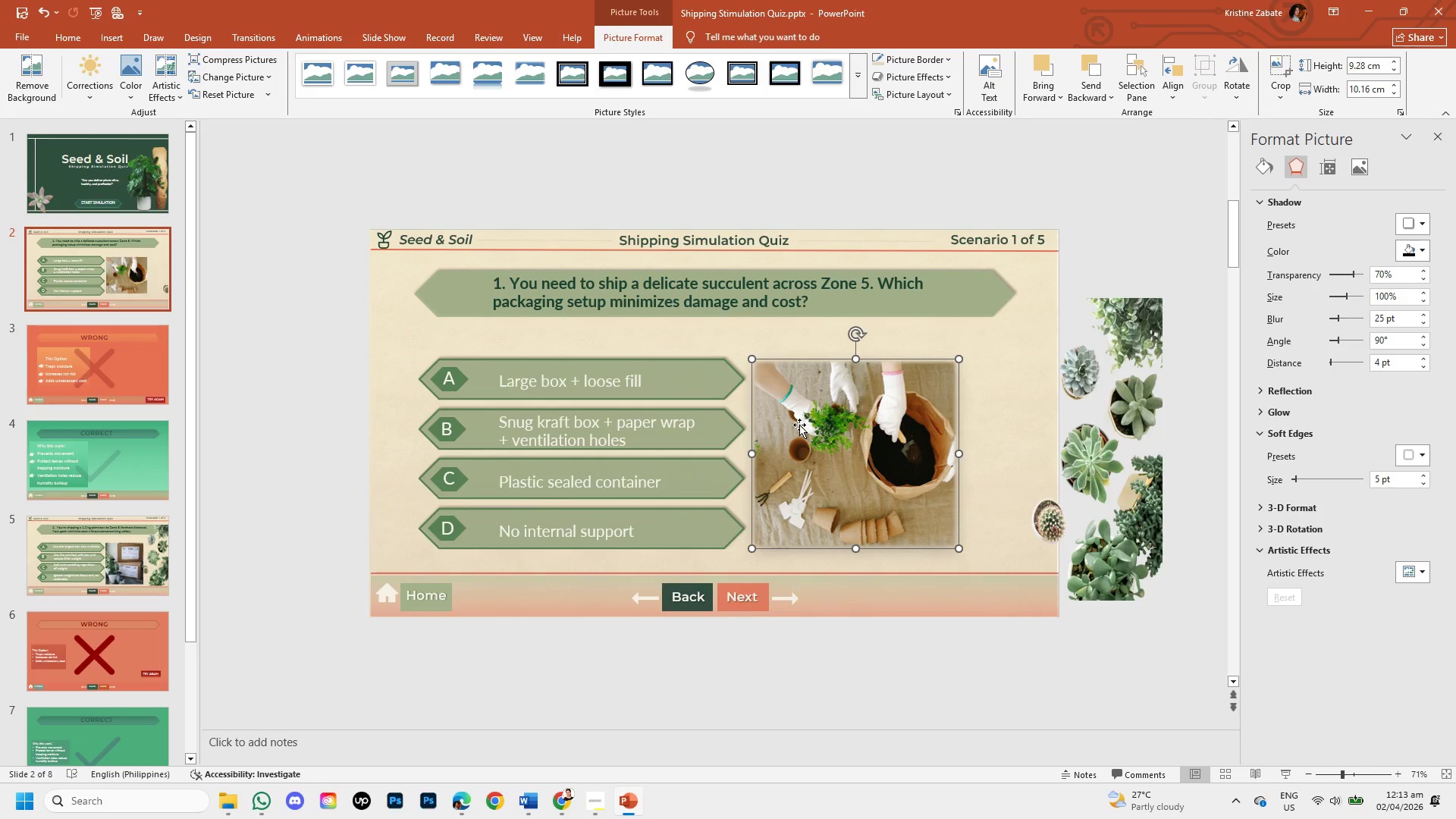 
left_click([799, 425])
 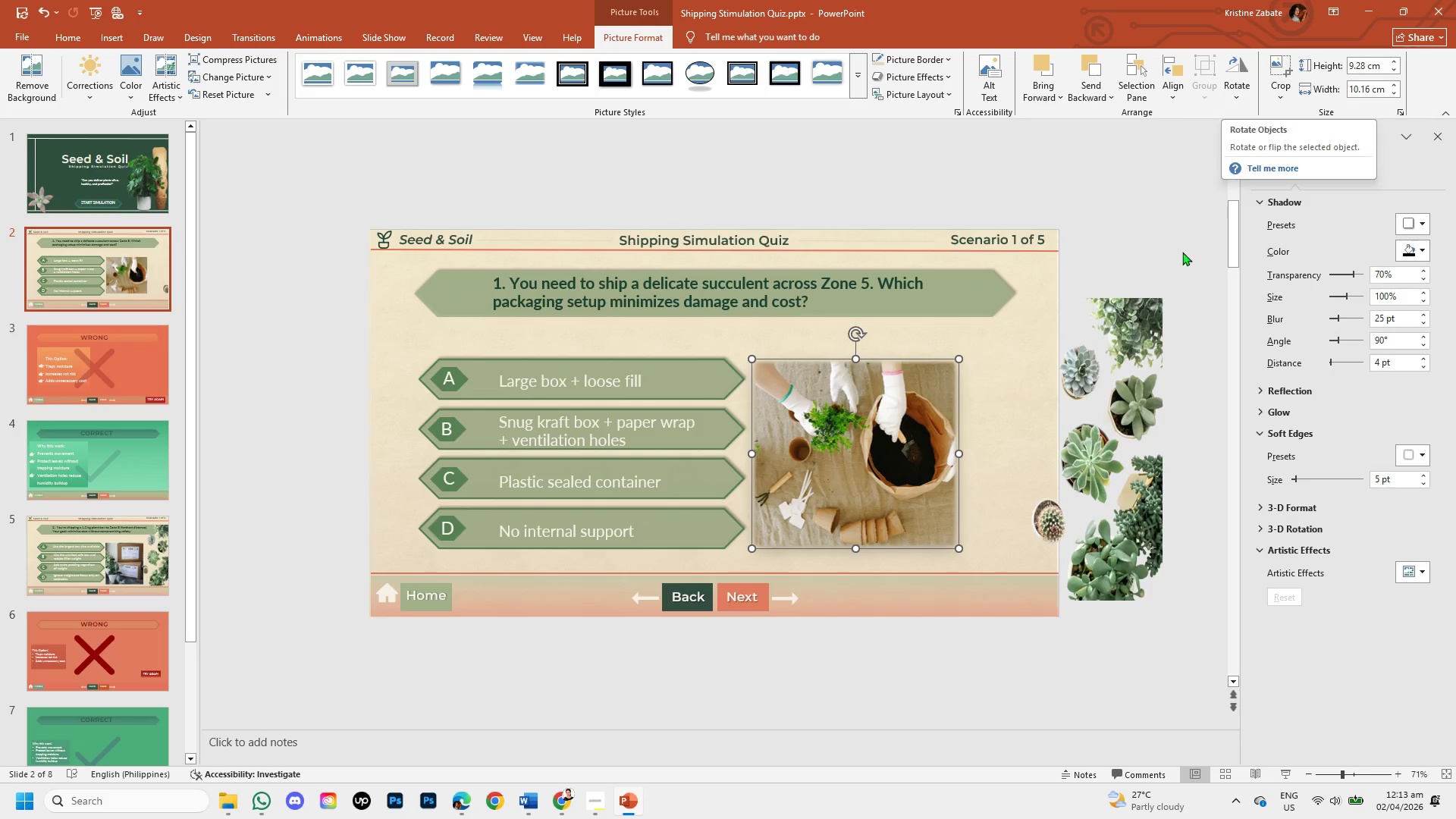 
key(Control+Z)
 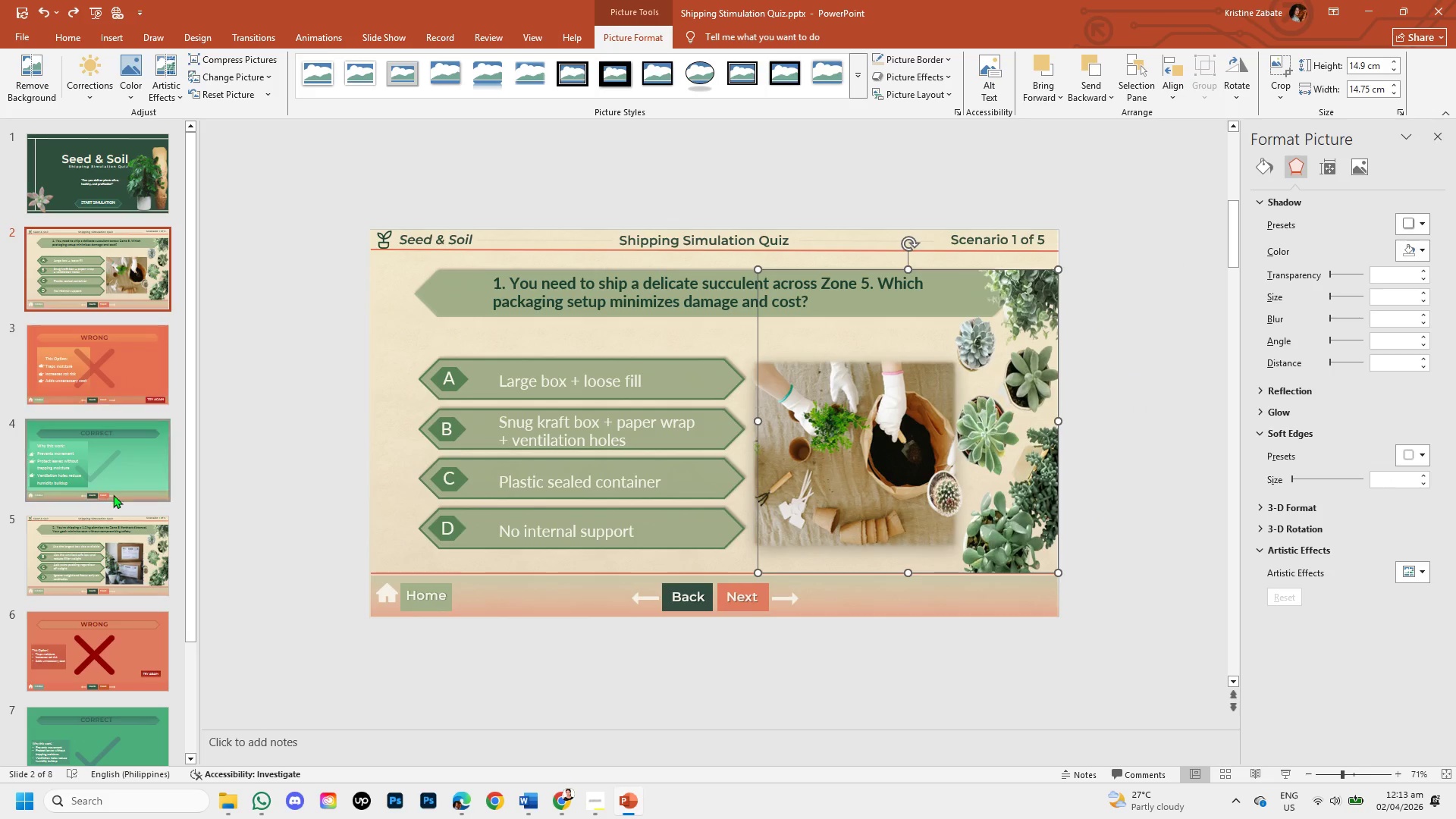 
left_click([119, 556])
 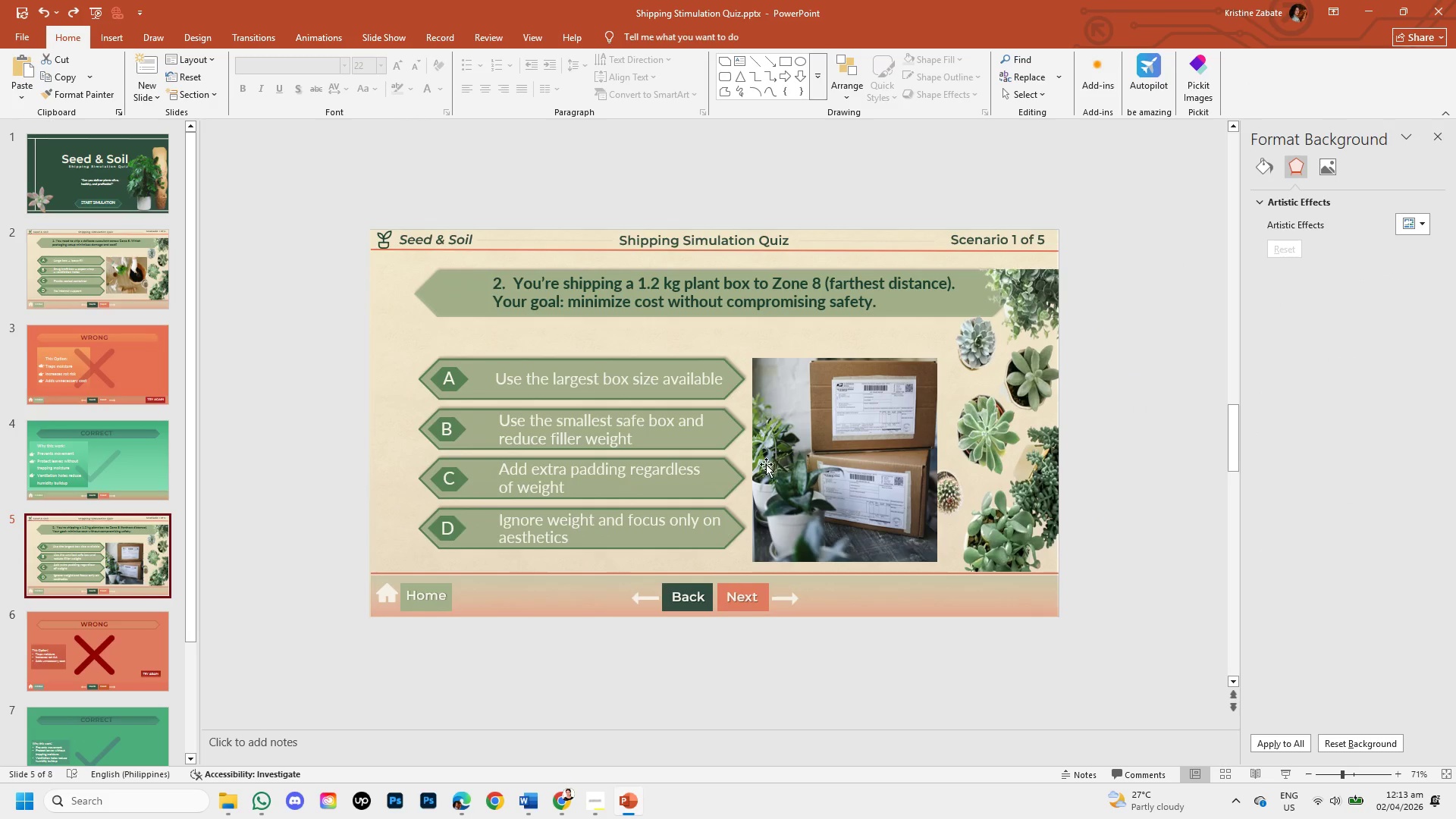 
left_click([808, 454])
 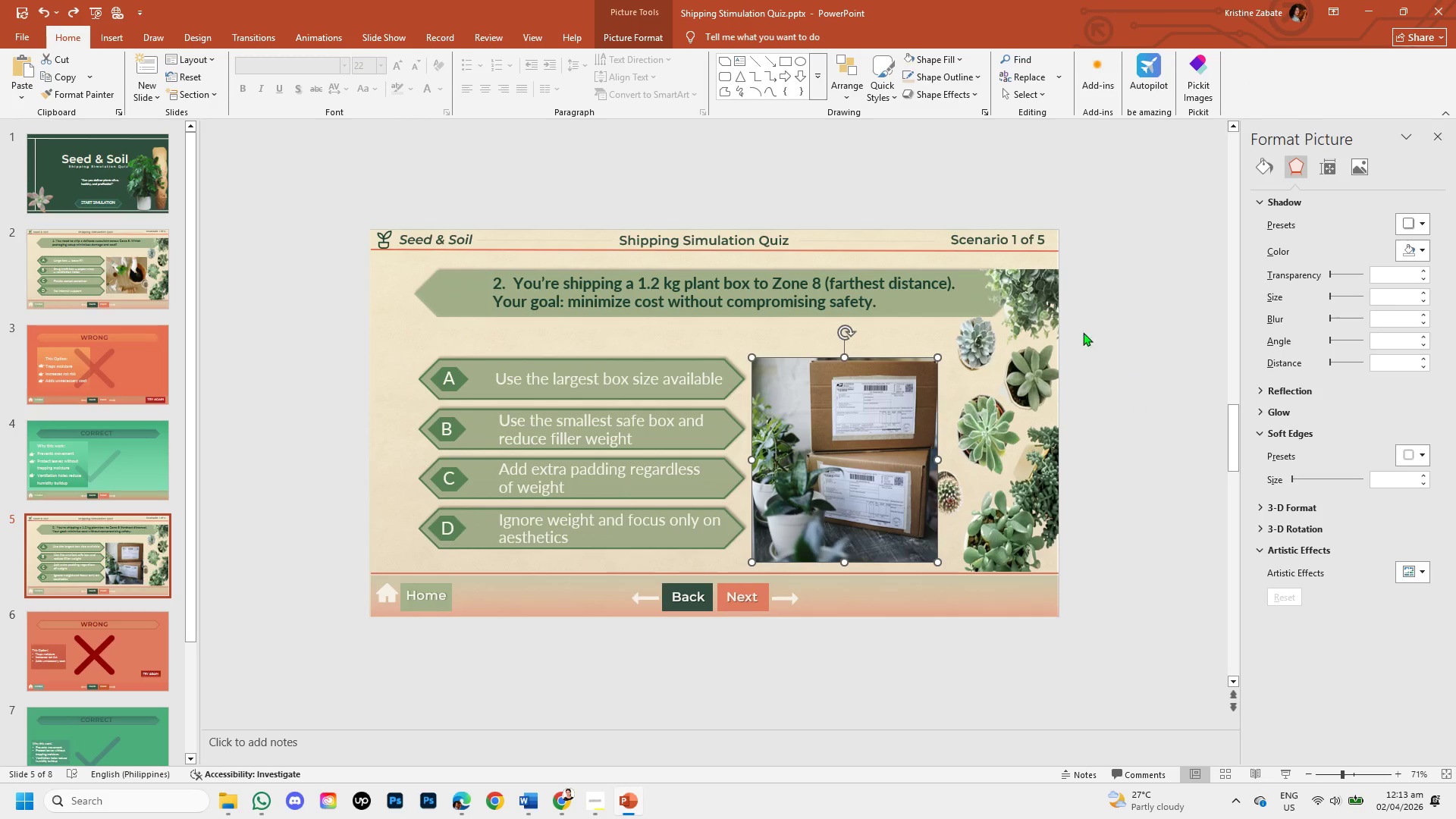 
left_click([808, 454])
 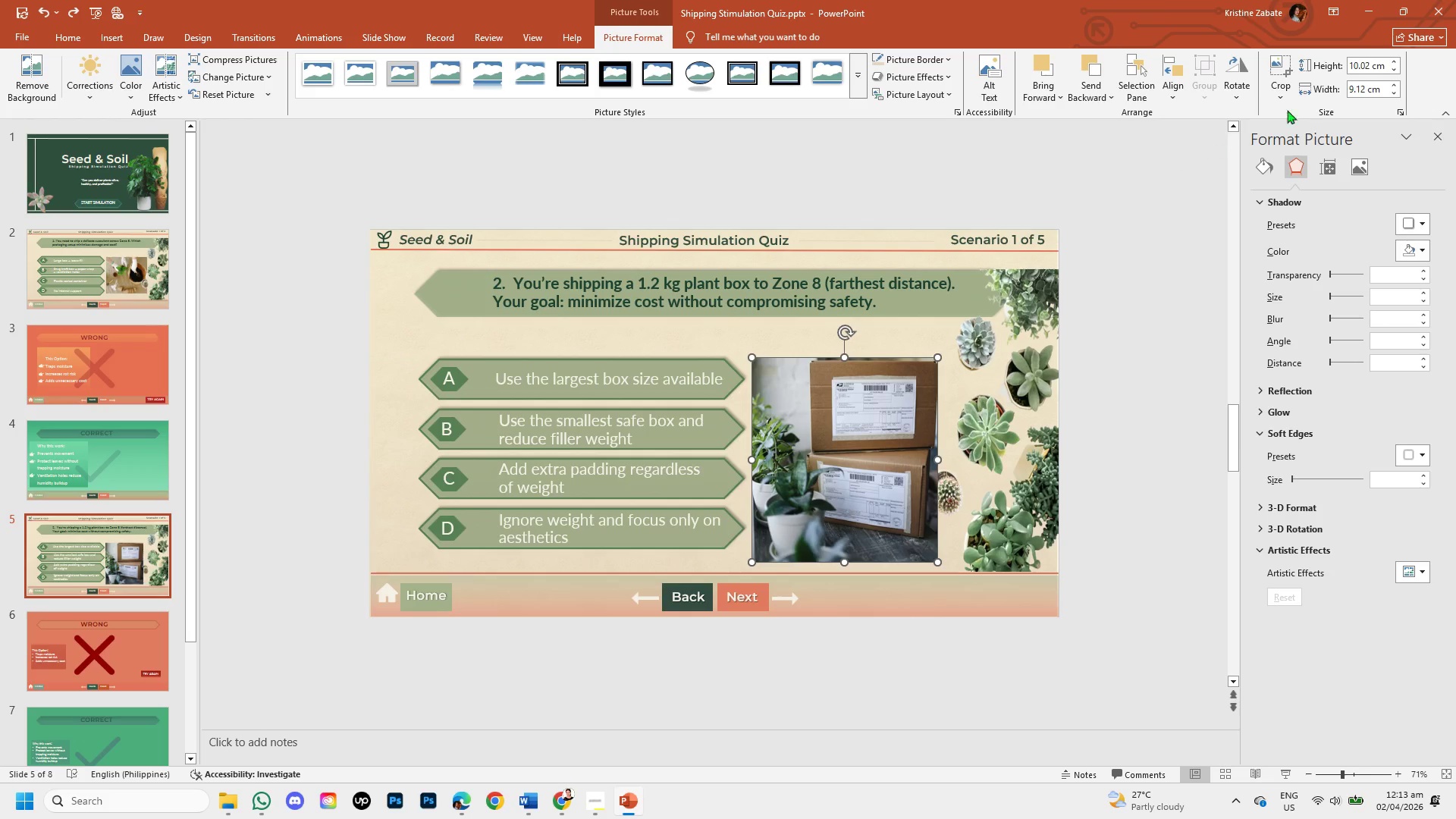 
mouse_move([1370, 64])
 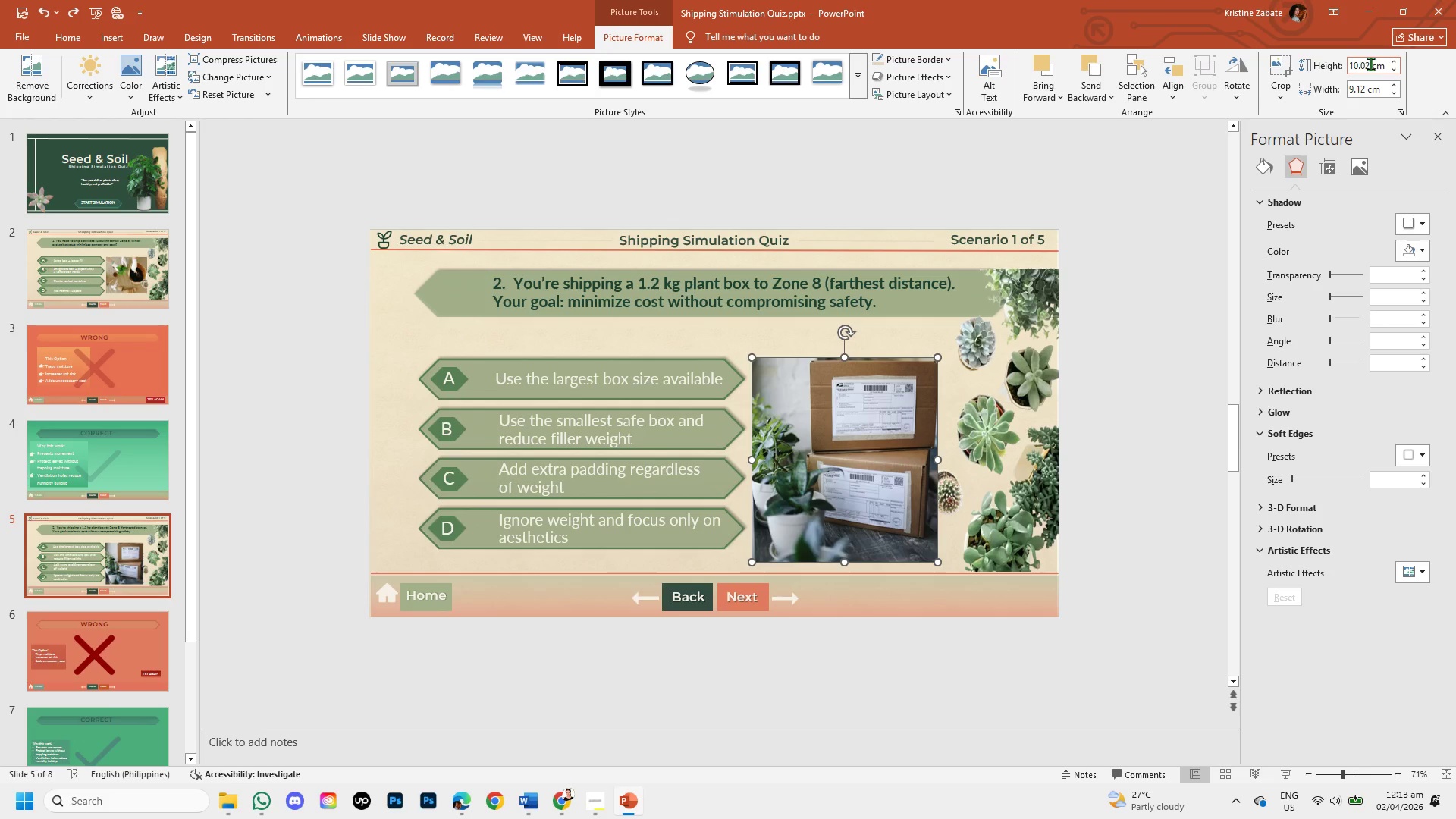 
left_click([1370, 64])
 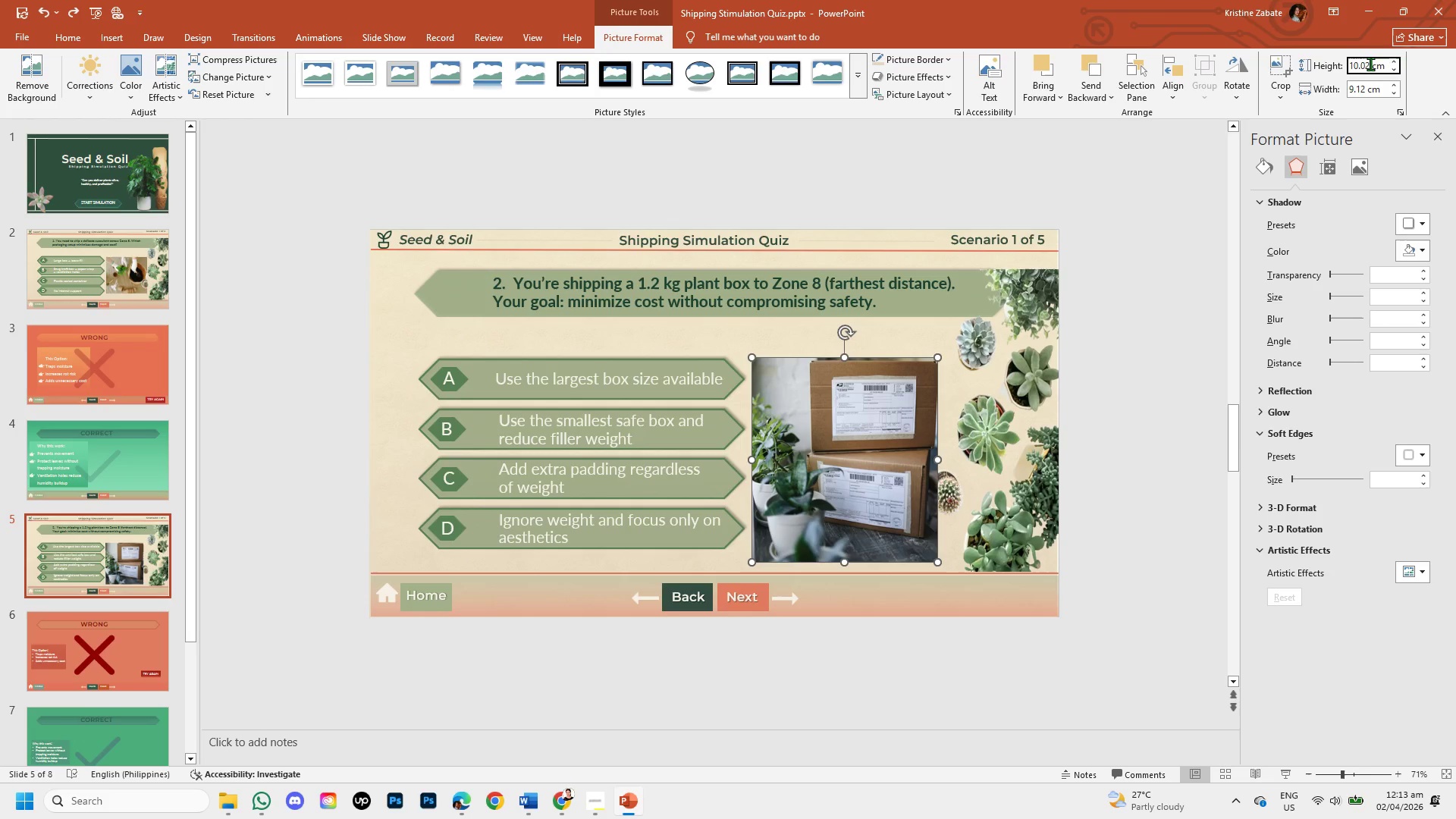 
left_click([1370, 64])
 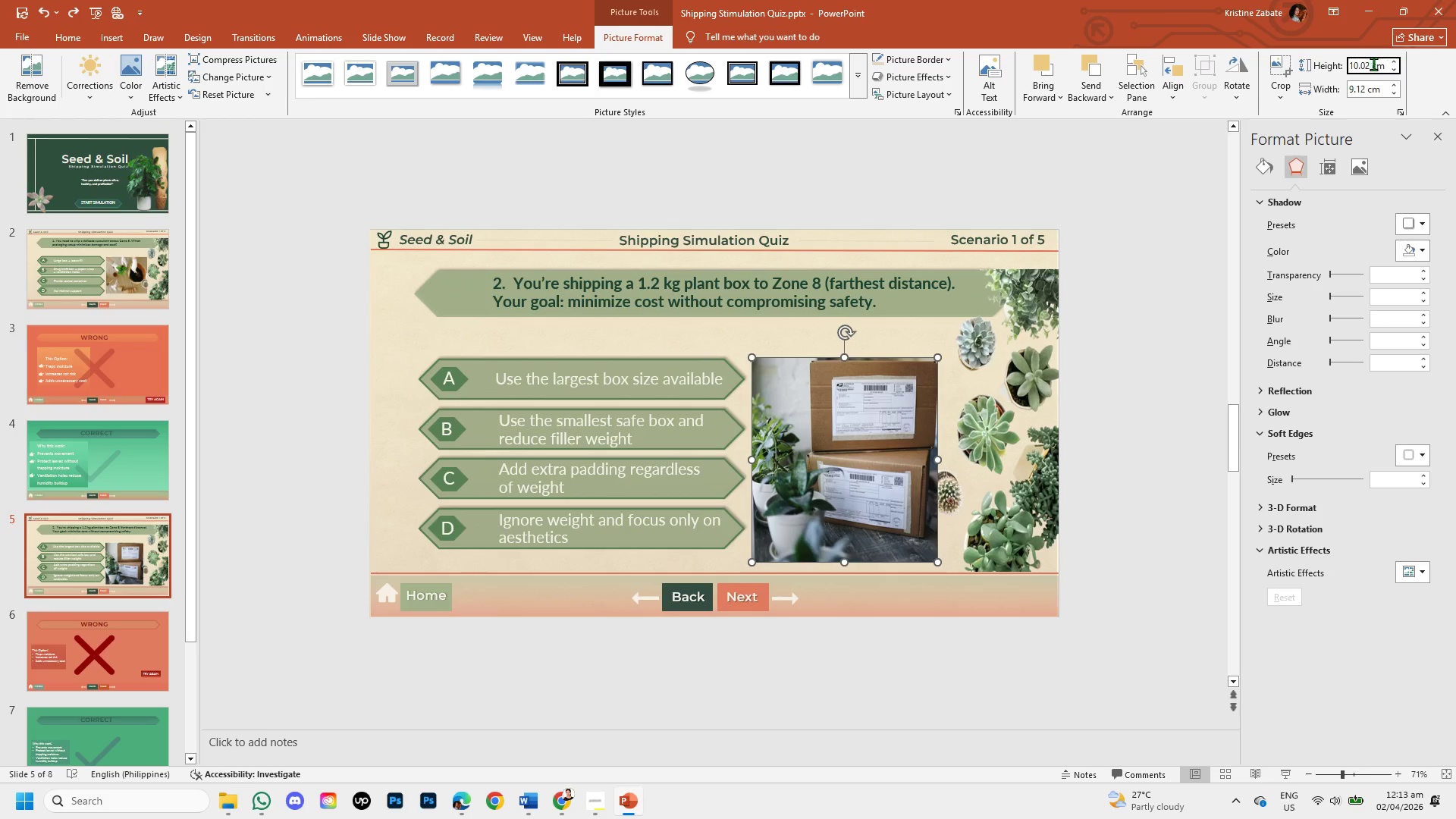 
key(Backspace)
 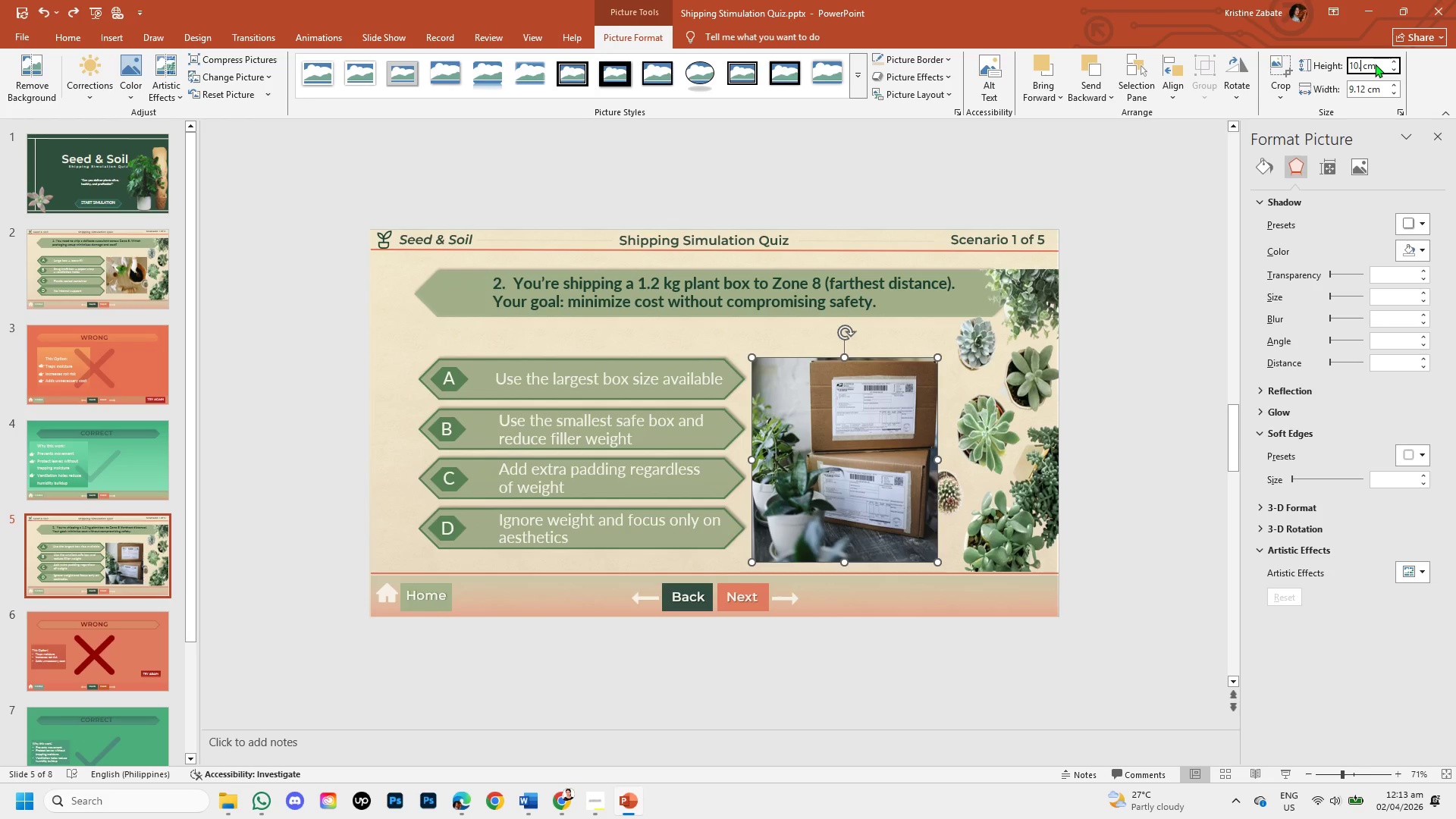 
key(Backspace)
 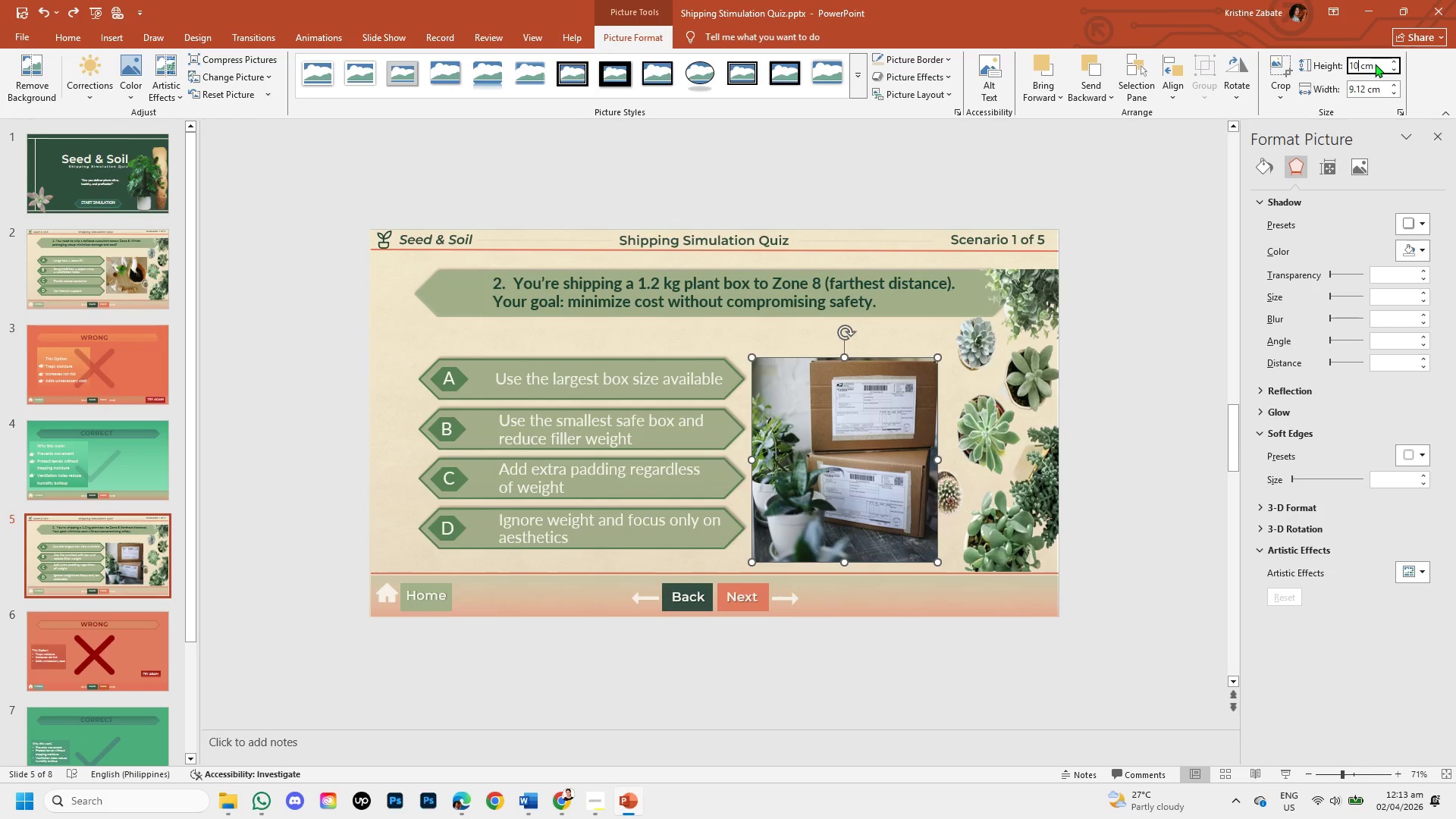 
key(Backspace)
 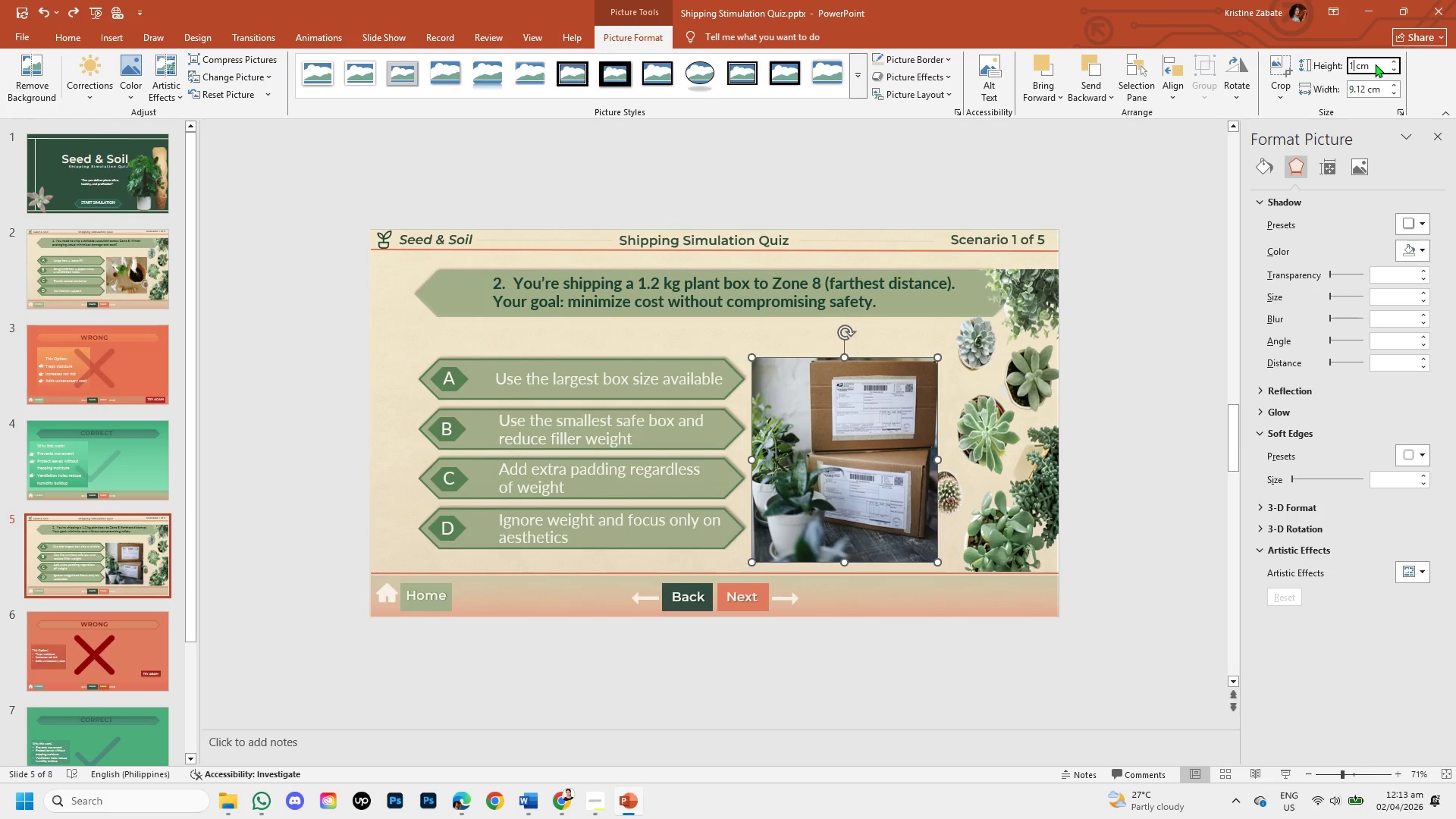 
key(Backspace)
 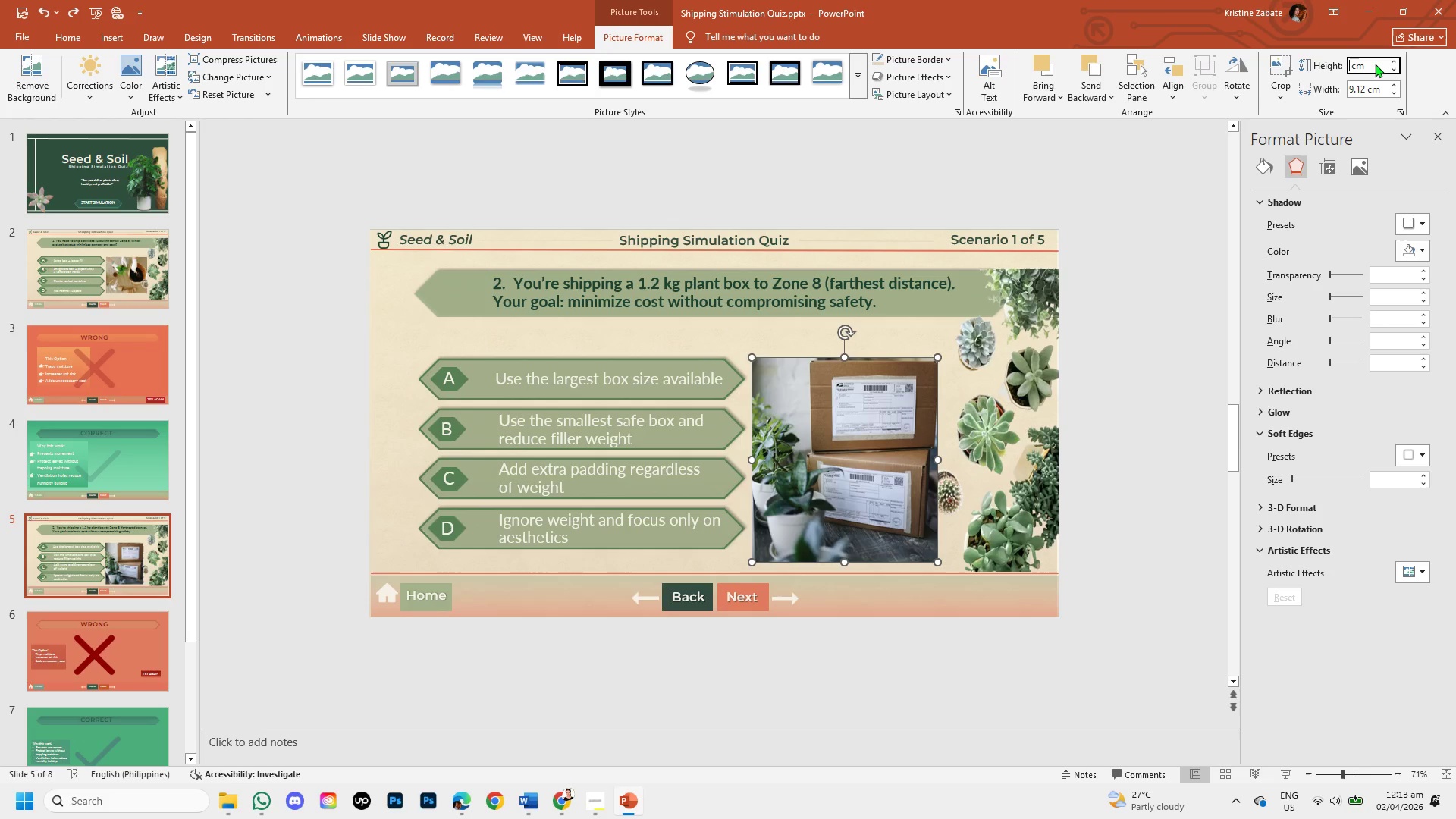 
key(Backspace)
 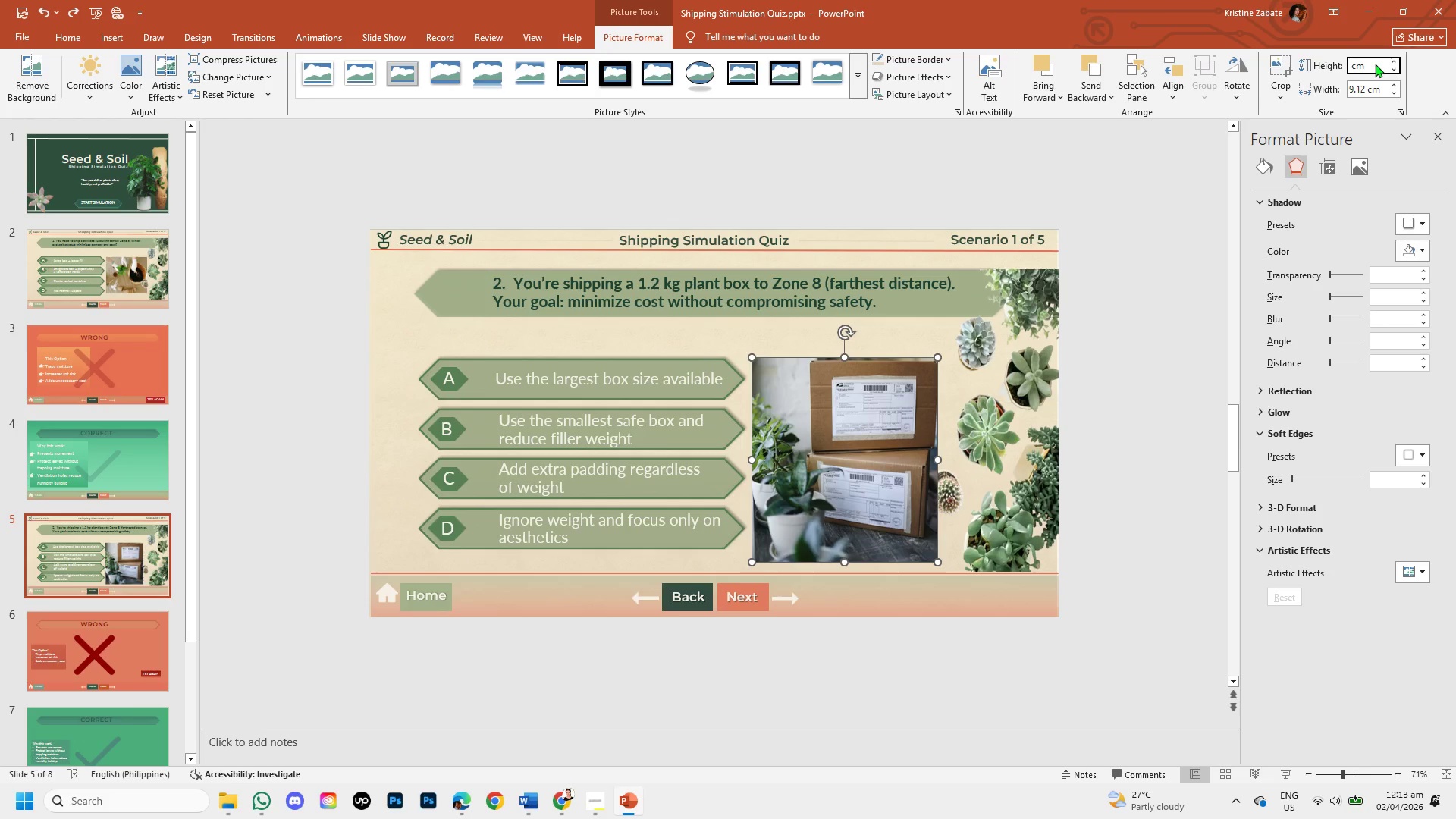 
key(Numpad9)
 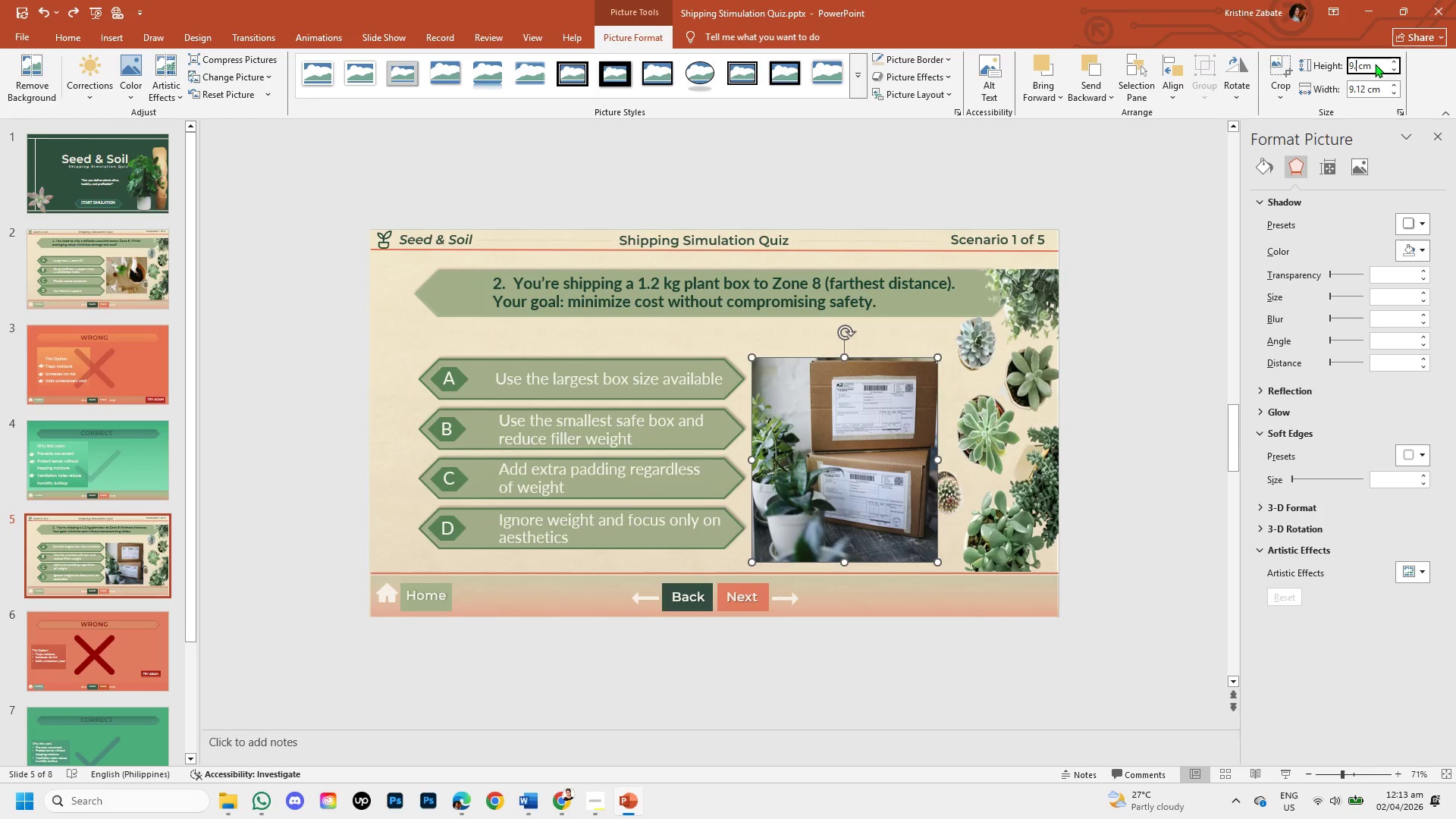 
key(NumpadDecimal)
 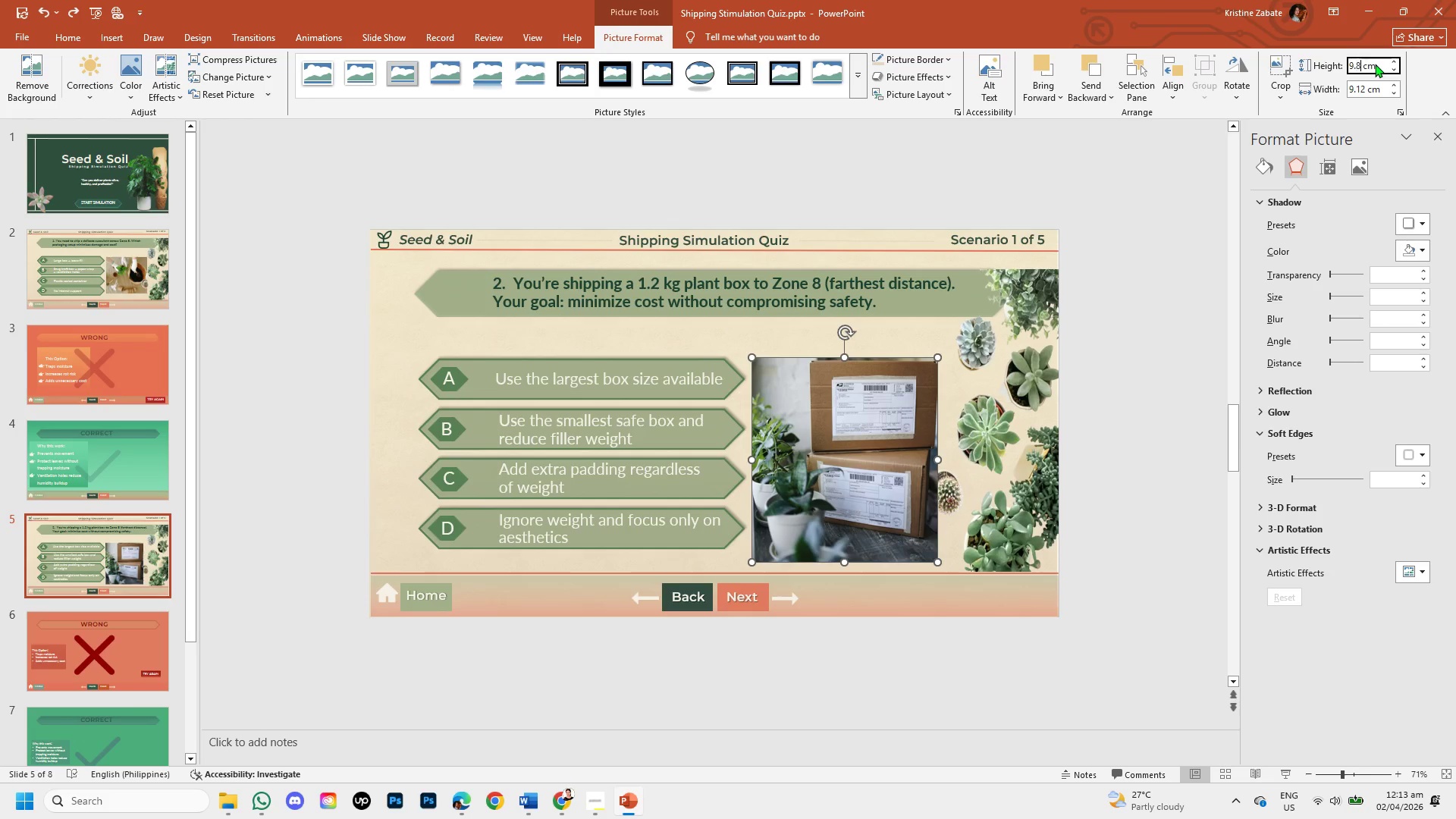 
key(Numpad8)
 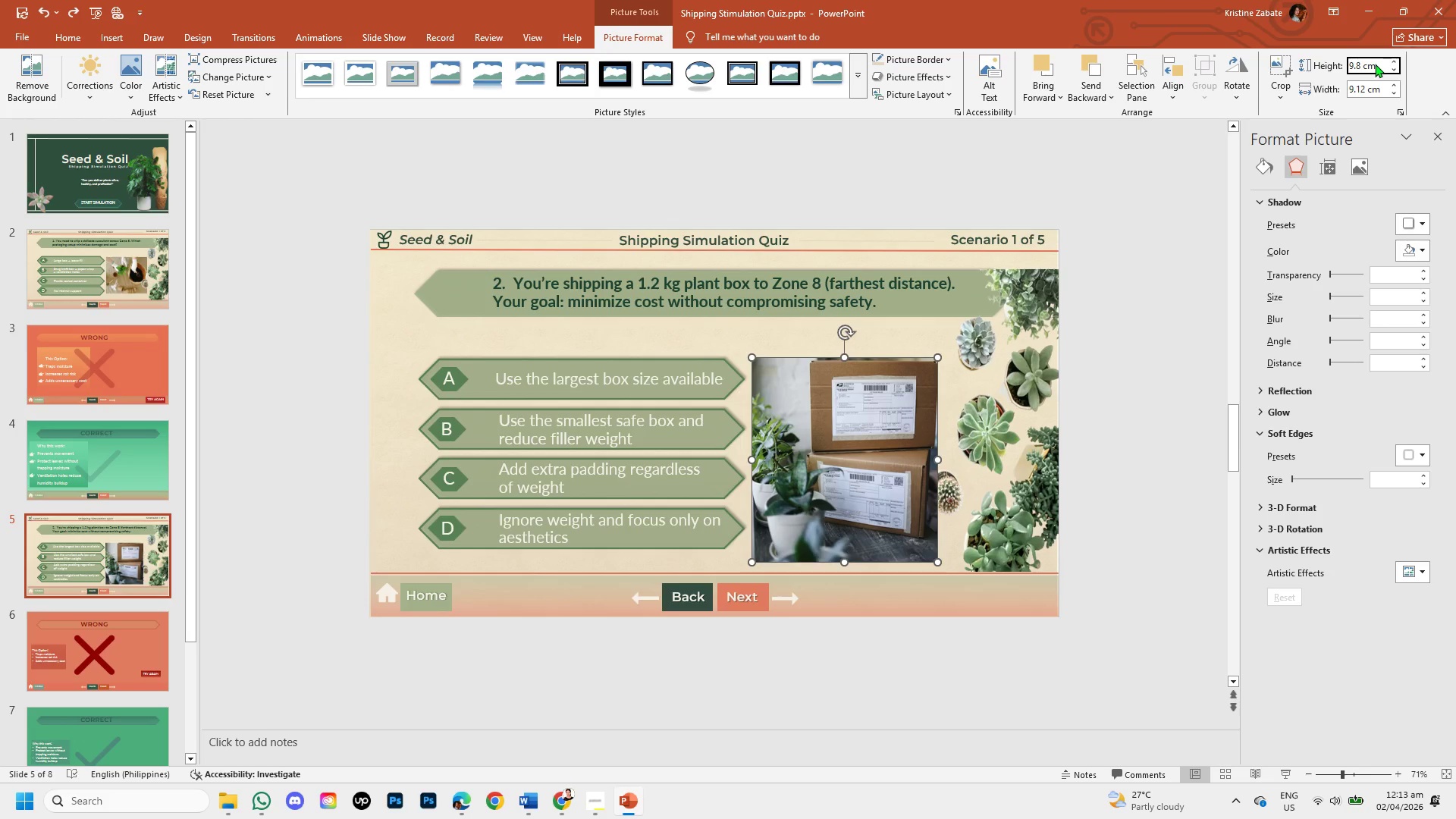 
key(Backspace)
 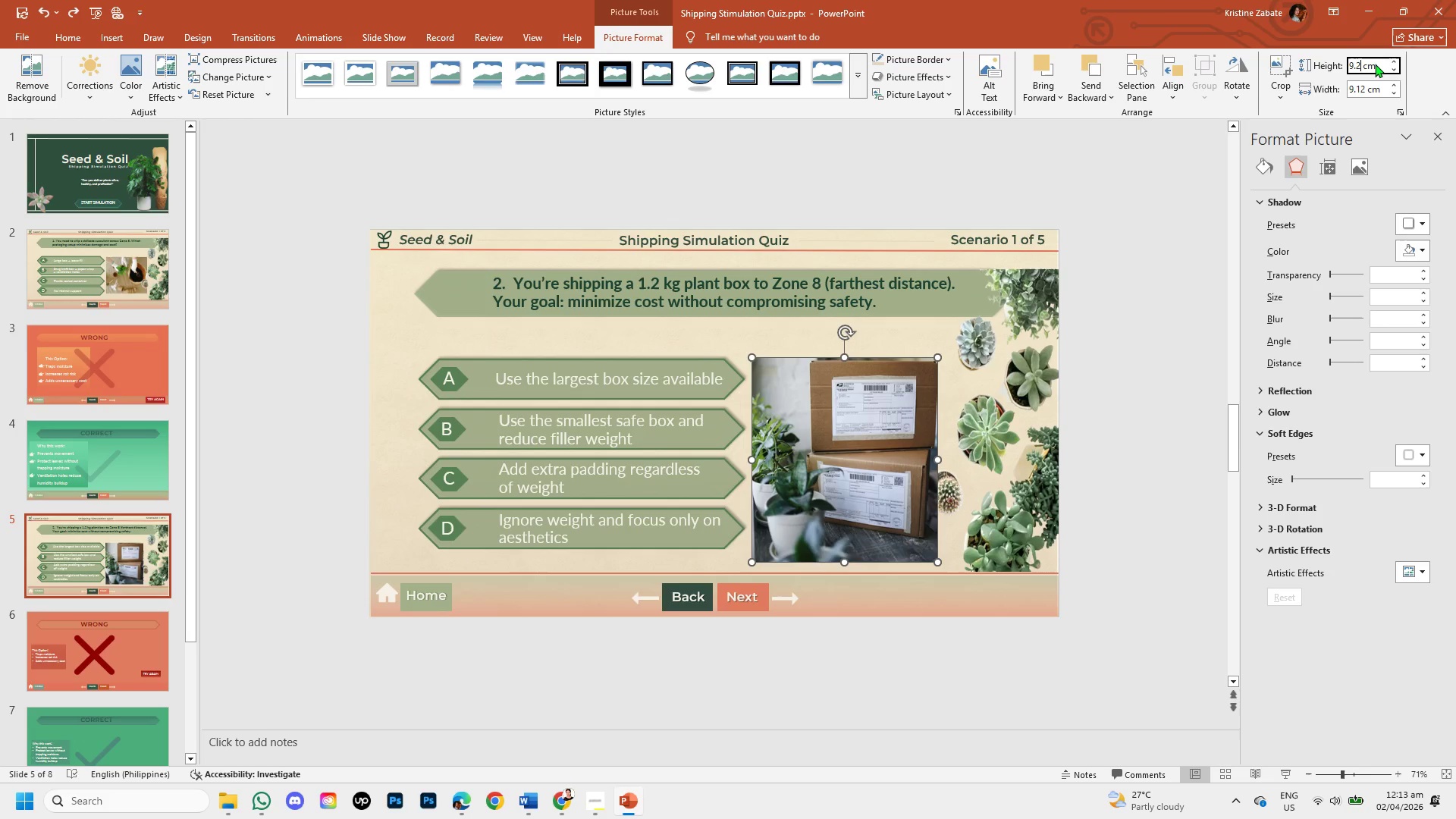 
key(Numpad2)
 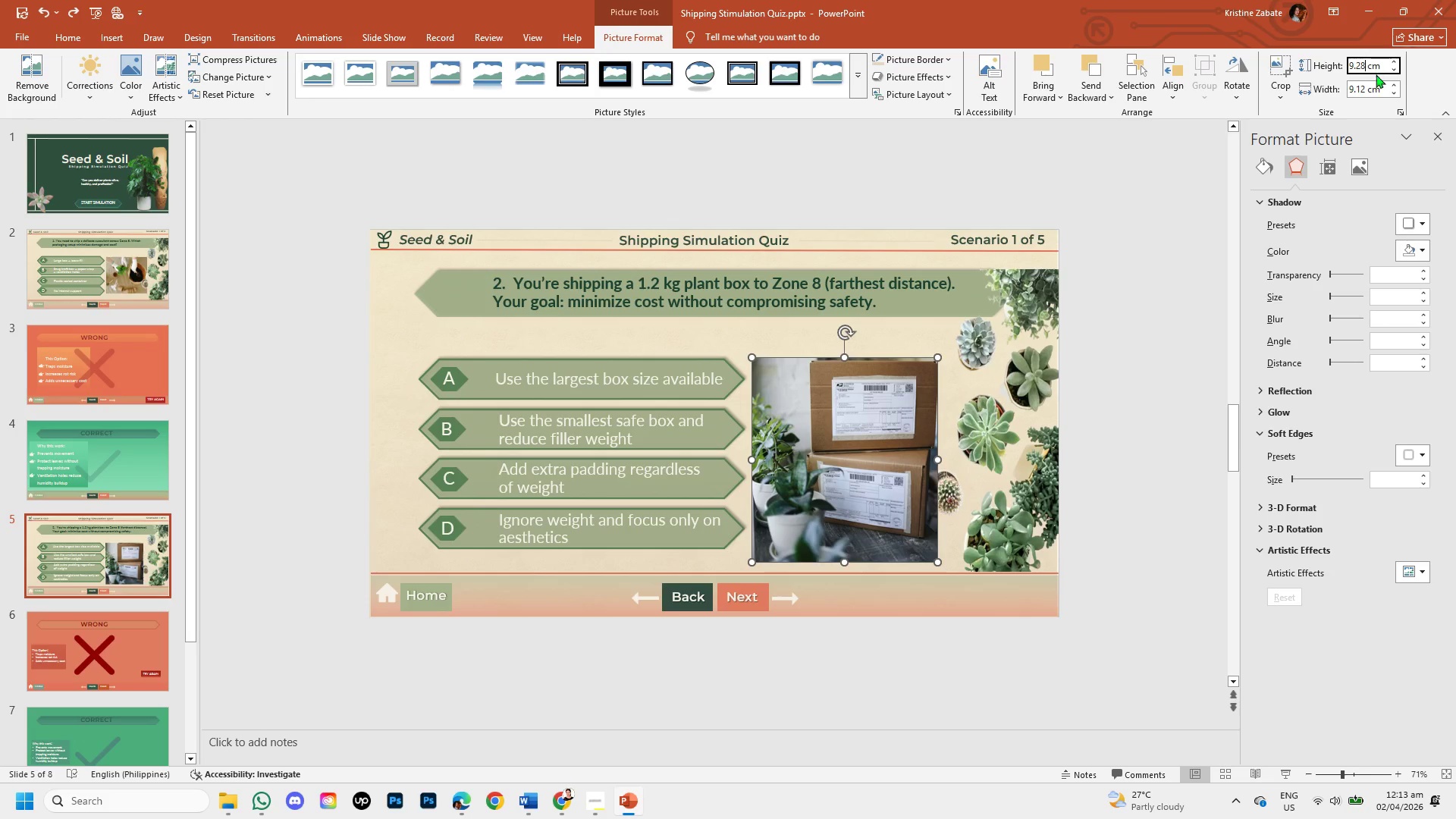 
key(Numpad8)
 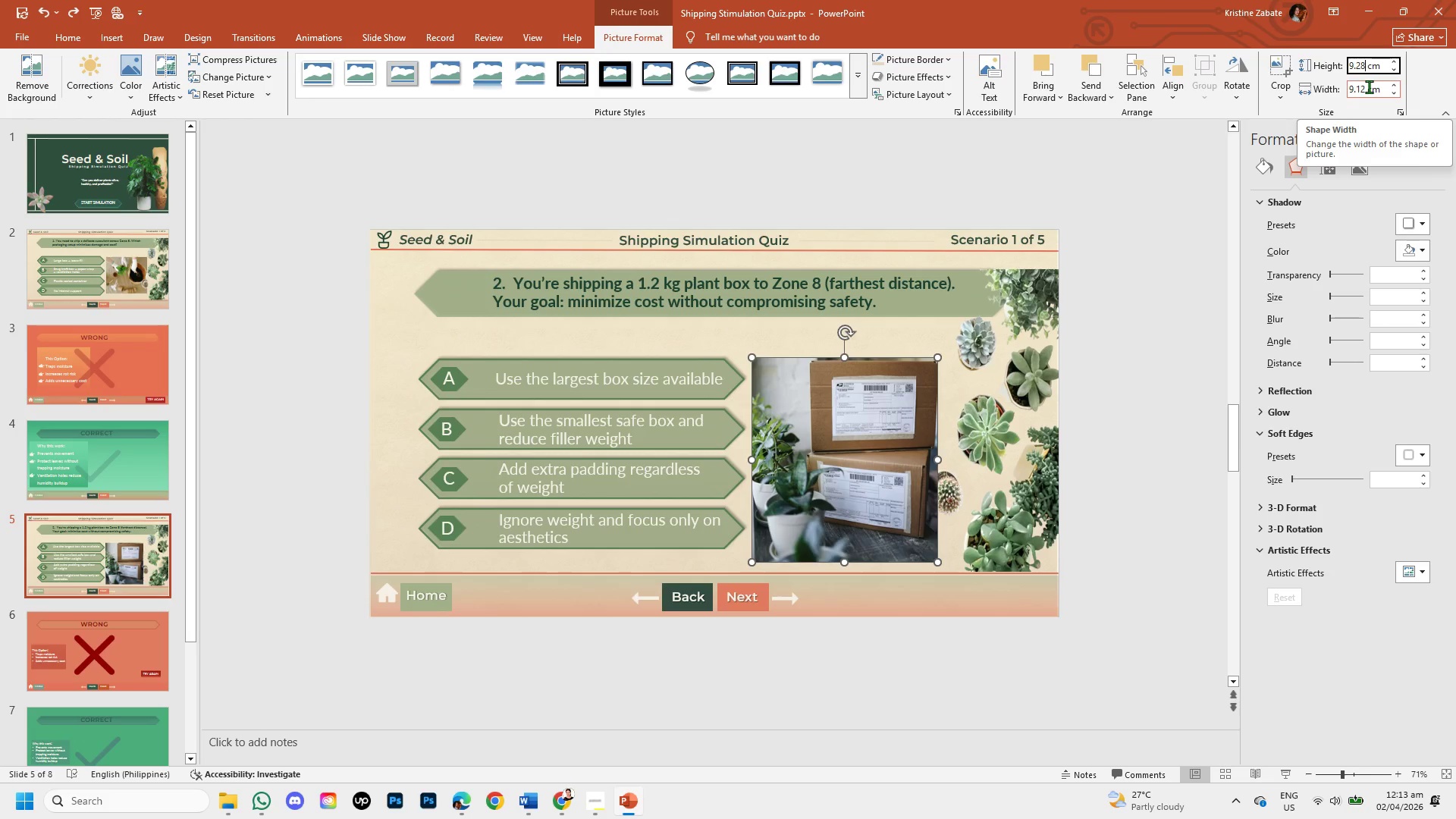 
left_click([1369, 86])
 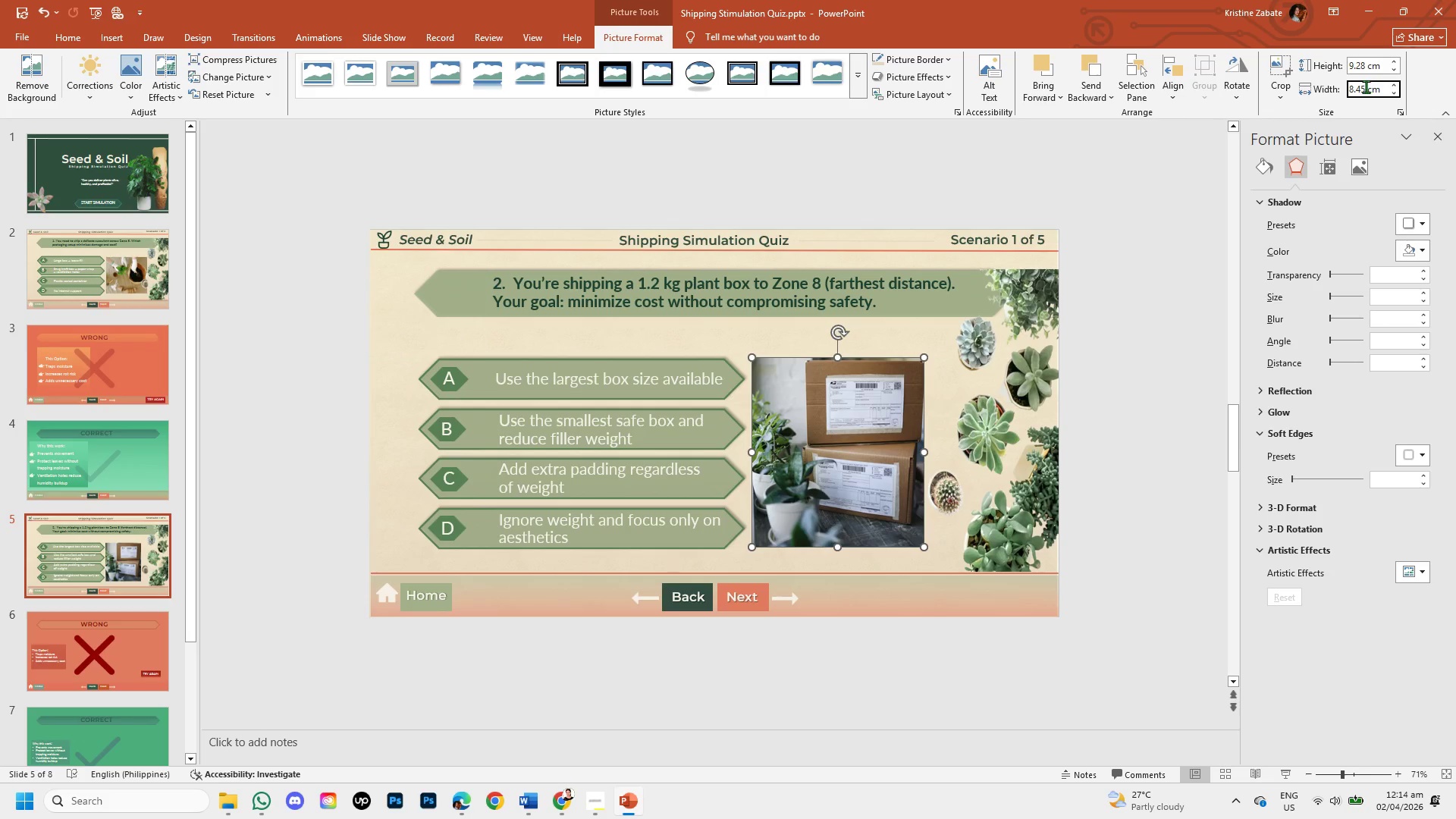 
left_click([1366, 86])
 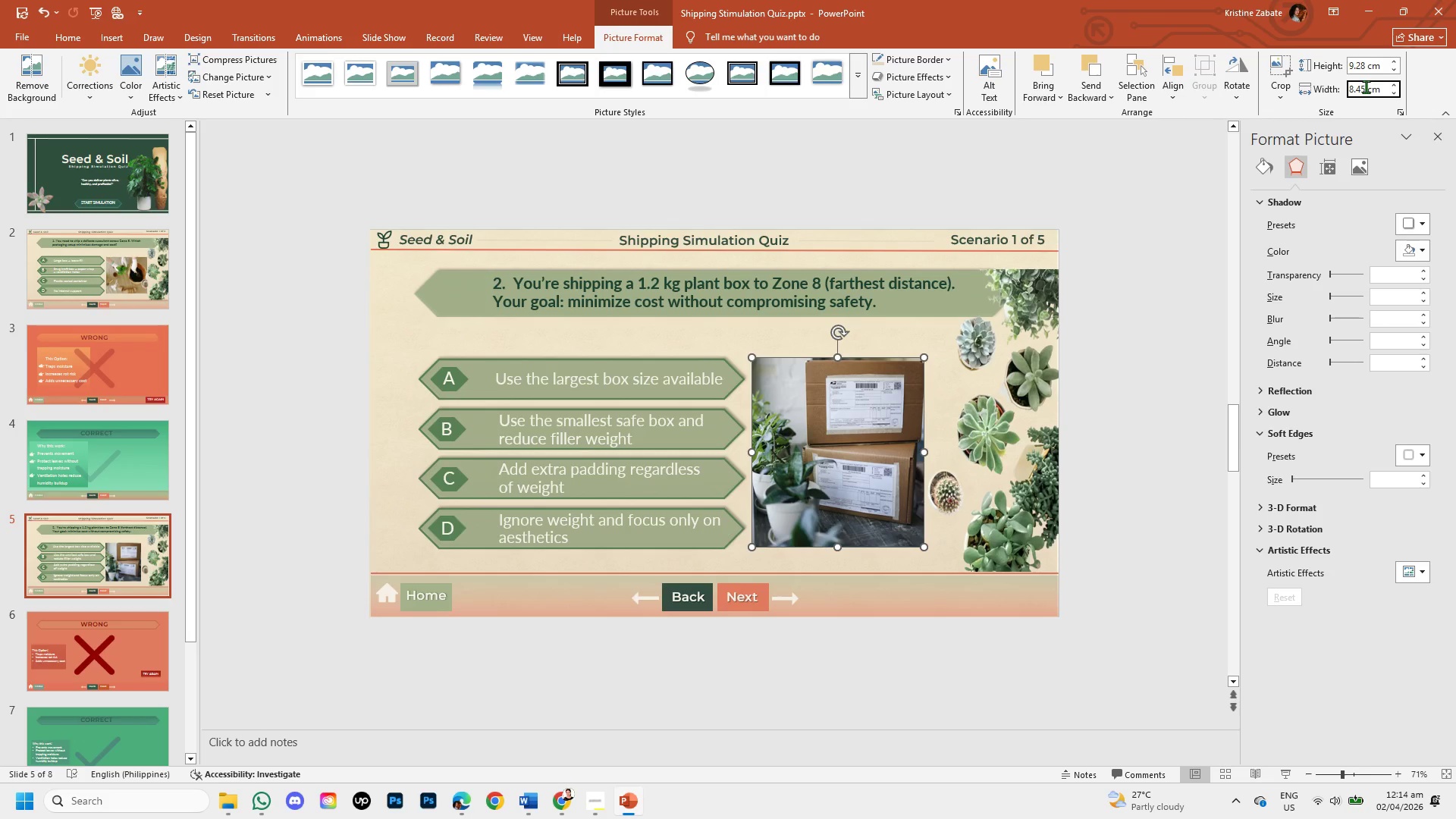 
key(Backspace)
 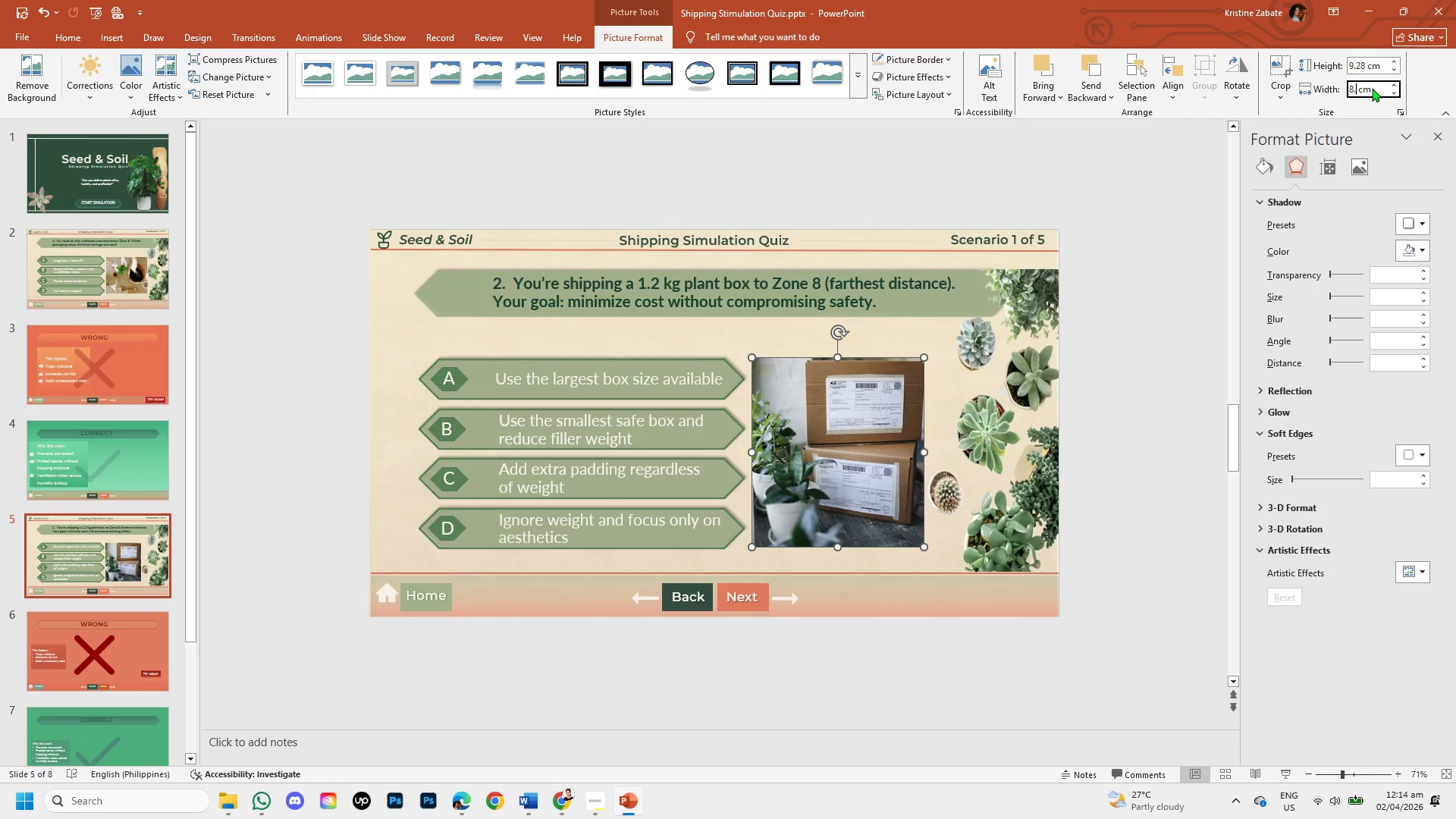 
key(Backspace)
 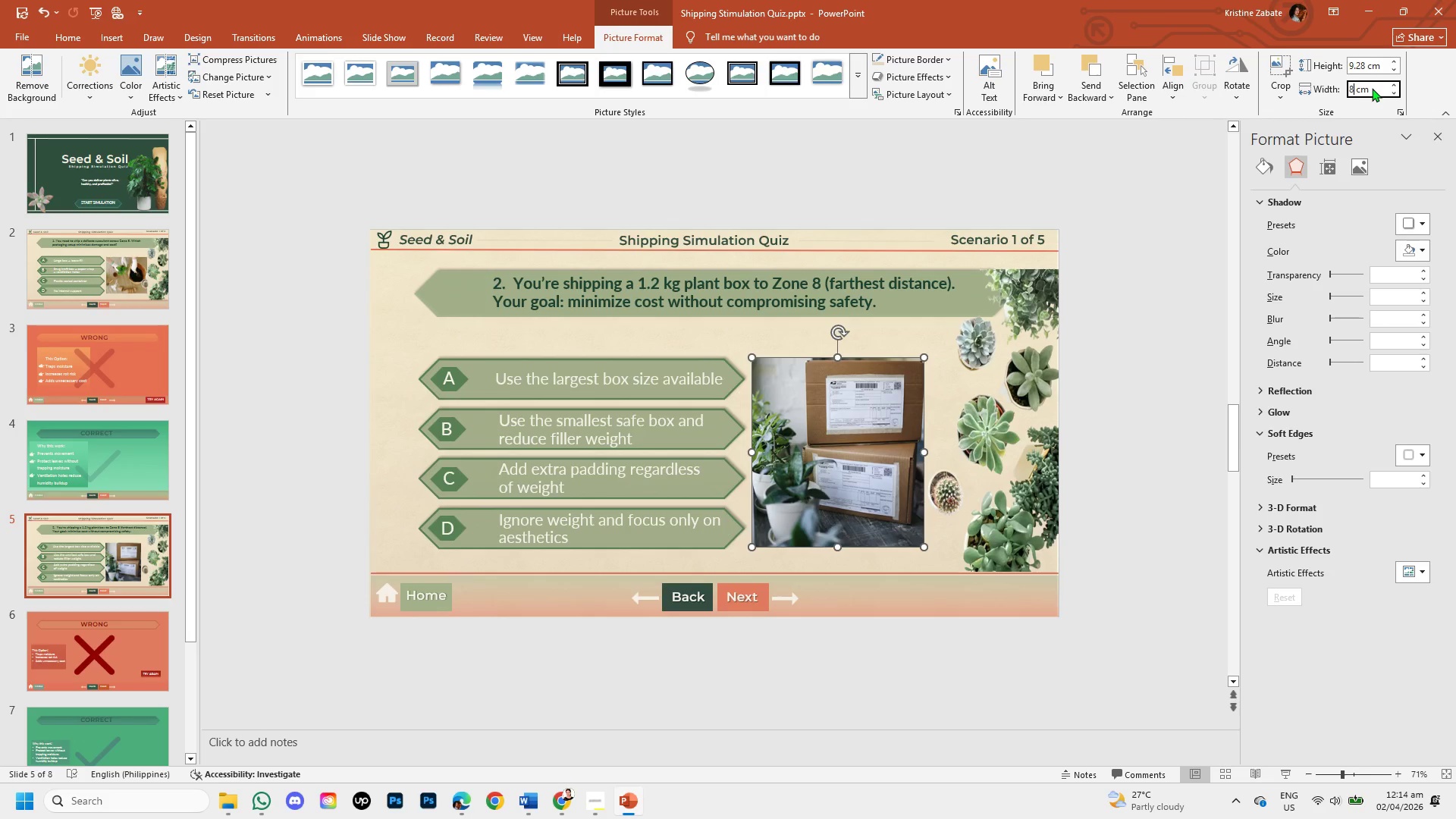 
key(Backspace)
 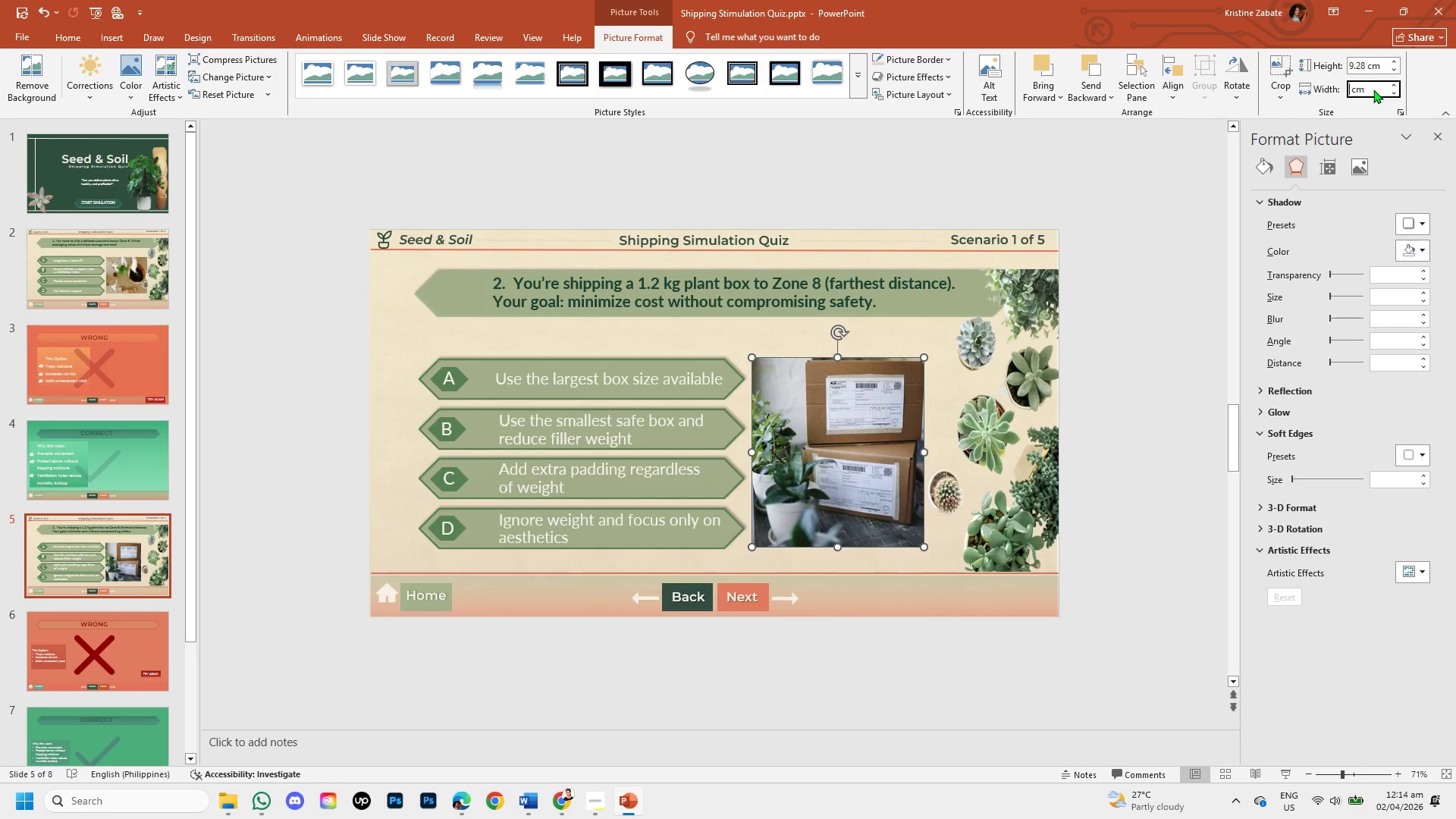 
key(Backspace)
 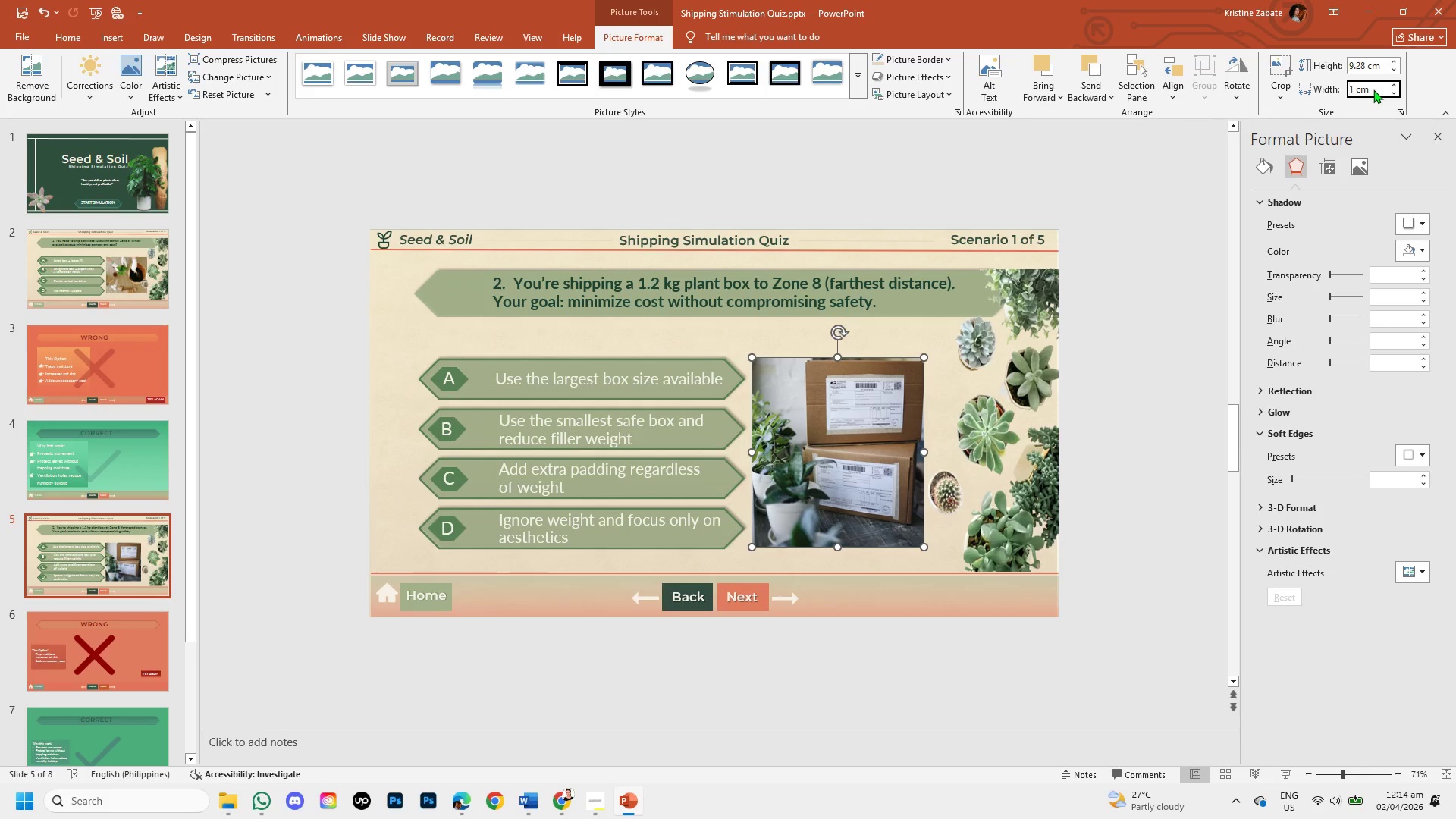 
key(Numpad1)
 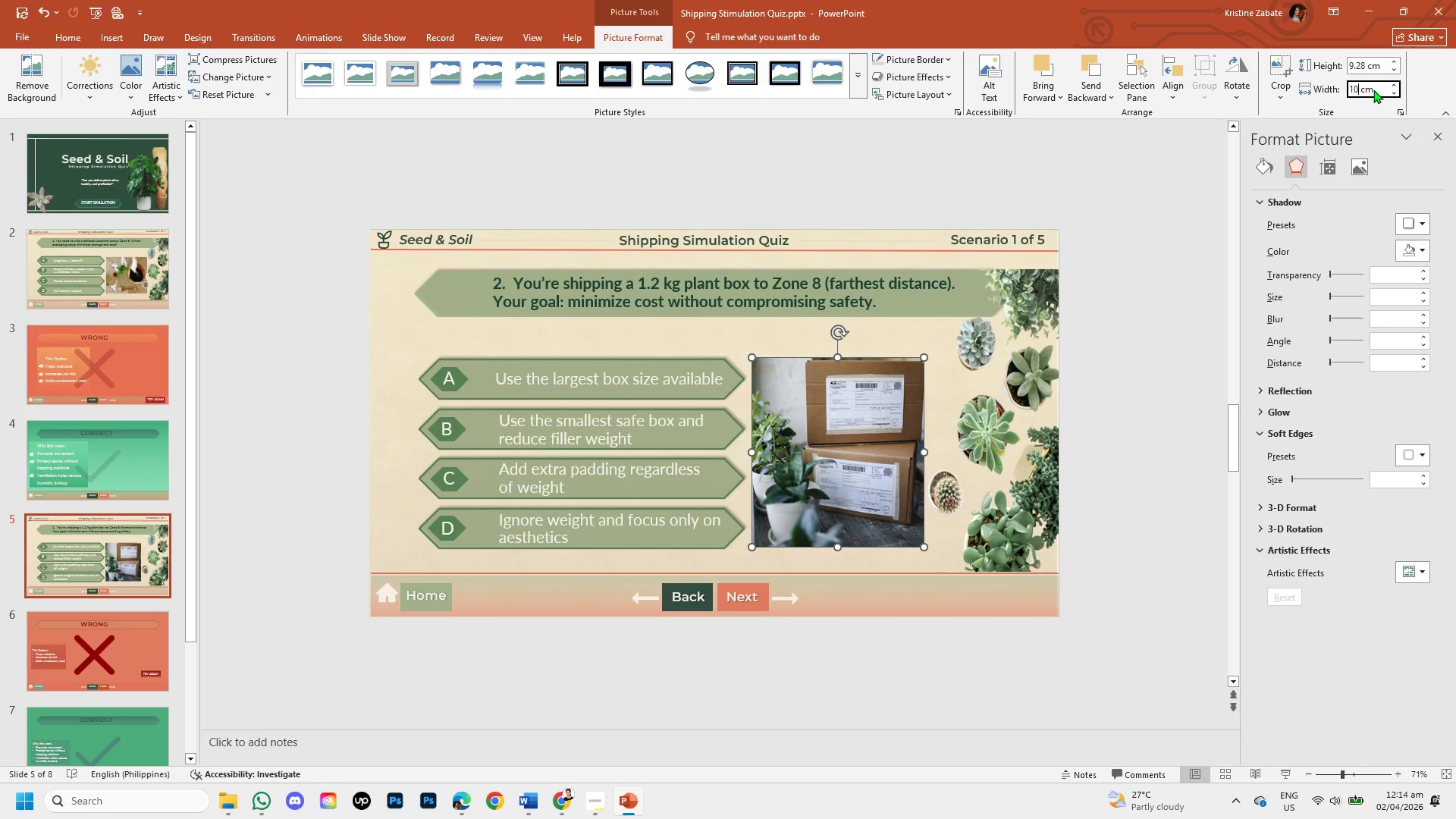 
key(Numpad0)
 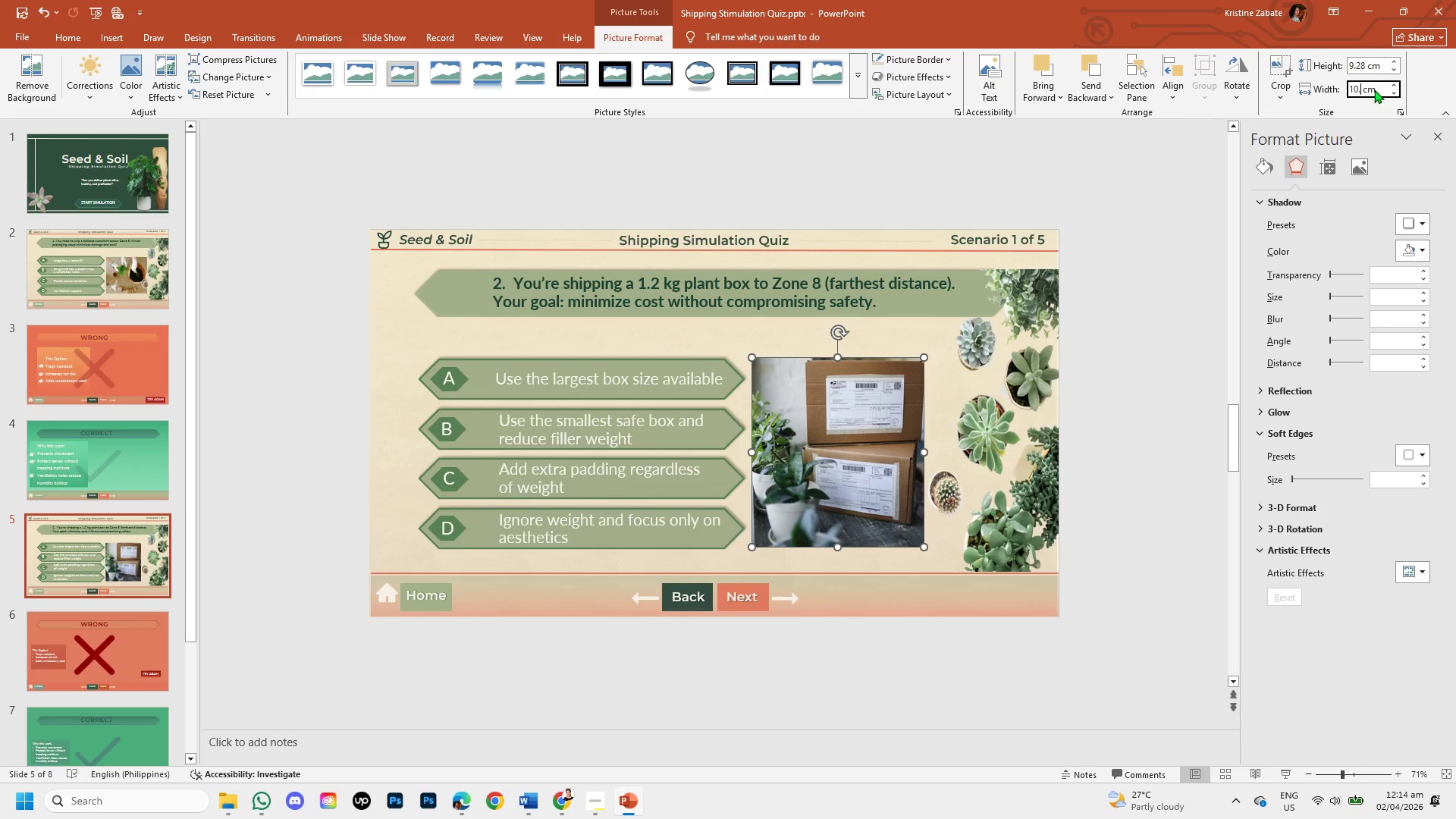 
key(NumpadDecimal)
 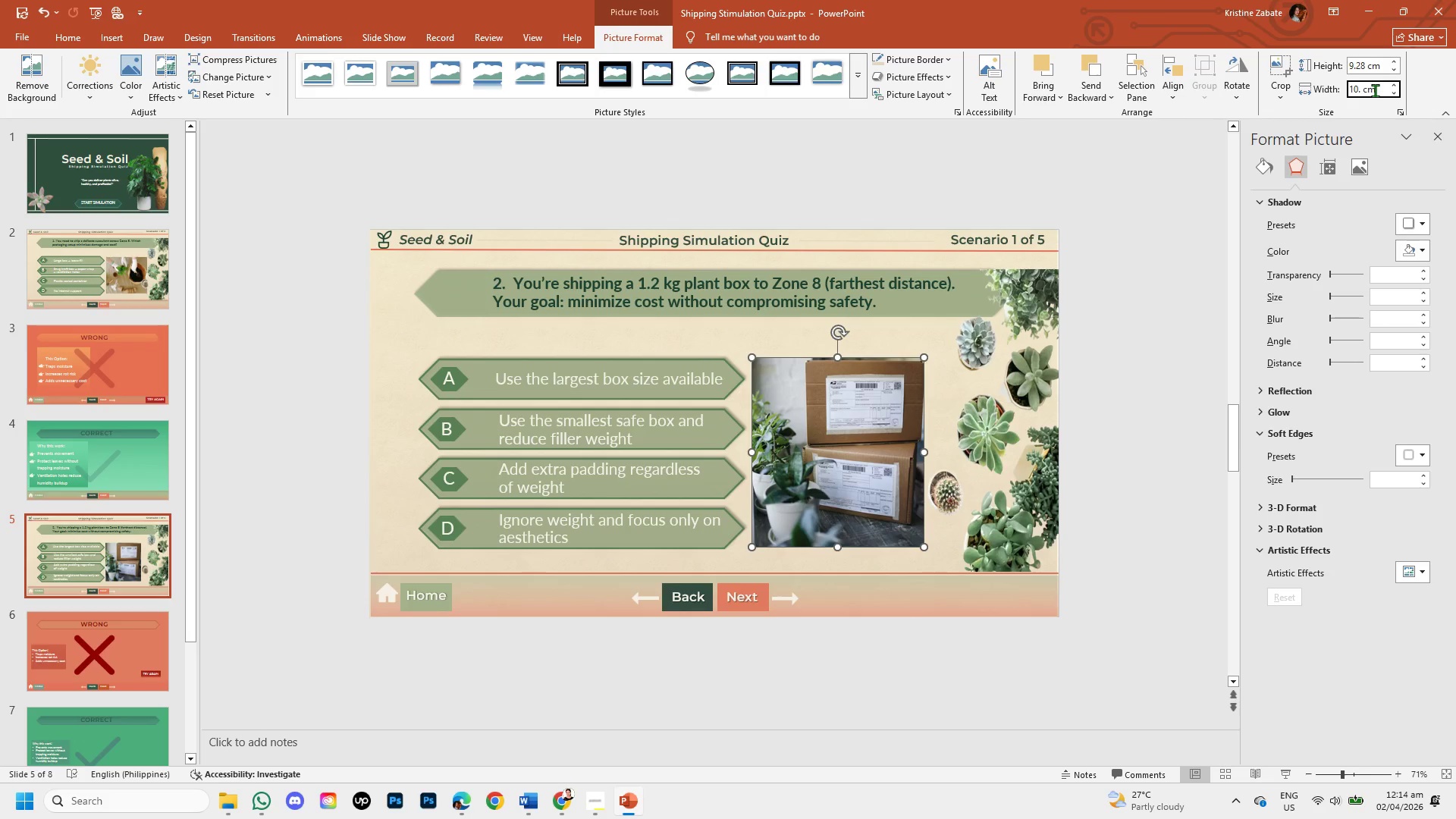 
key(Numpad1)
 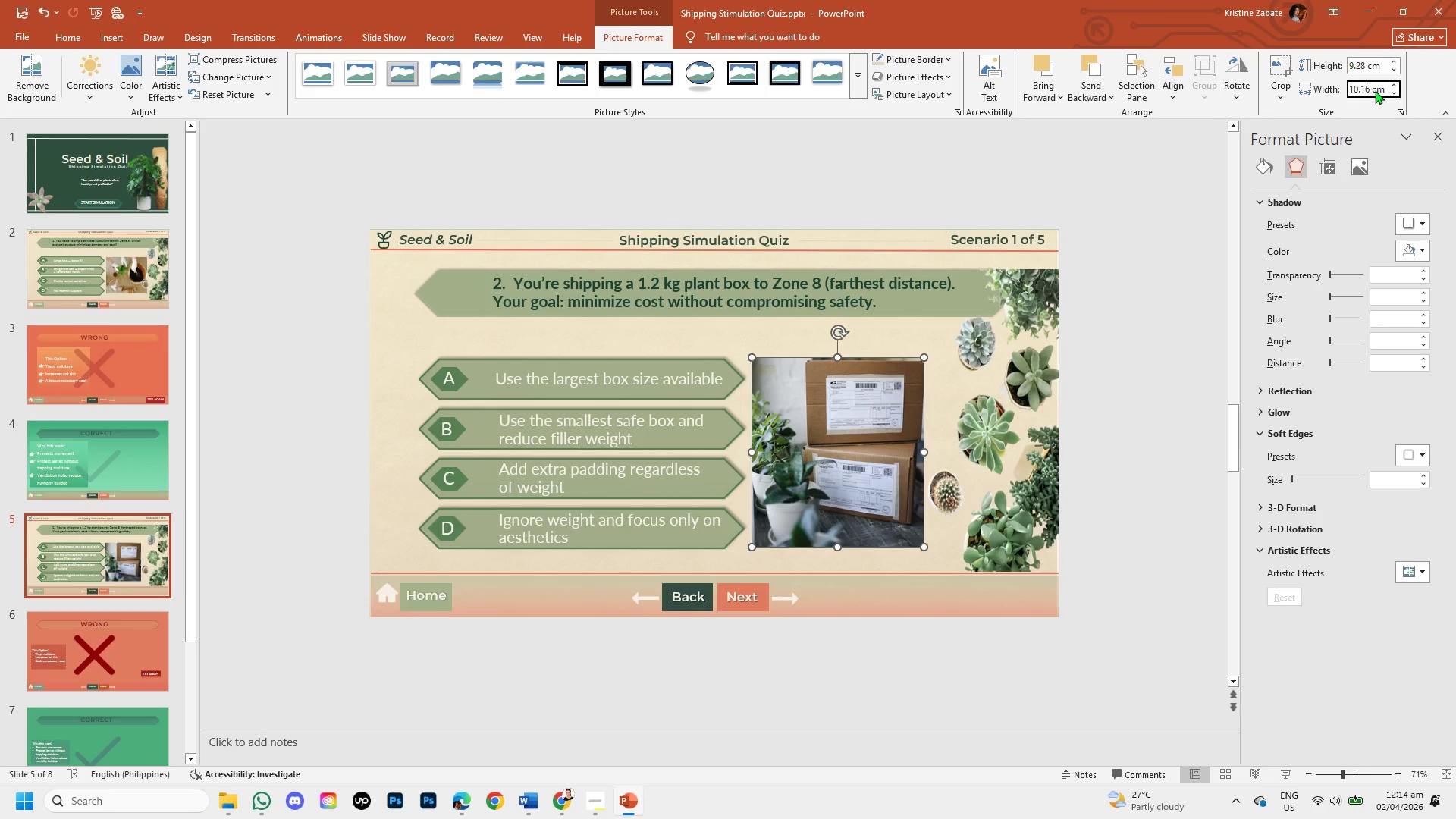 
key(Numpad6)
 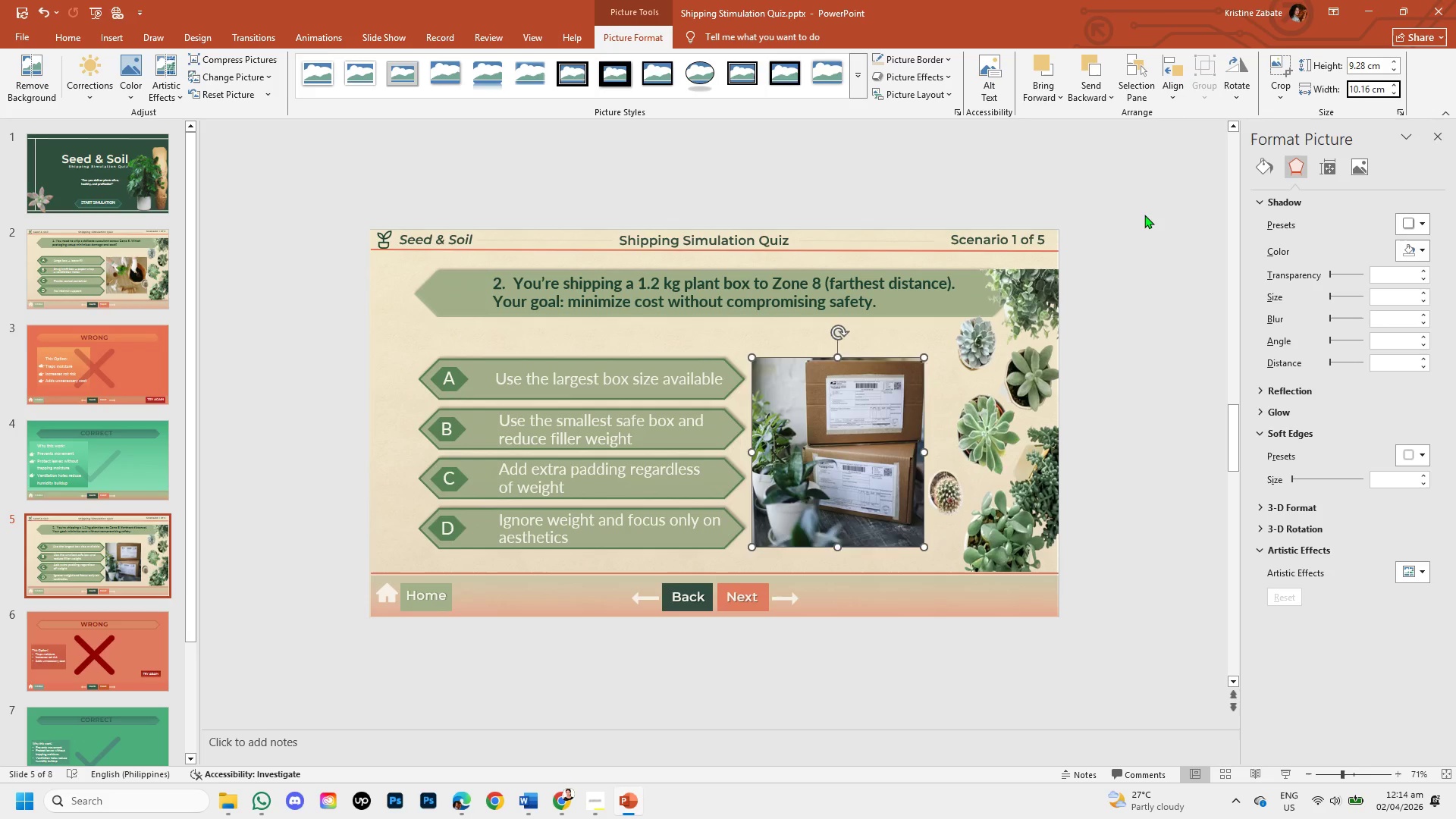 
left_click([1144, 215])
 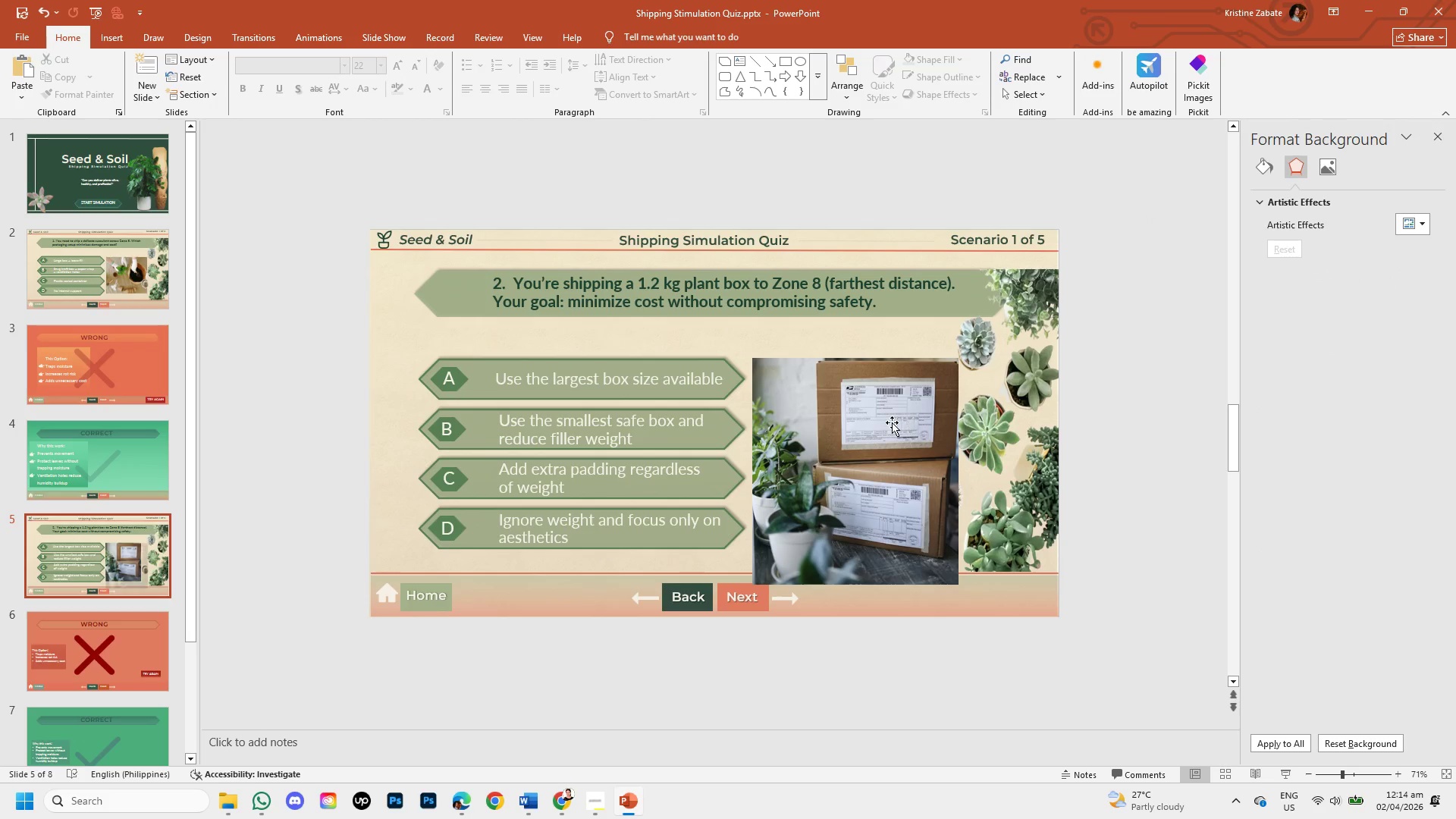 
left_click([892, 422])
 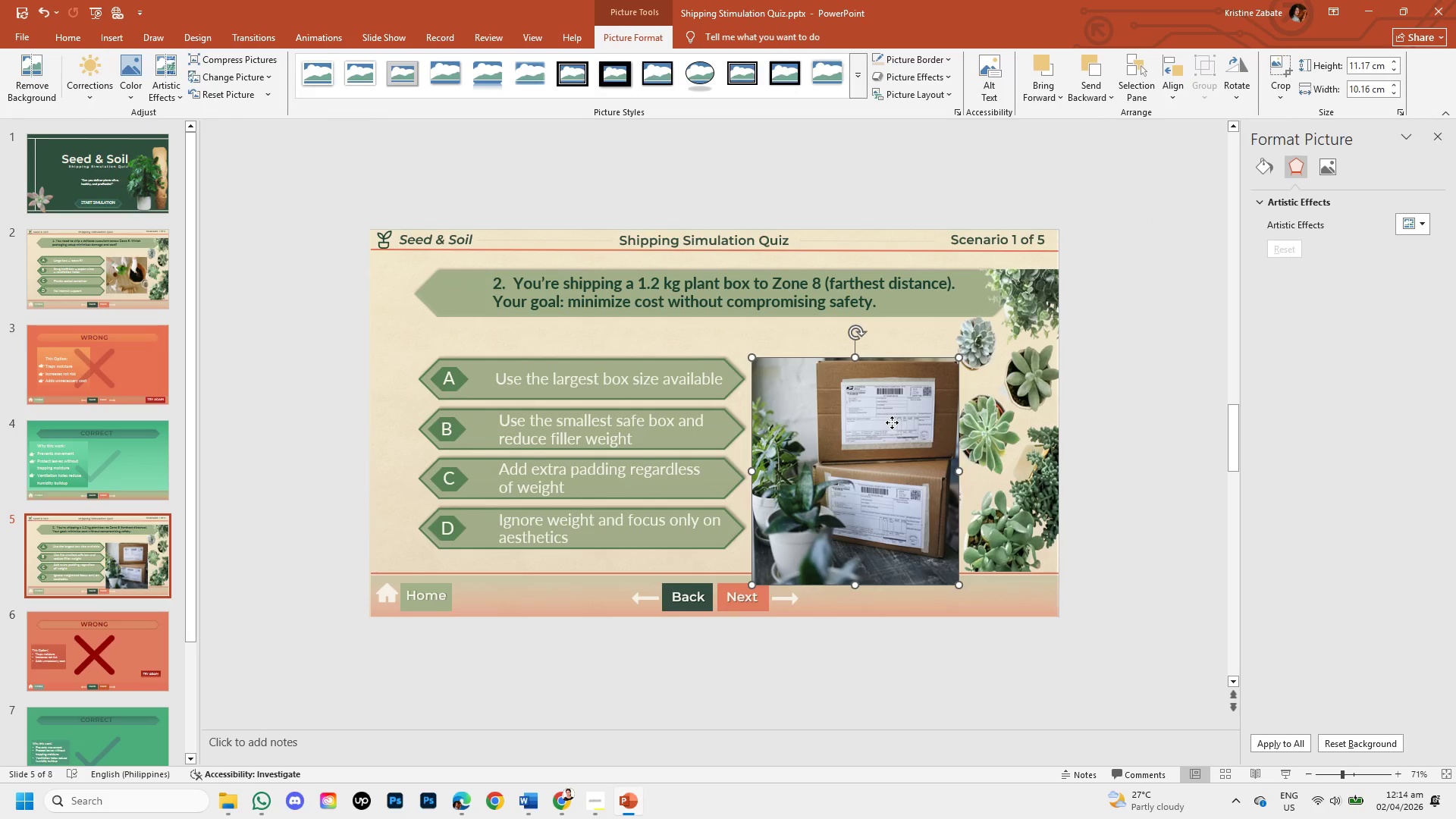 
left_click_drag(start_coordinate=[892, 422], to_coordinate=[893, 402])
 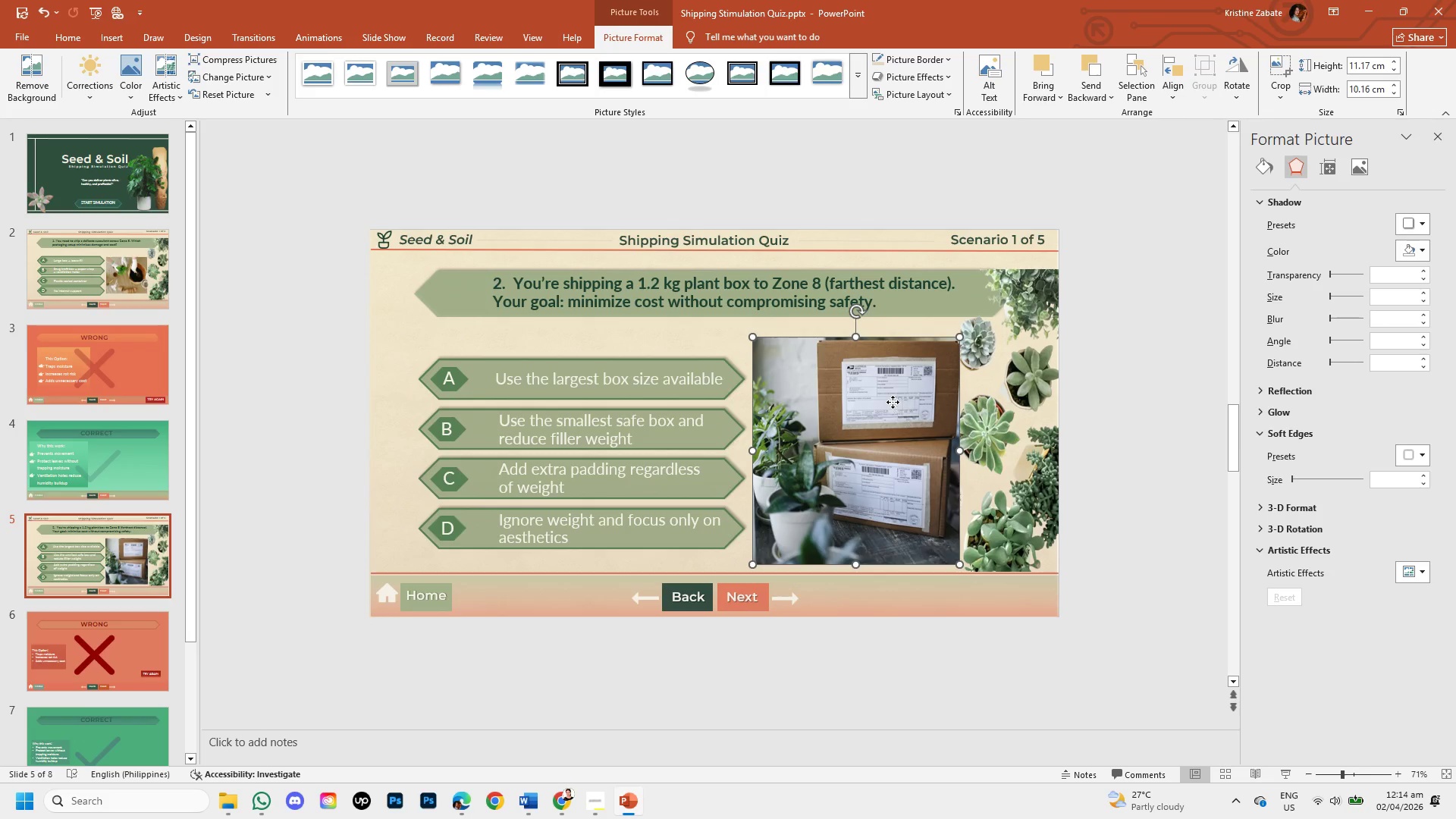 
double_click([893, 402])
 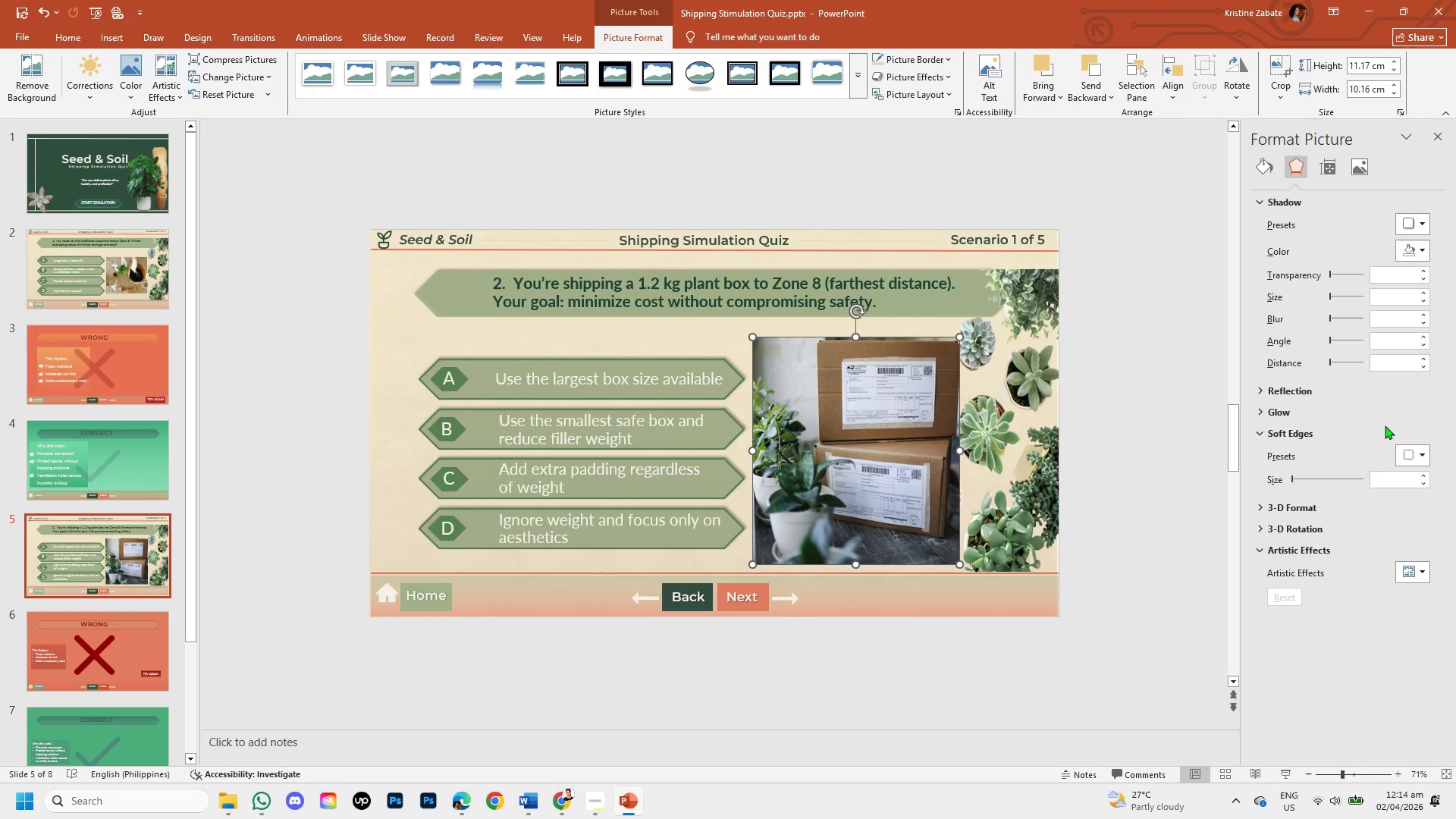 
mouse_move([1384, 479])
 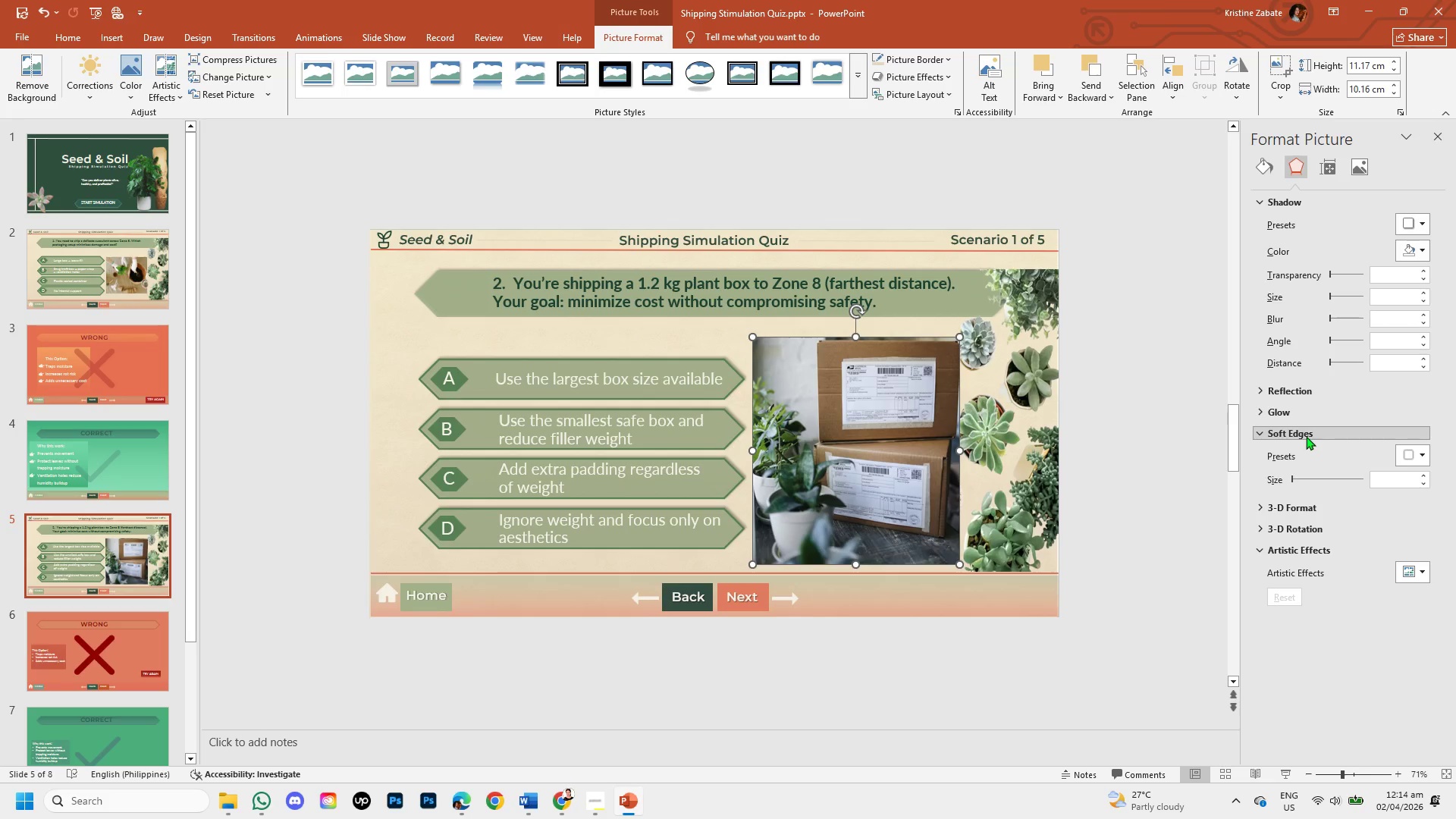 
left_click([1306, 436])
 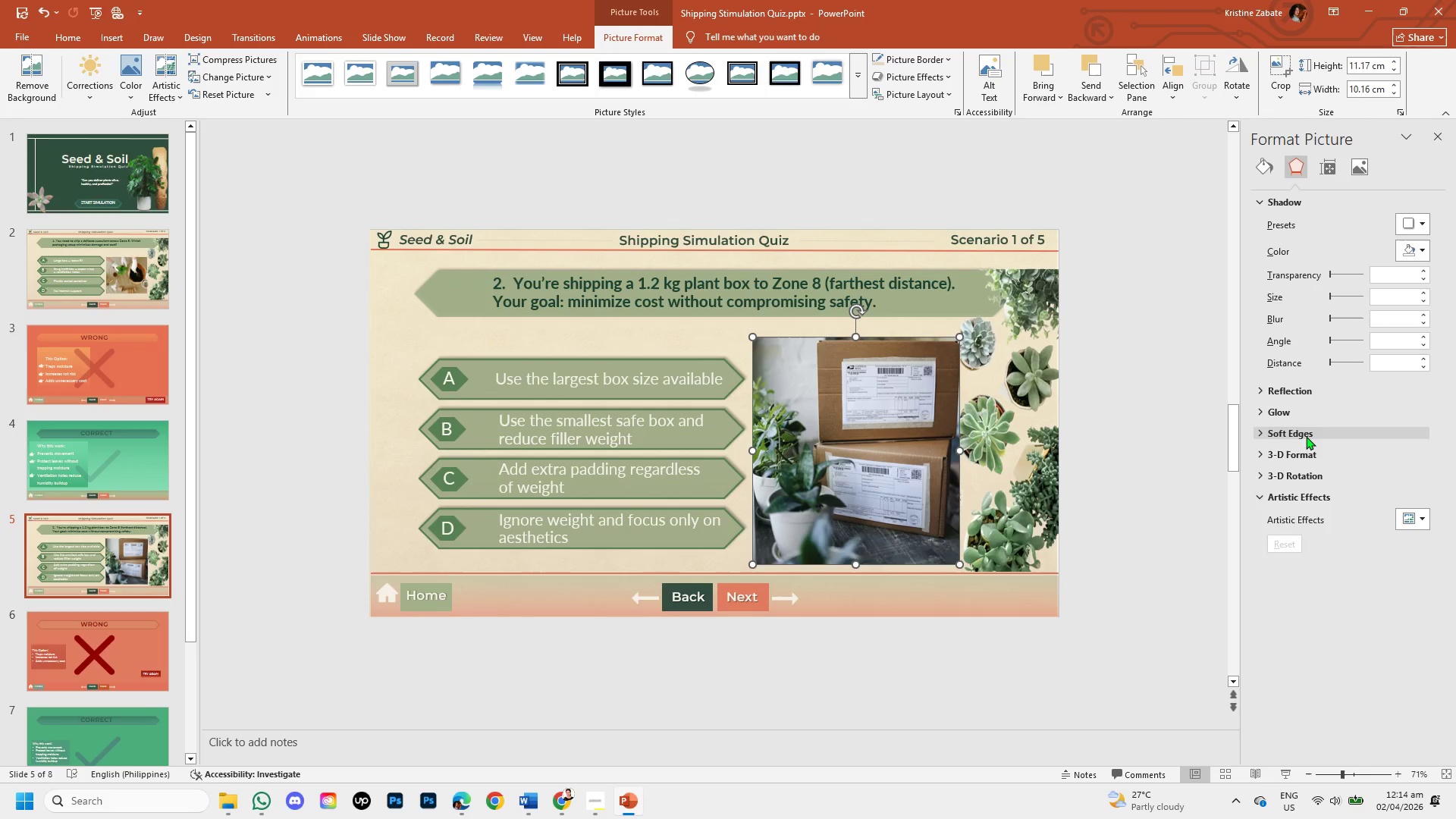 
left_click([1306, 436])
 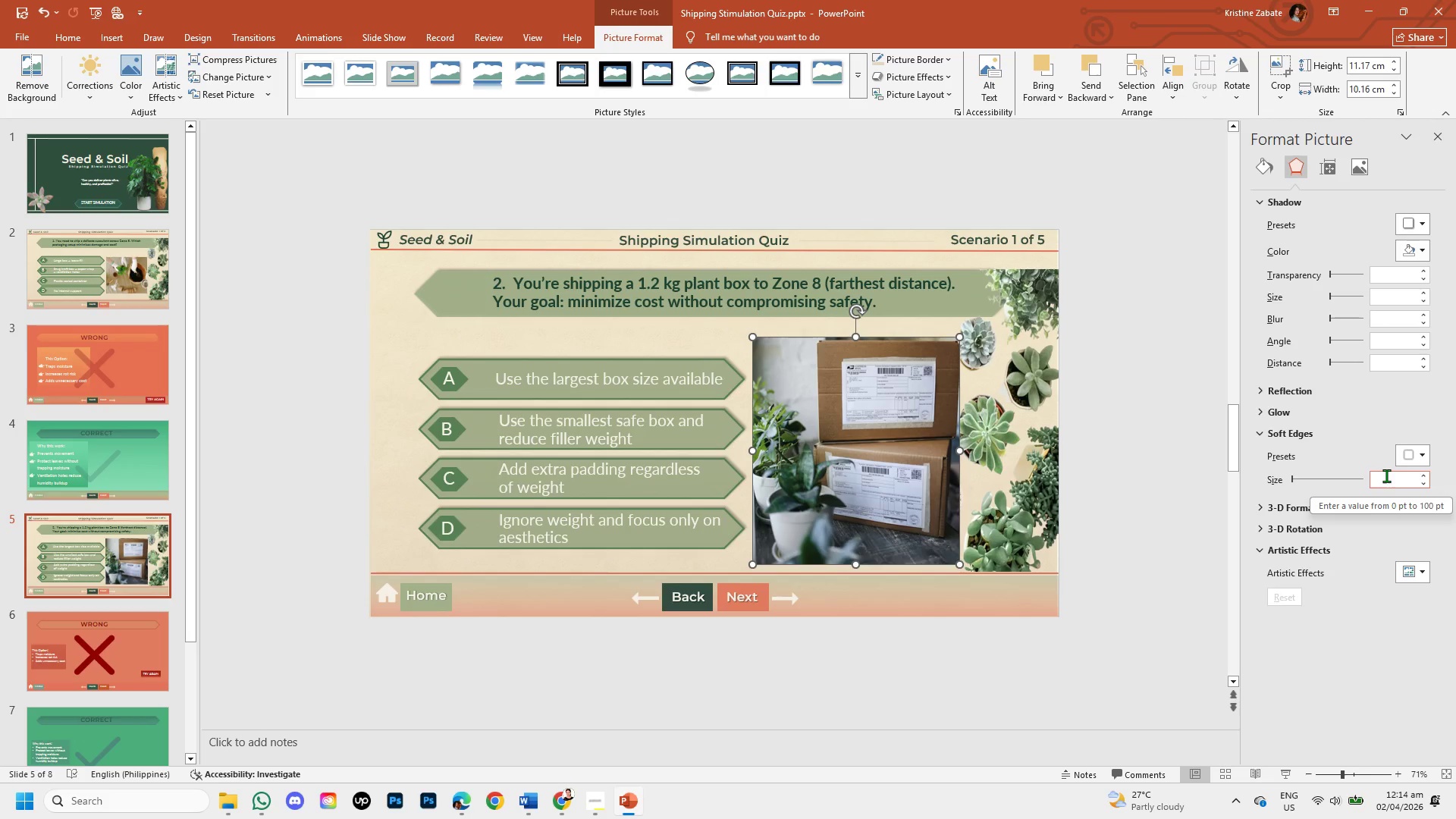 
left_click([1386, 475])
 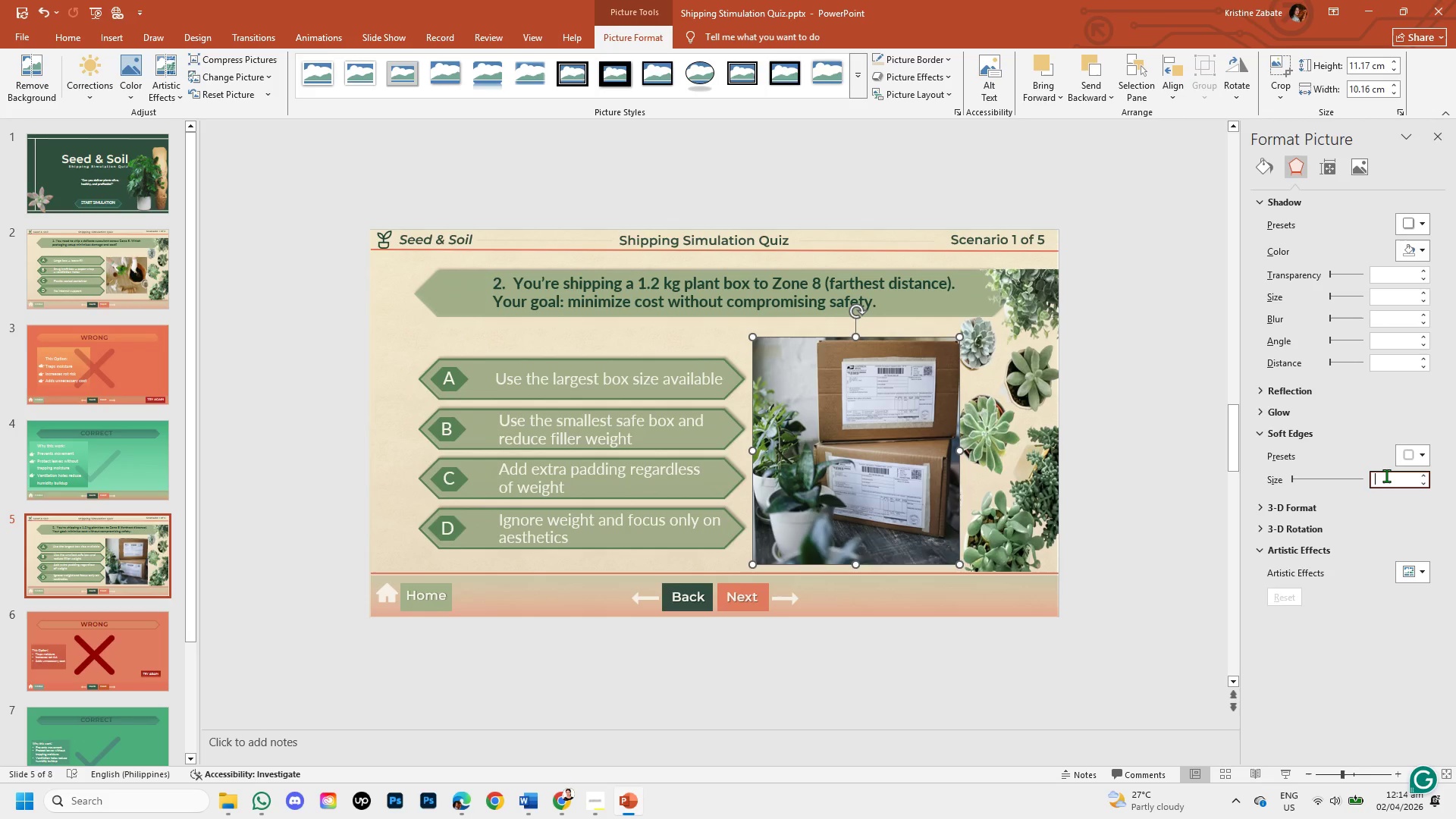 
type(10)
 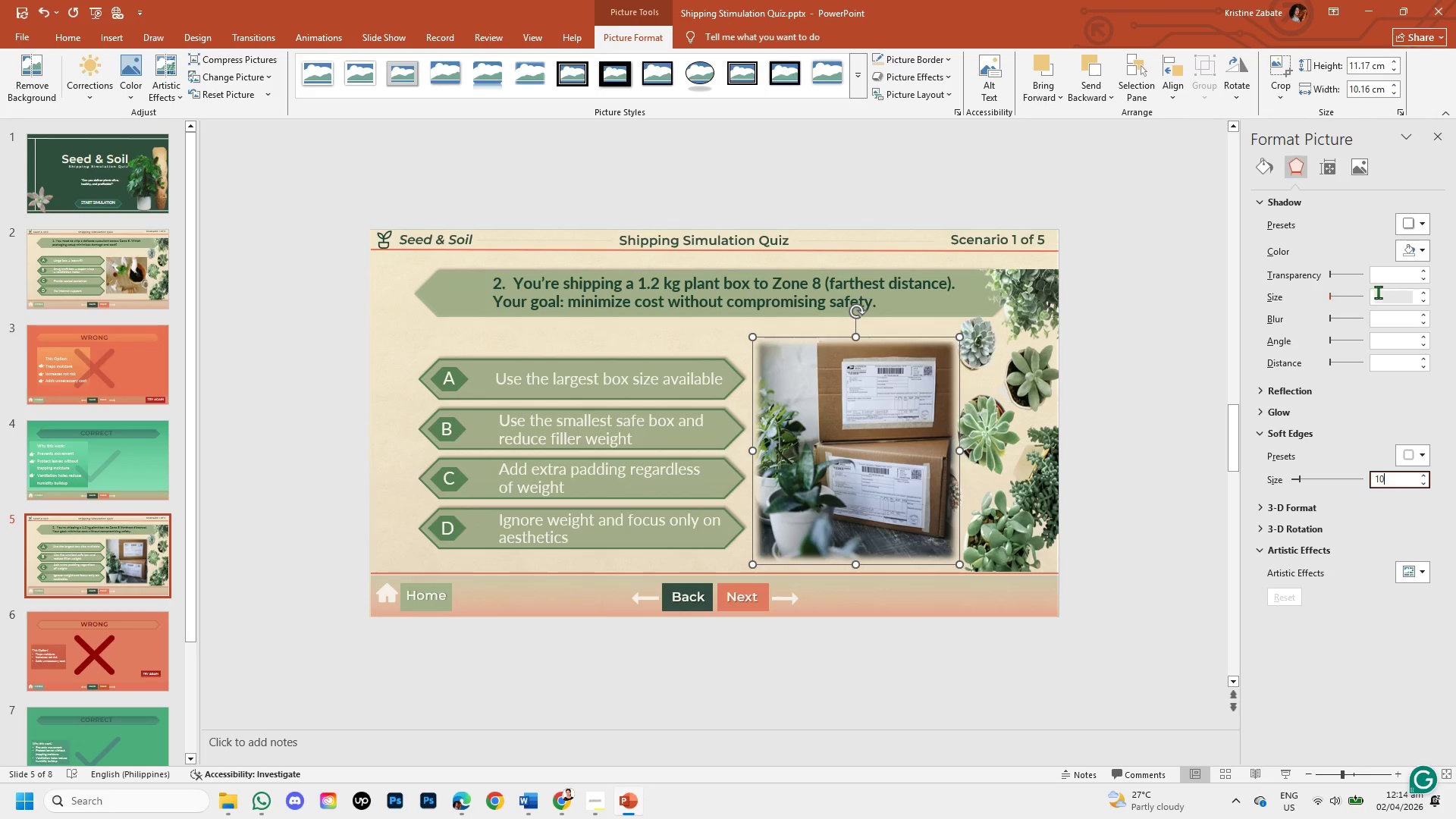 
left_click([1386, 275])
 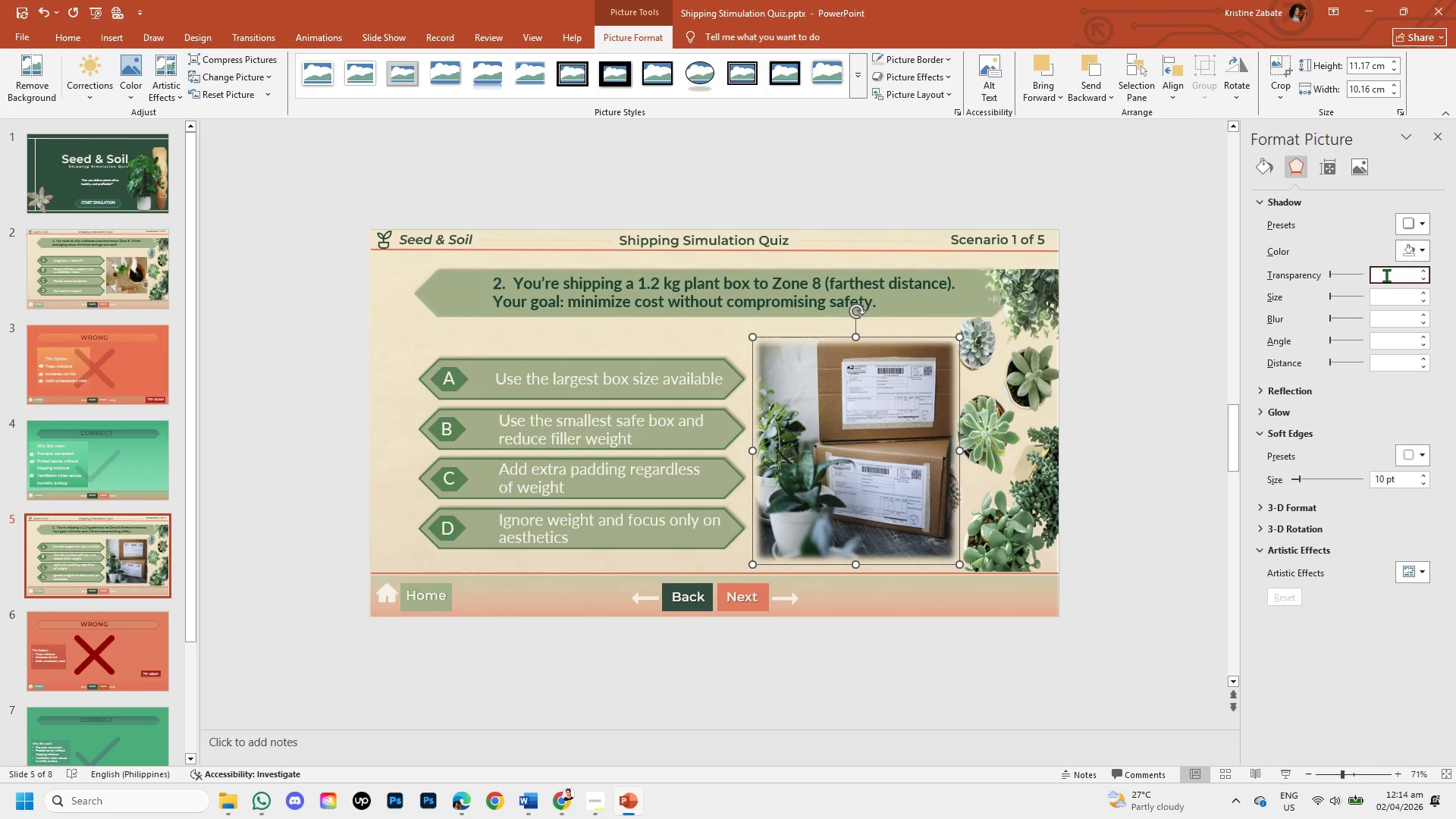 
key(Numpad7)
 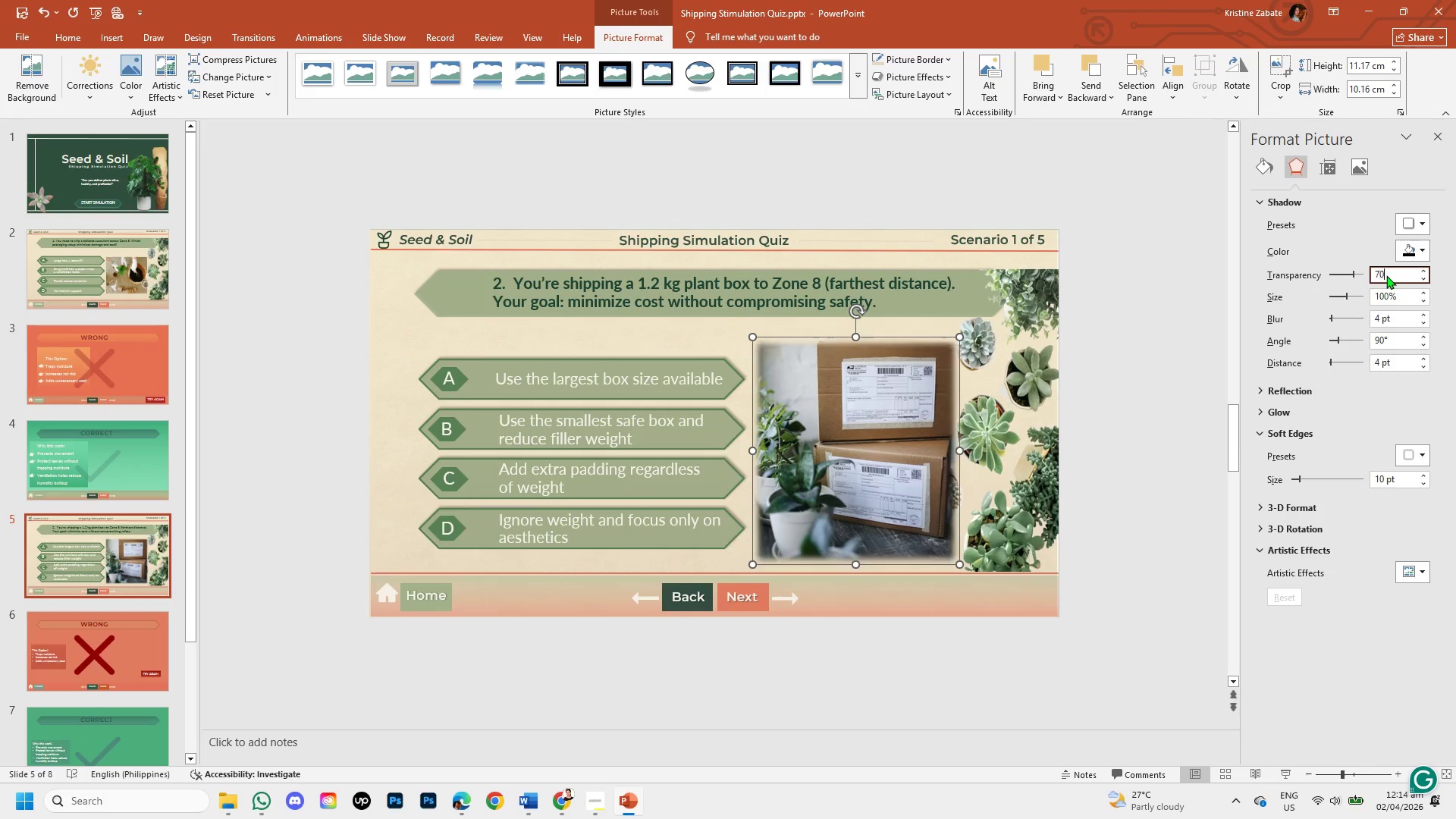 
key(Numpad0)
 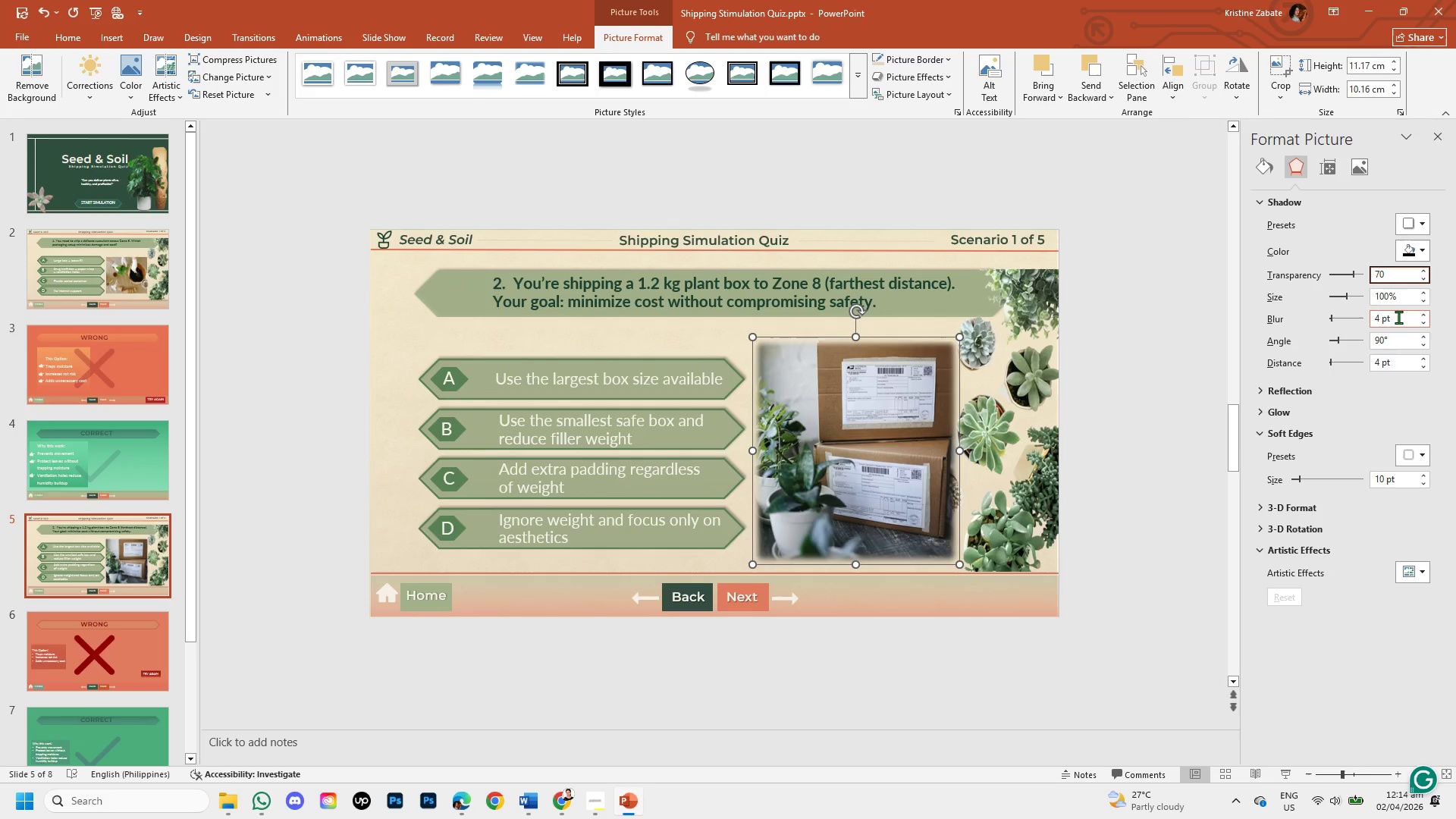 
mouse_move([1401, 309])
 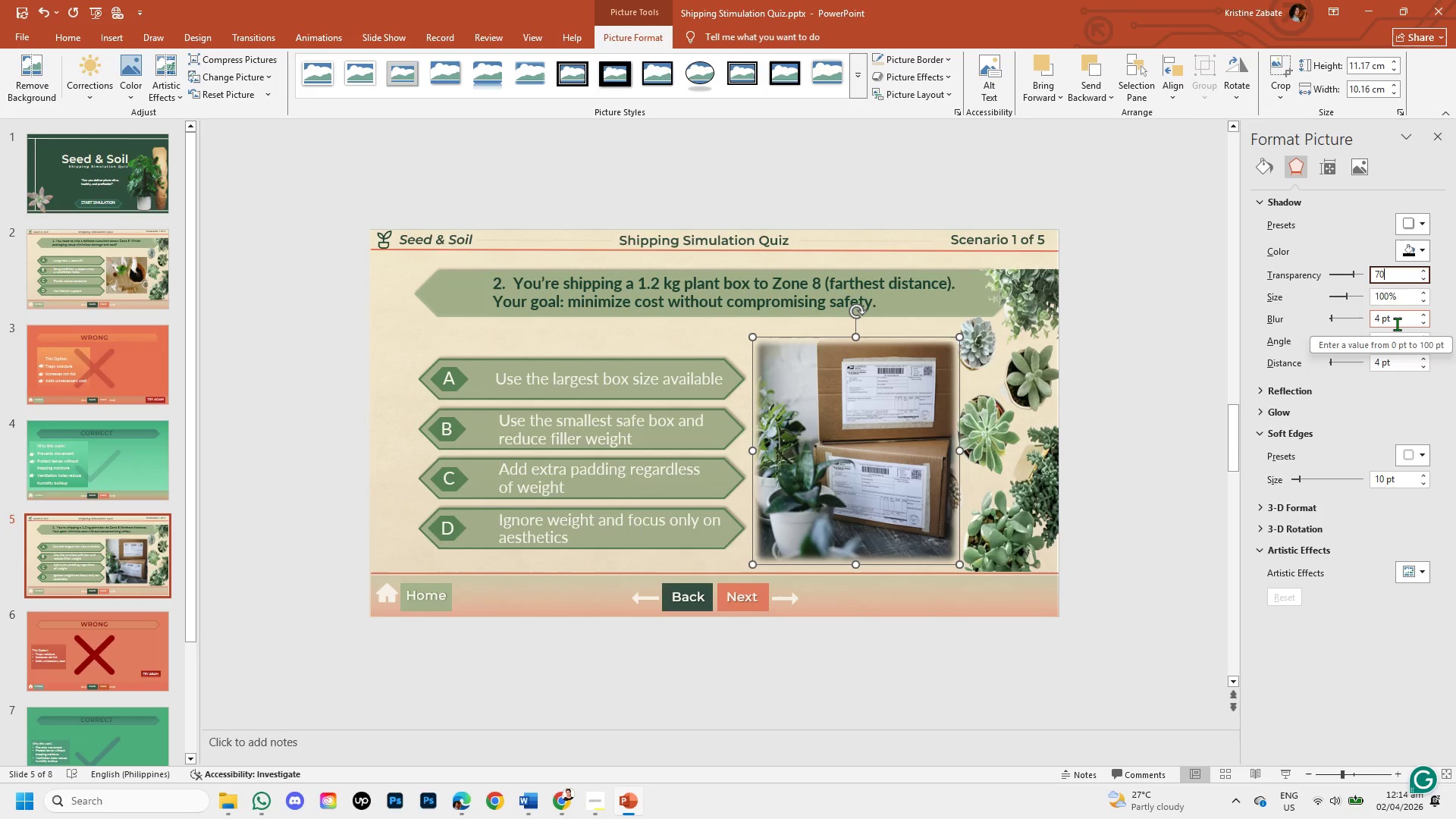 
left_click([1397, 320])
 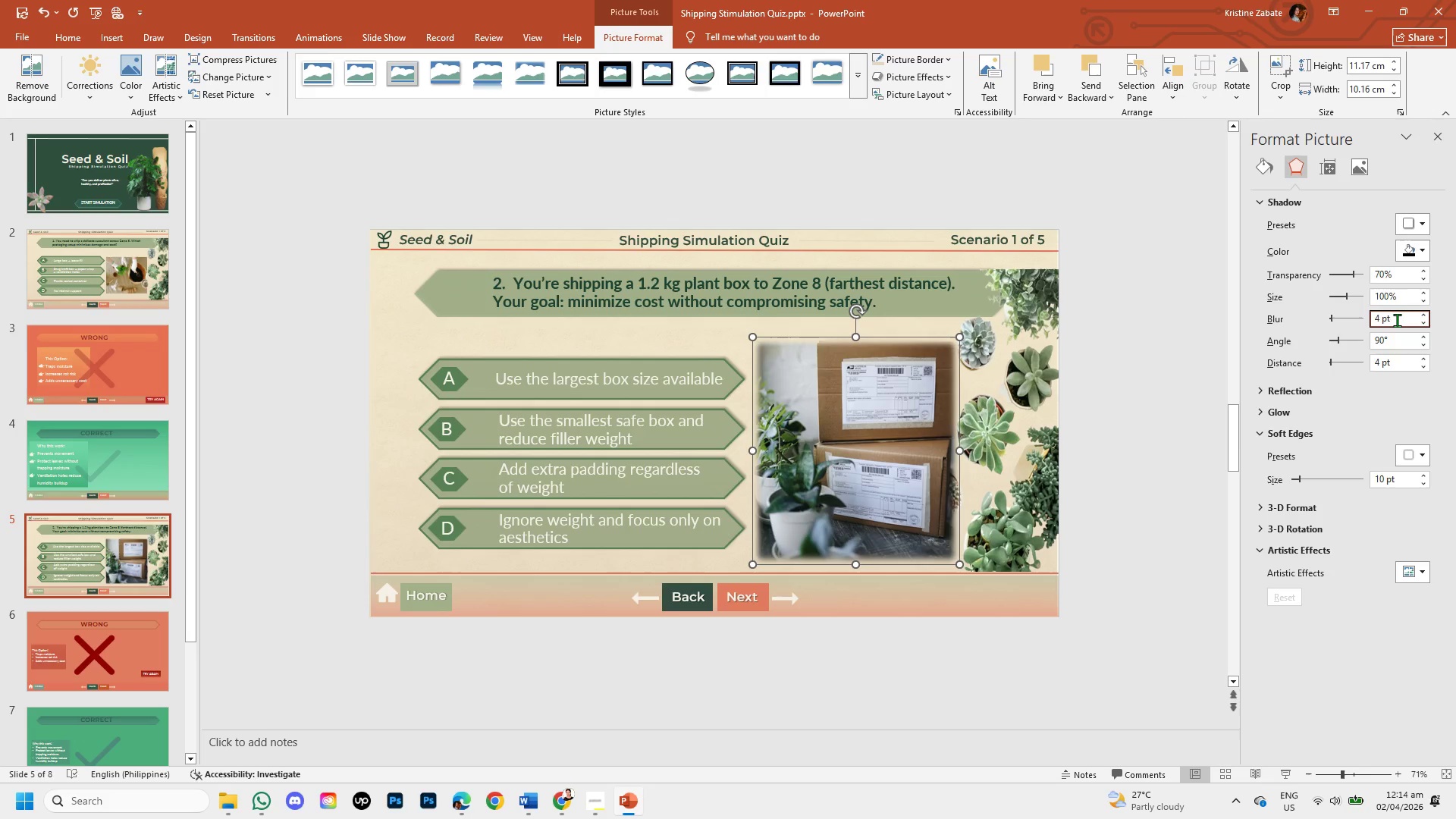 
key(Backspace)
 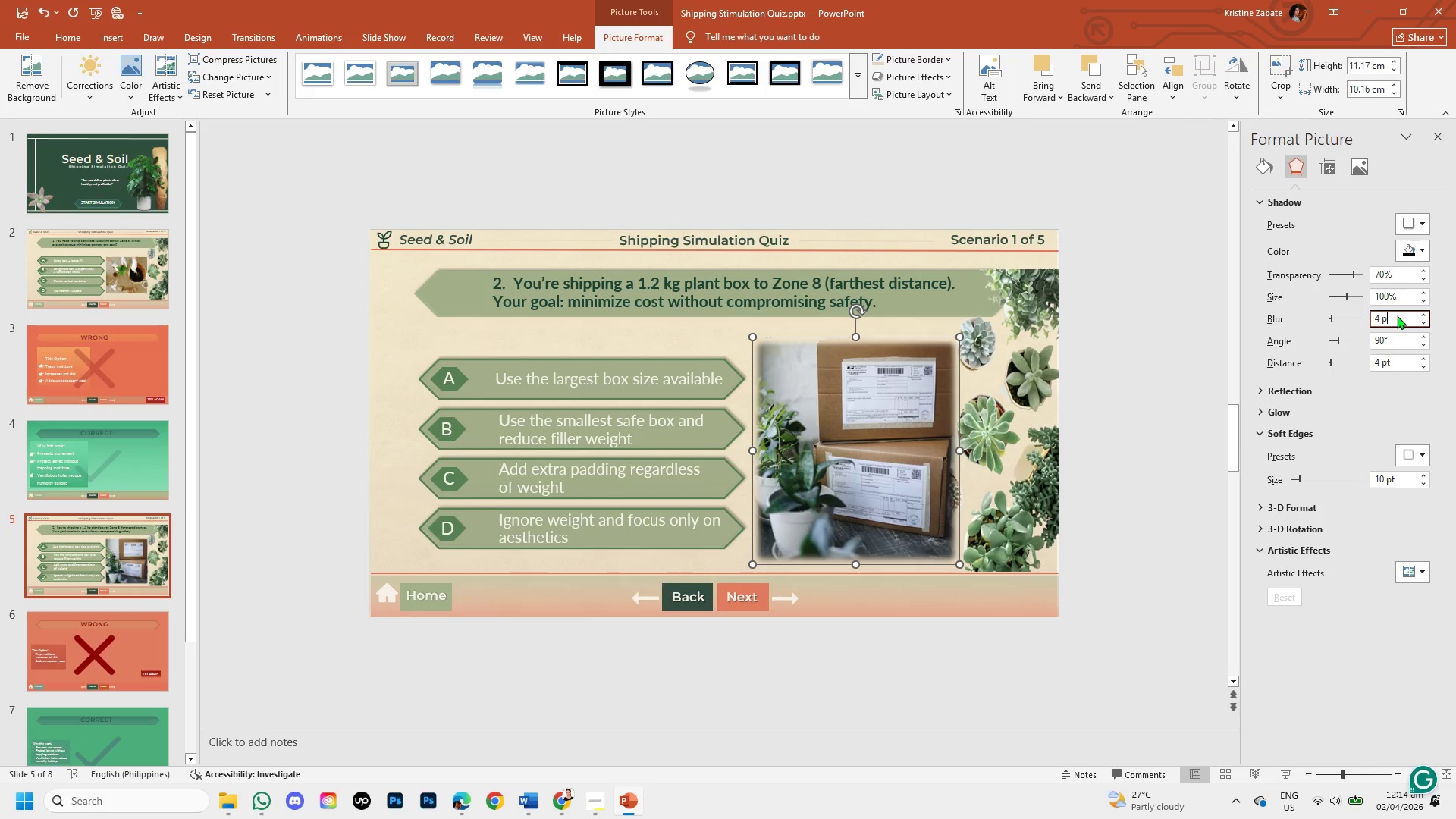 
key(Backspace)
 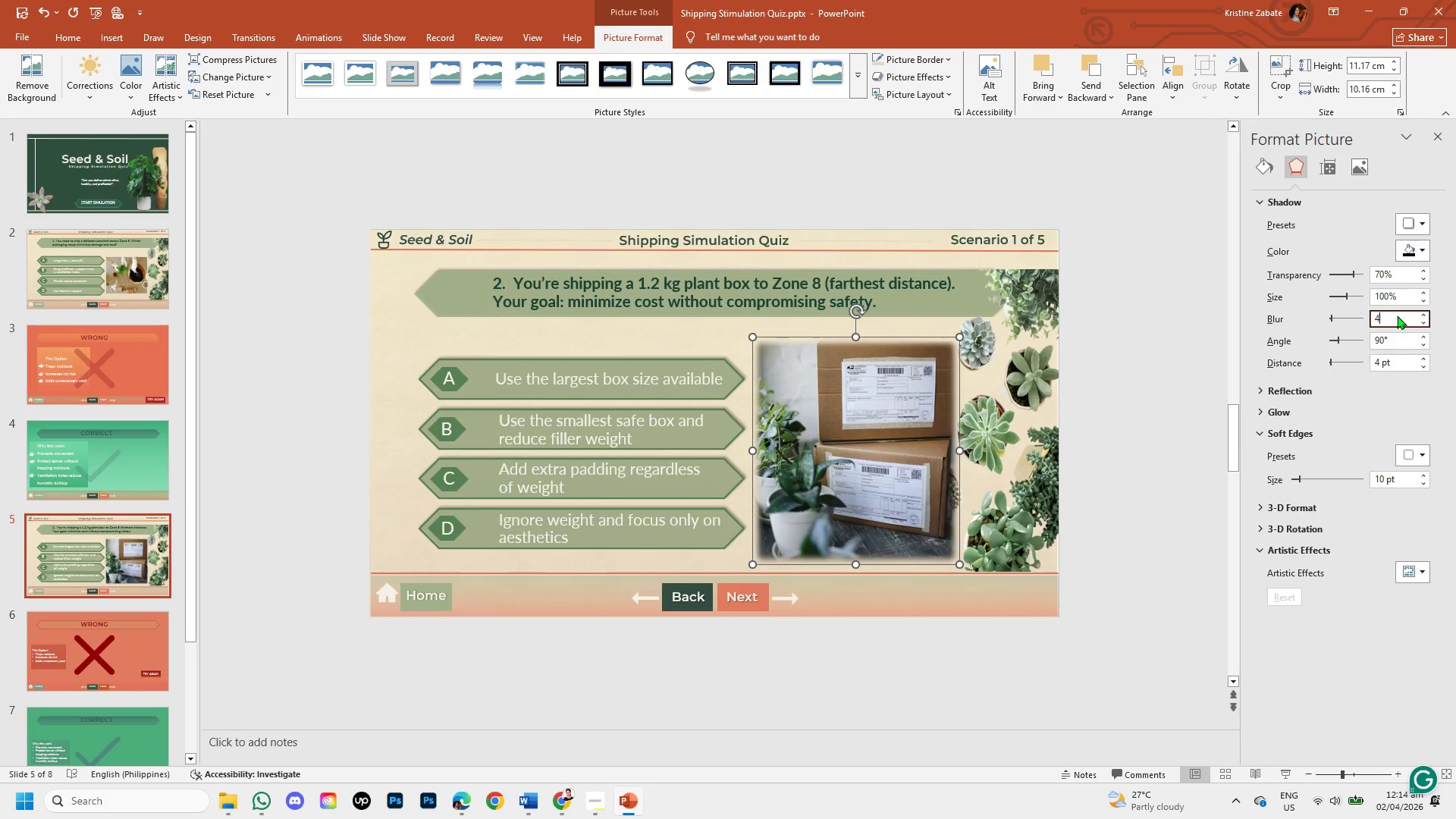 
key(Backspace)
 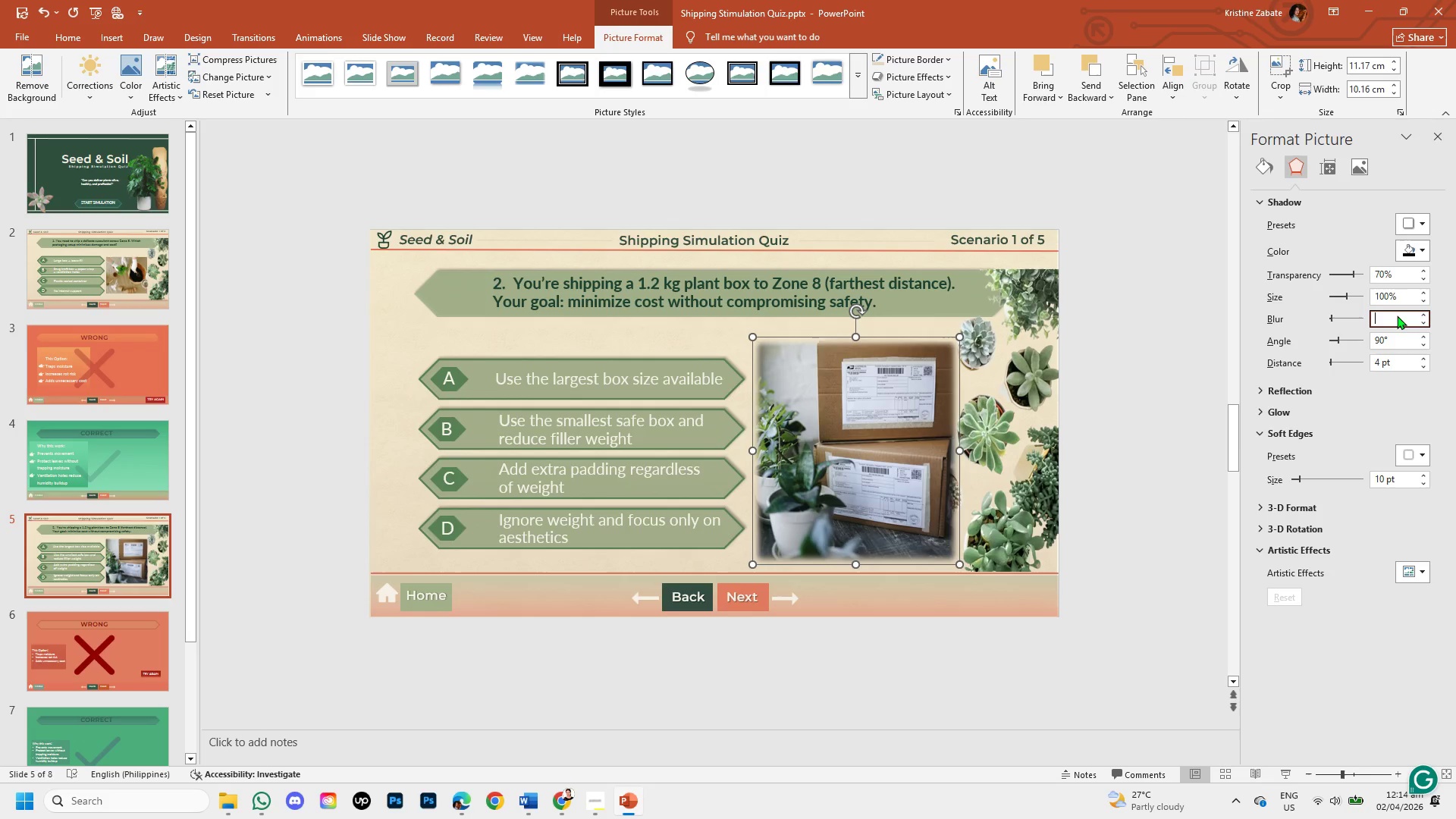 
key(Backspace)
 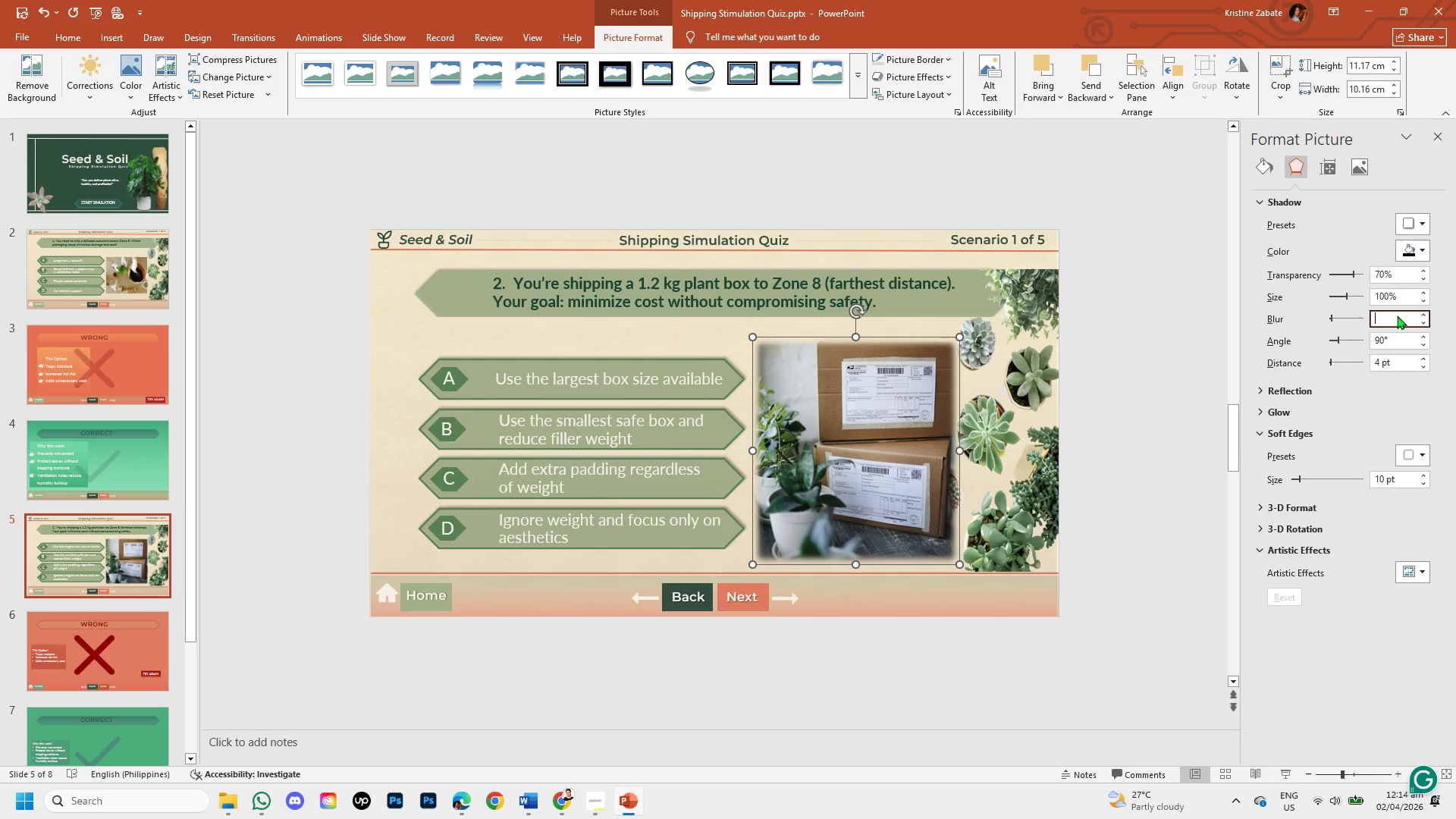 
key(Backspace)
 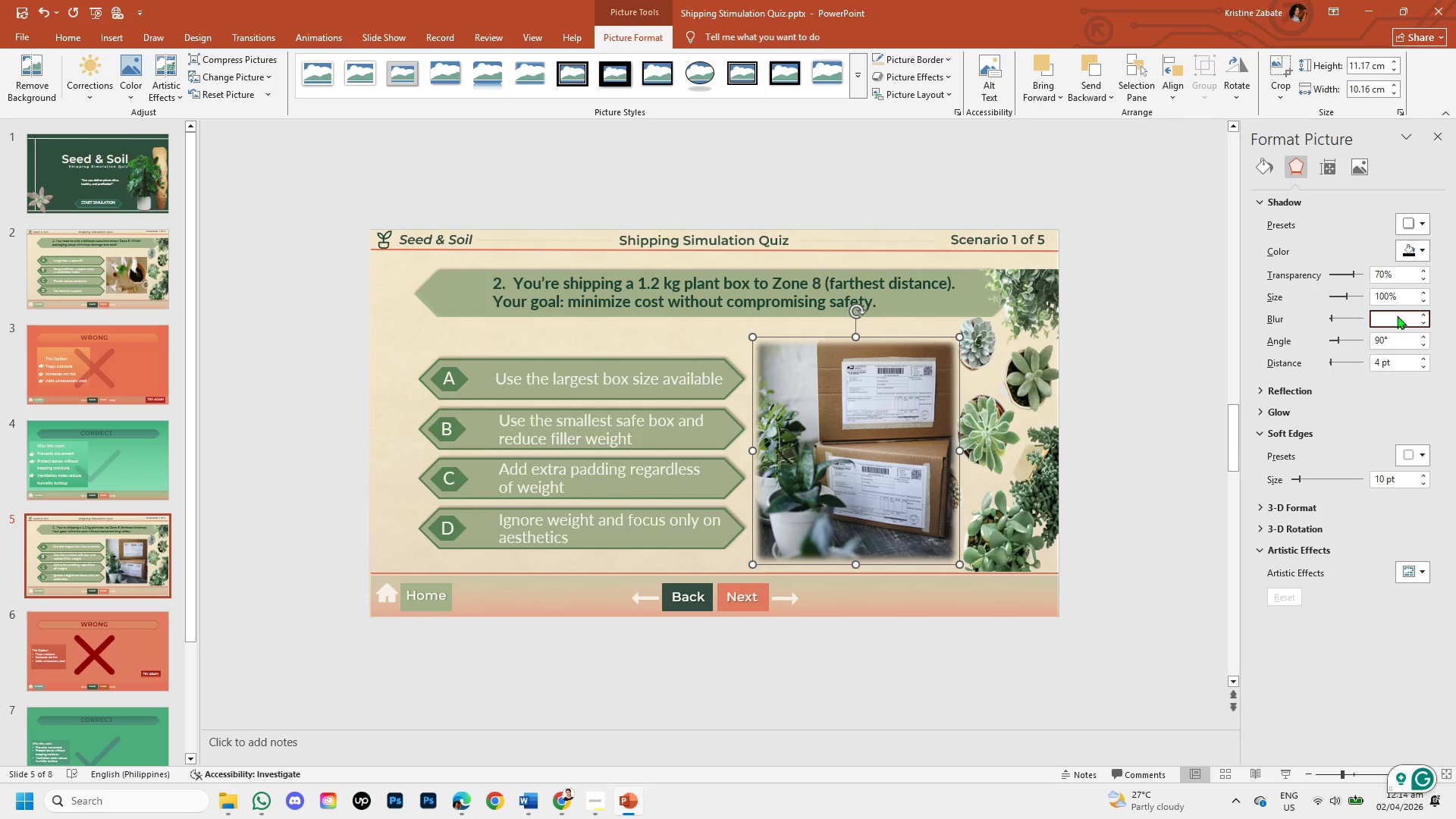 
key(Numpad2)
 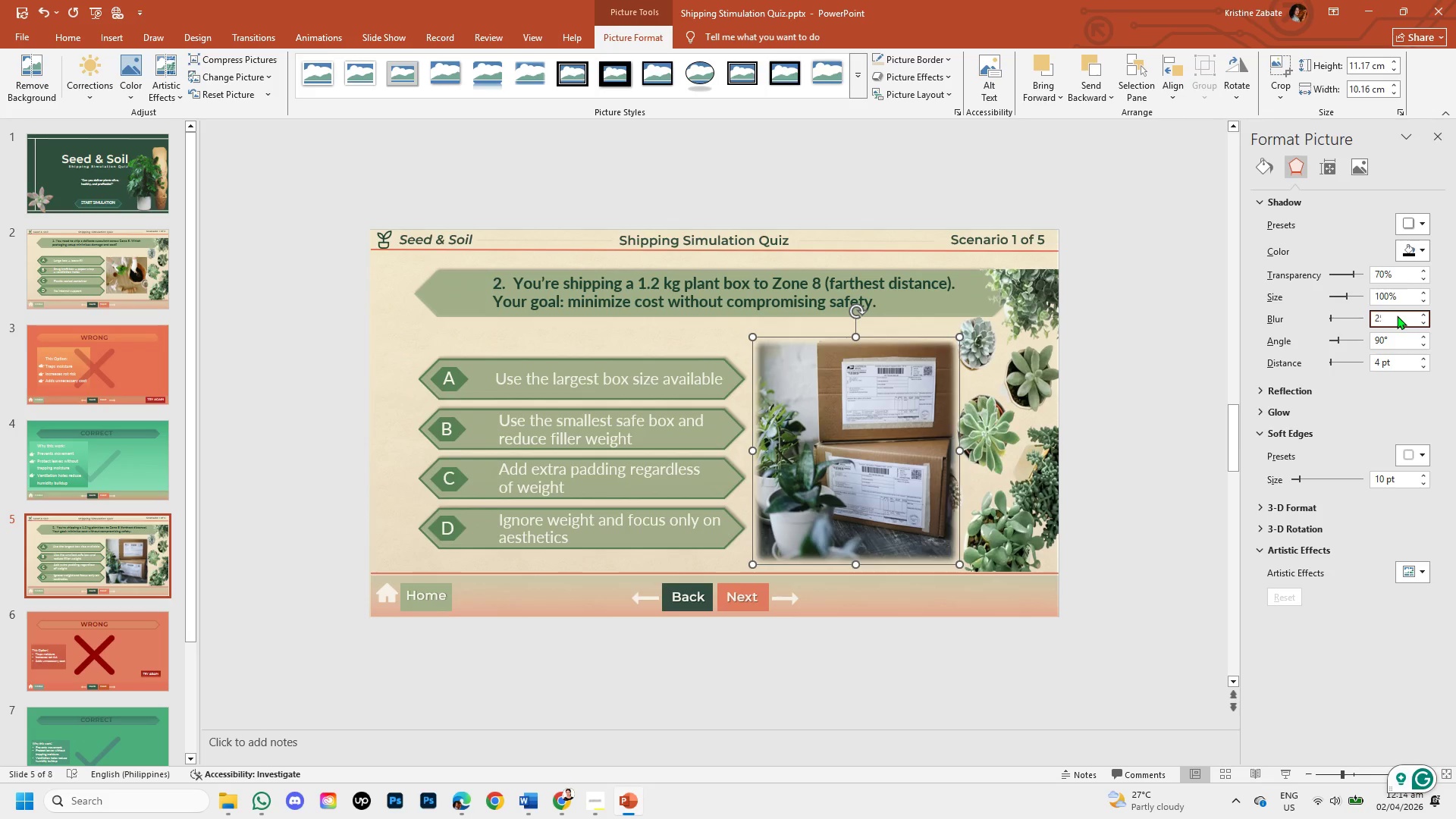 
key(Numpad5)
 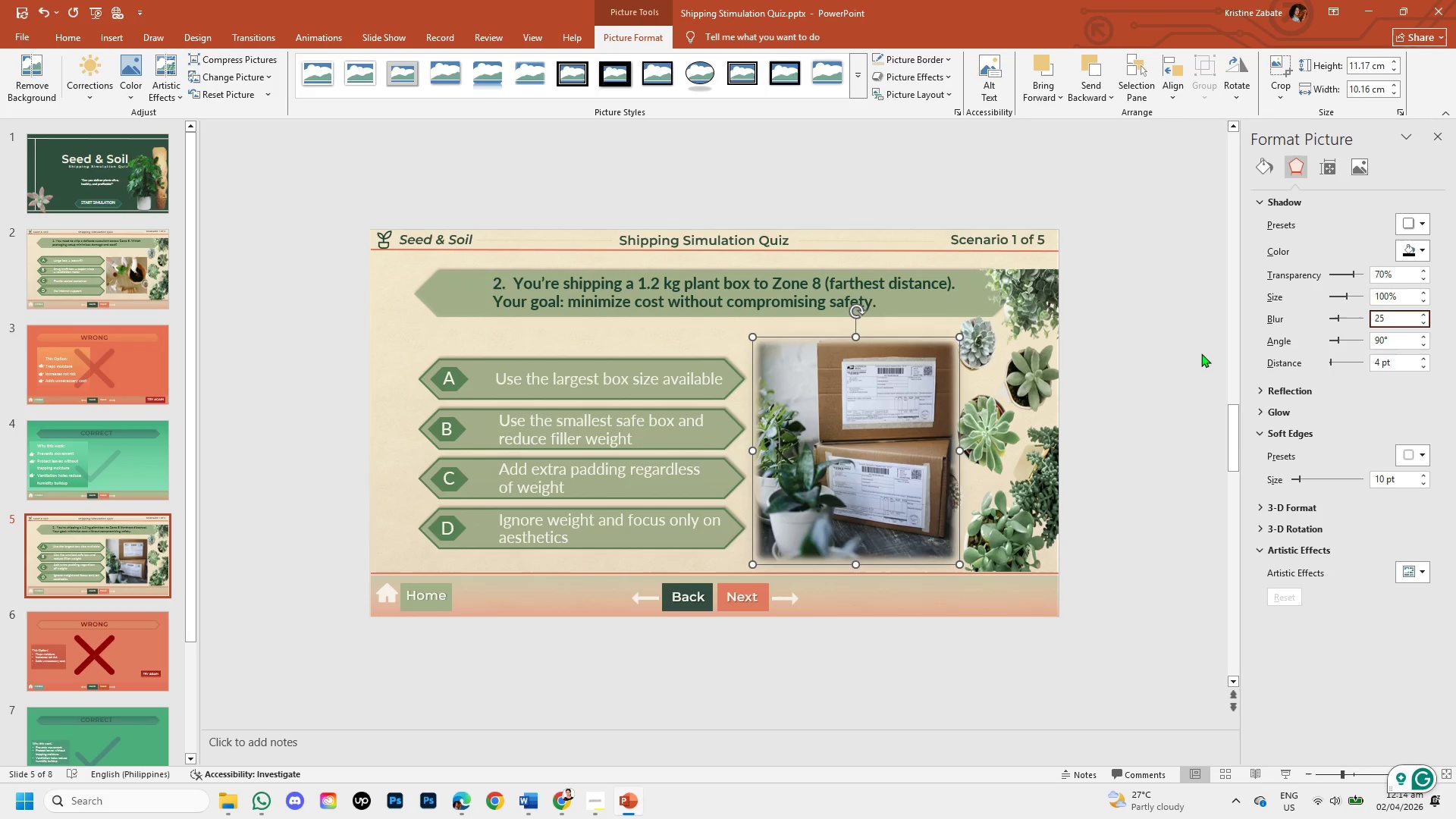 
left_click([1201, 353])
 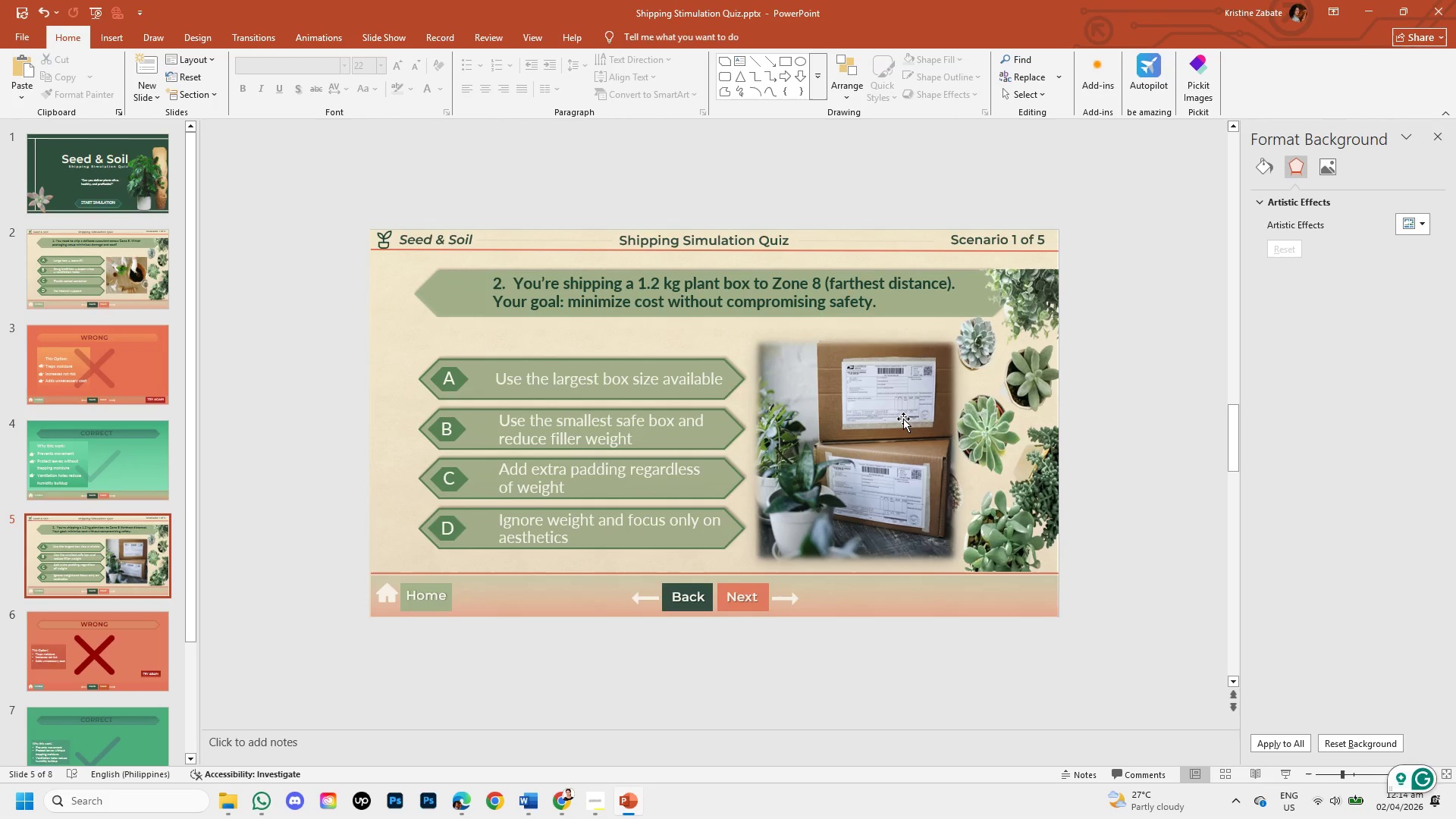 
left_click([903, 419])
 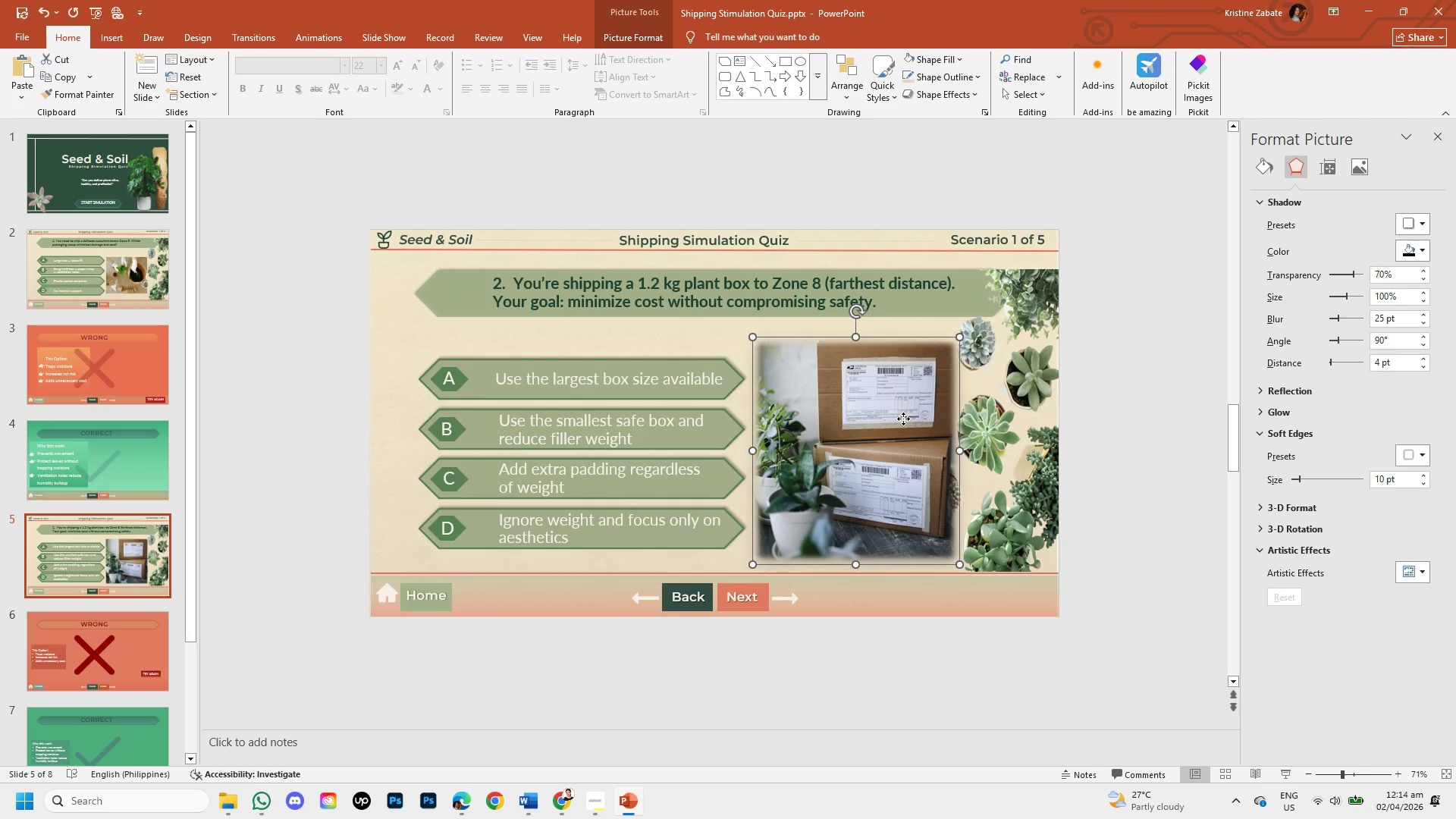 
double_click([903, 419])
 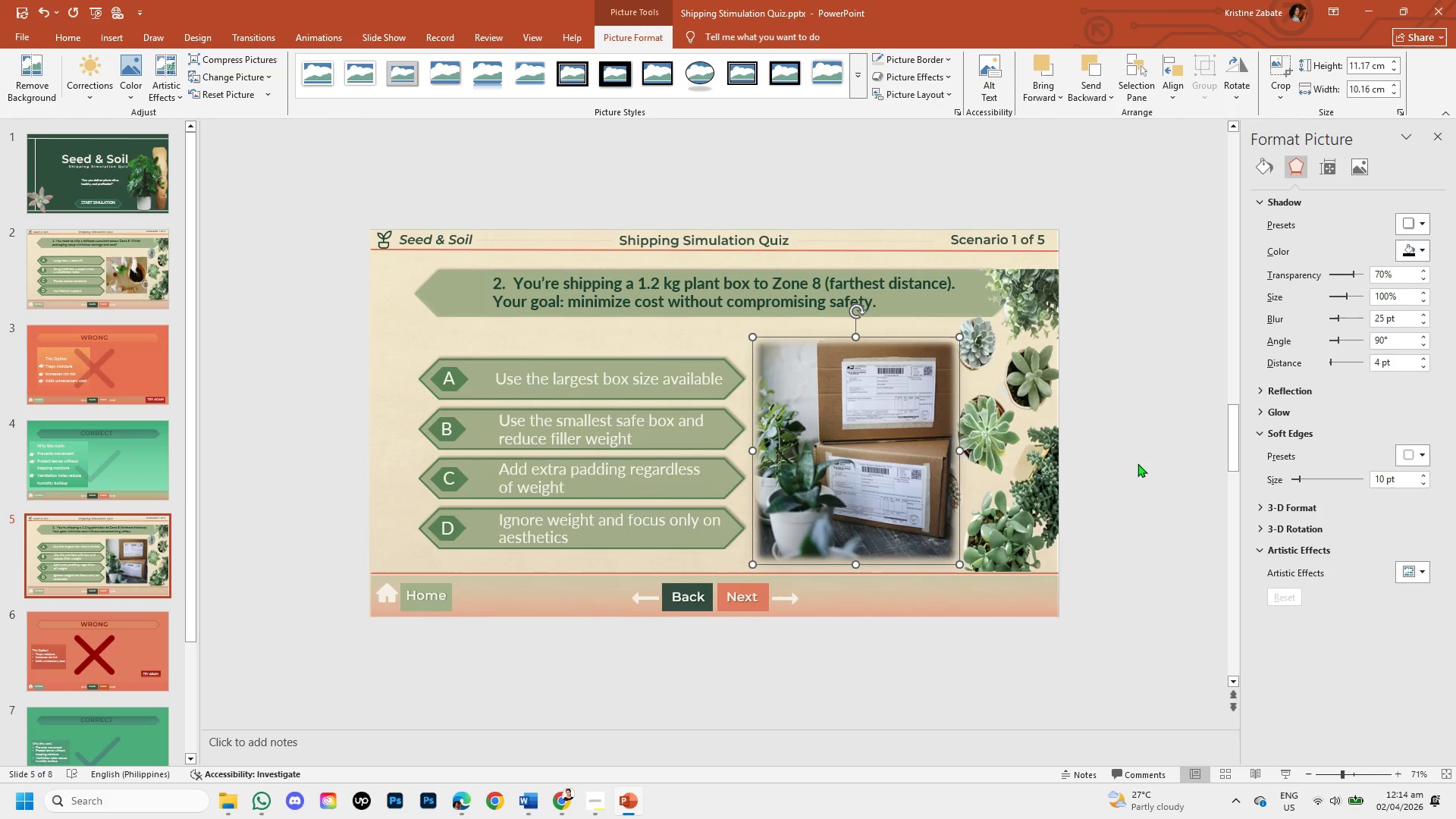 
left_click([1141, 465])
 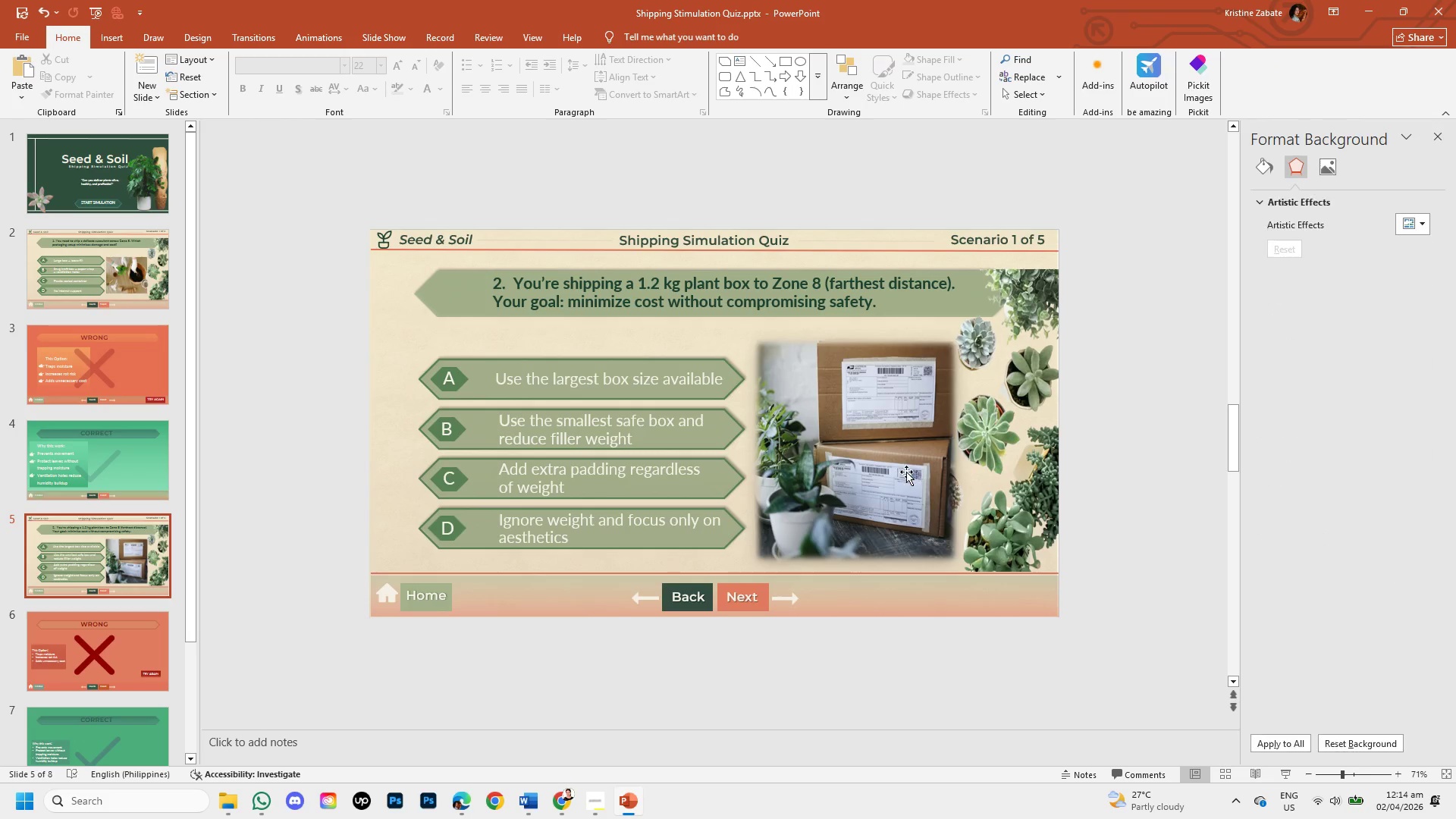 
left_click([905, 472])
 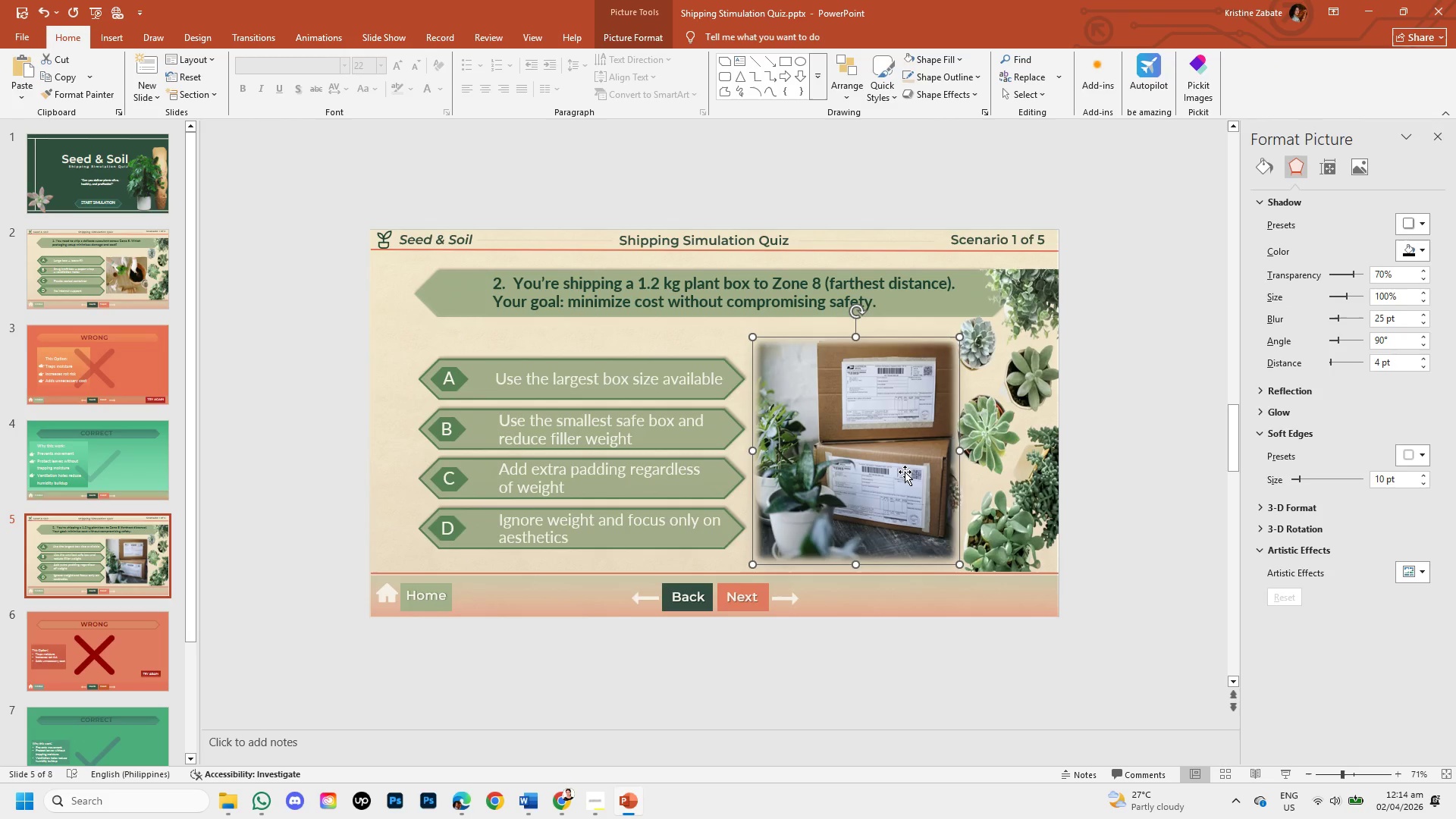 
key(ArrowDown)
 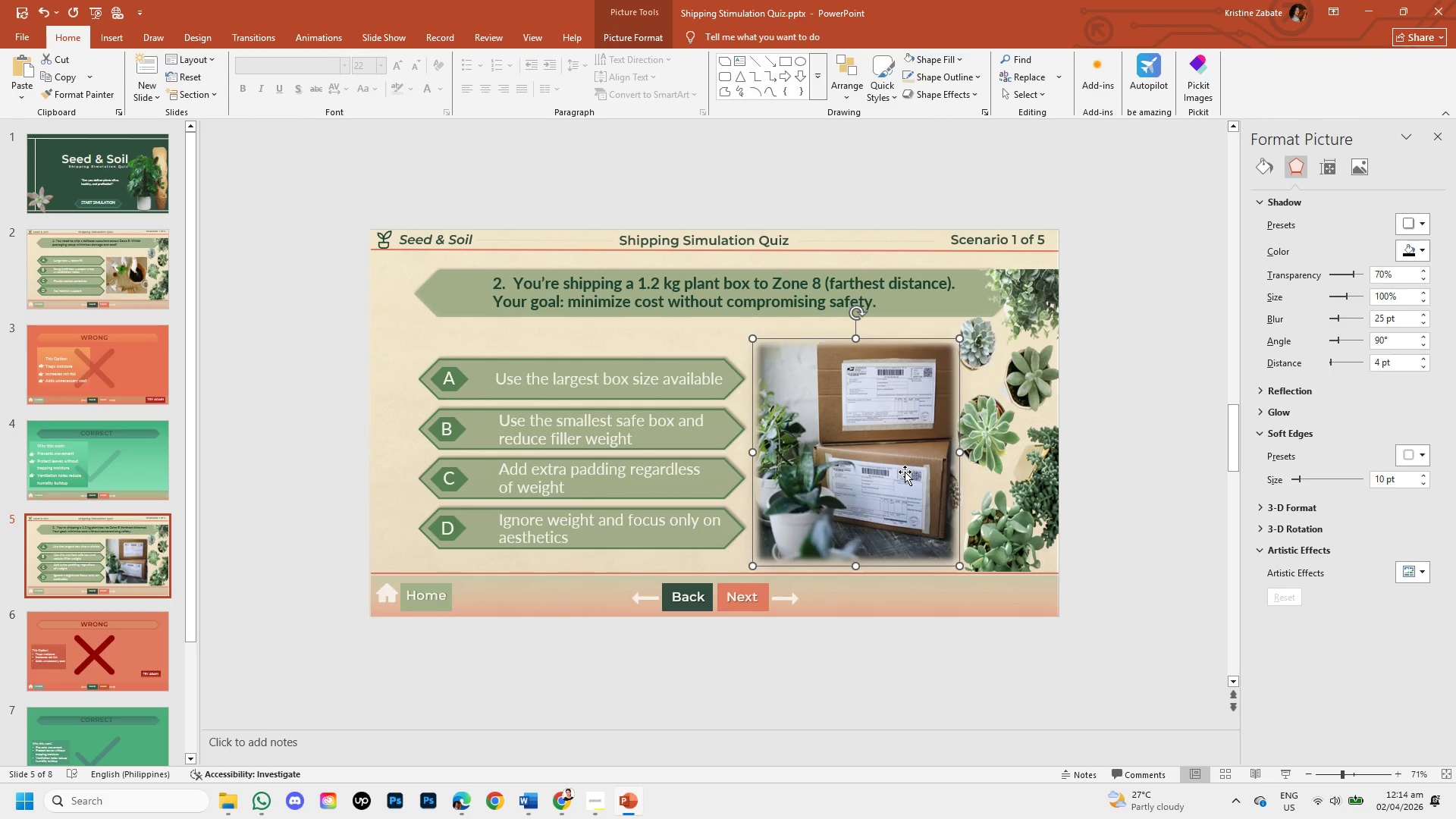 
key(ArrowDown)
 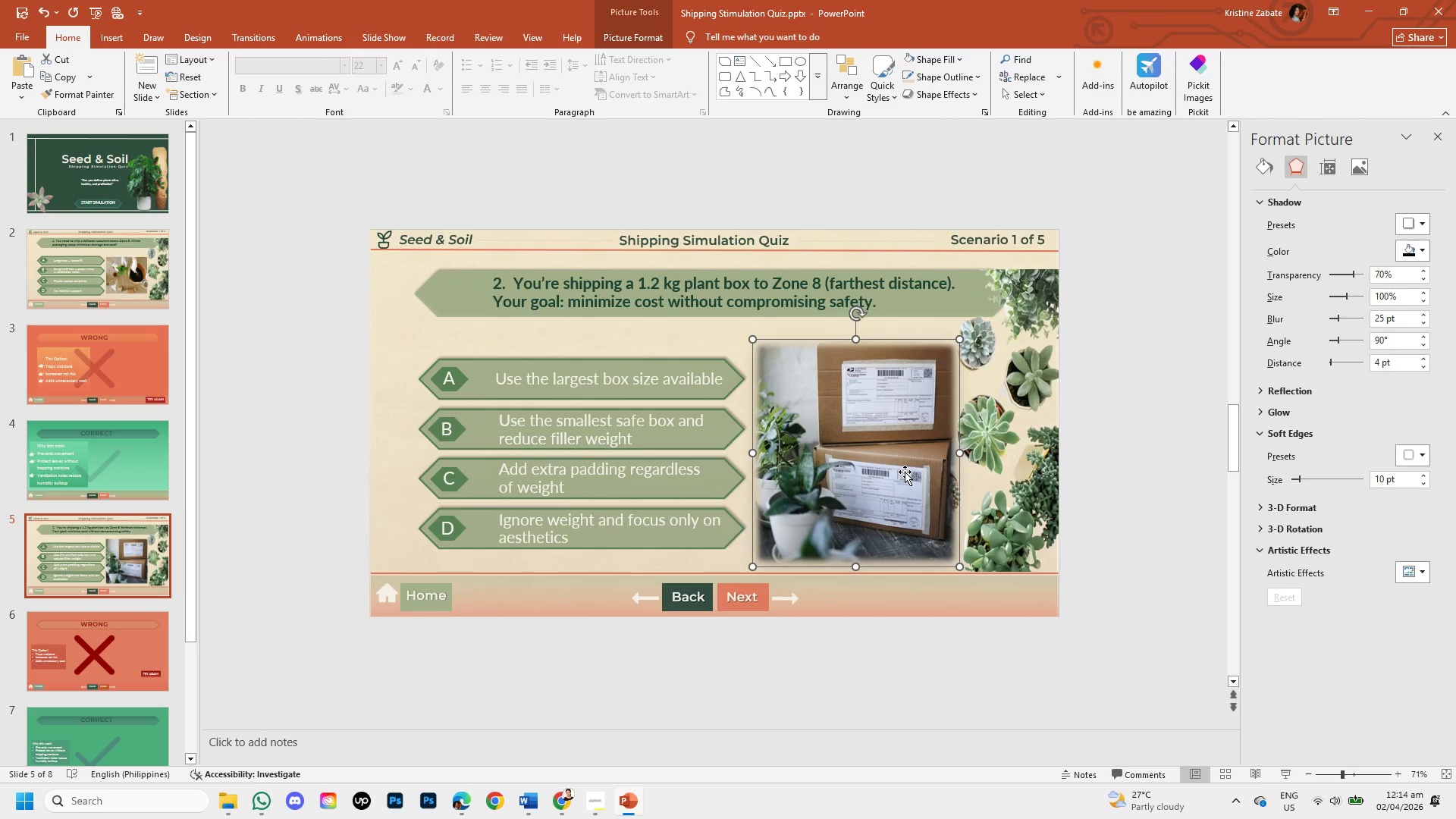 
key(ArrowDown)
 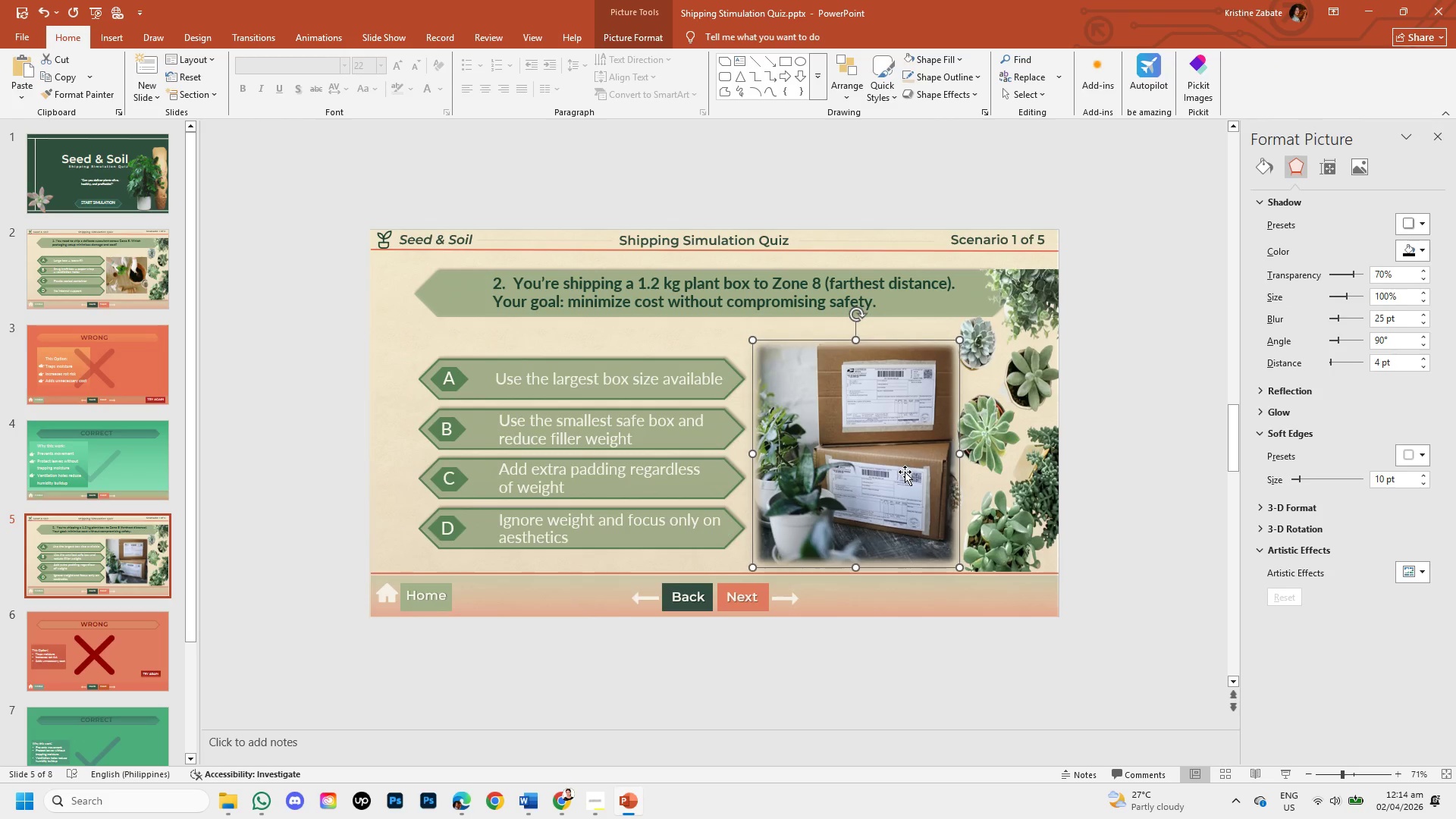 
key(ArrowDown)
 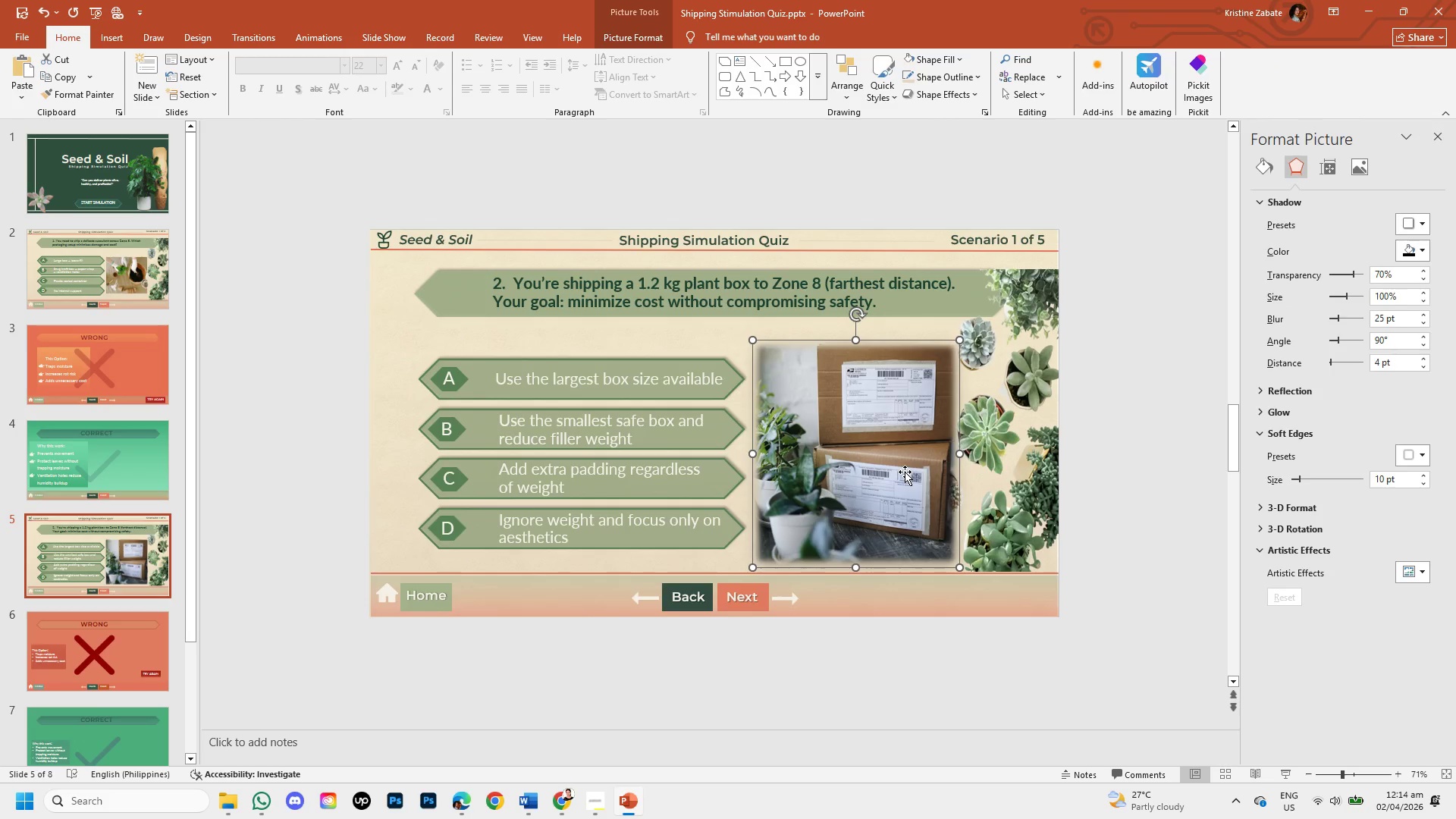 
key(ArrowDown)
 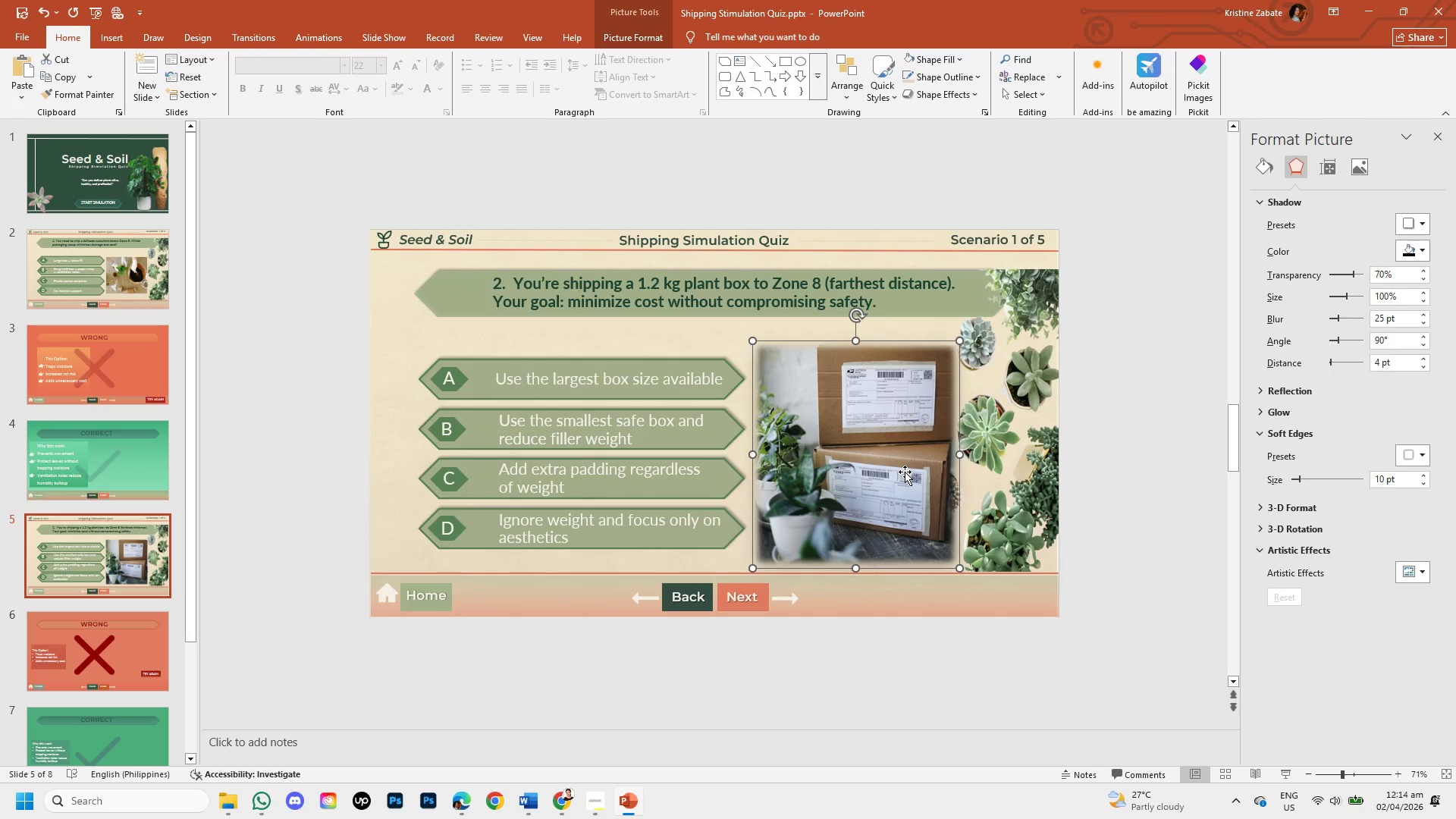 
key(ArrowRight)
 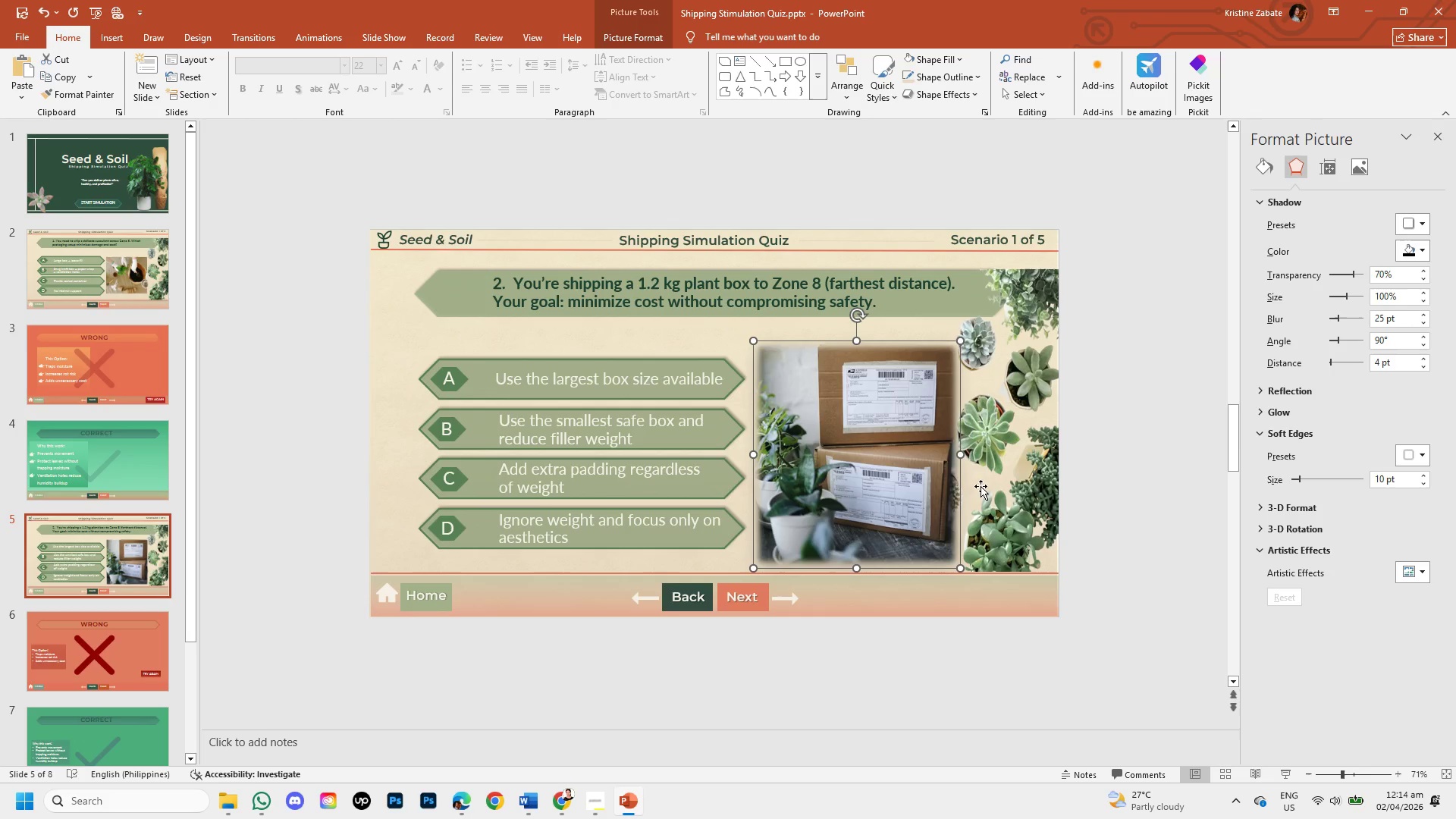 
left_click([1138, 466])
 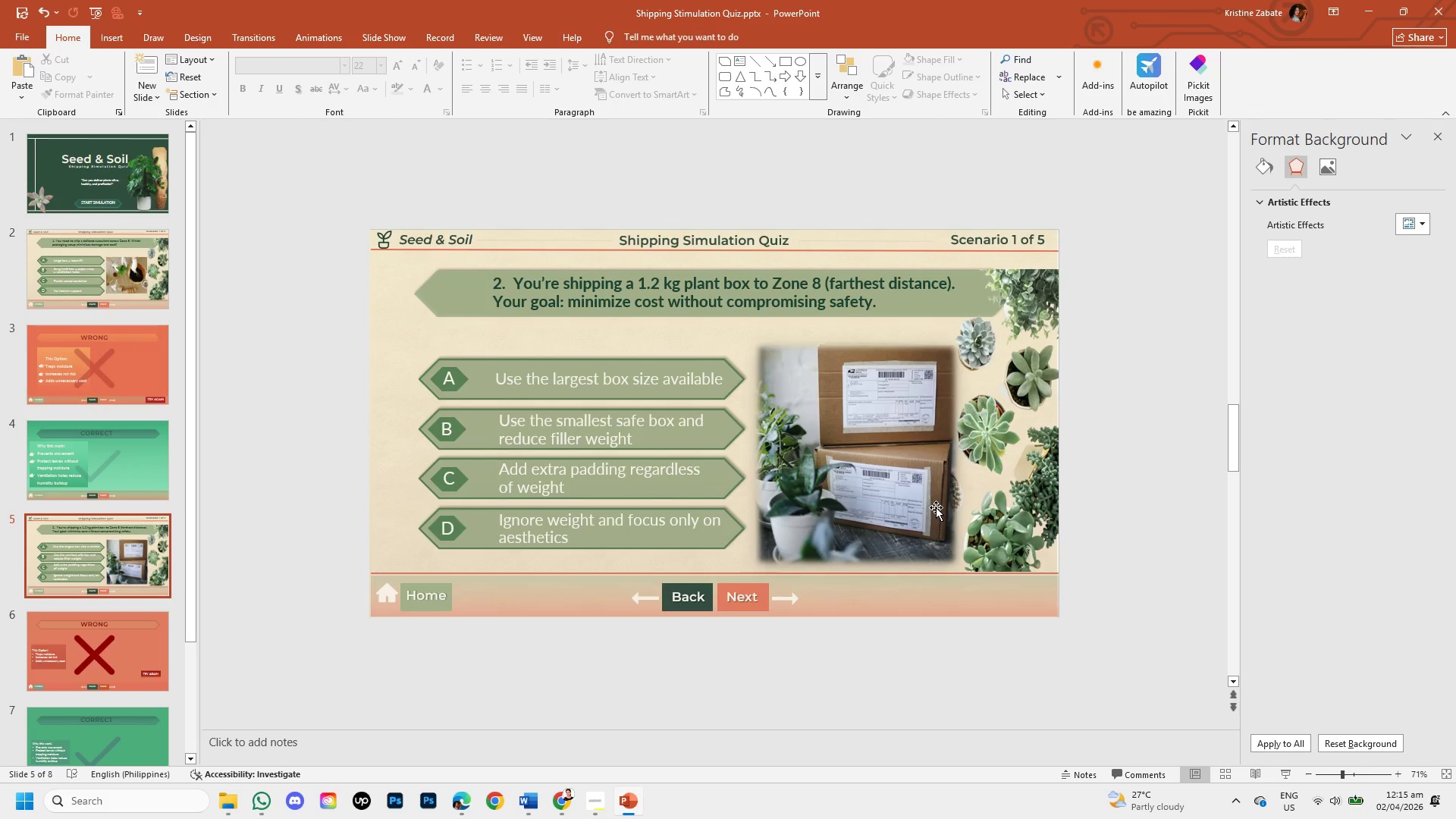 
wait(6.84)
 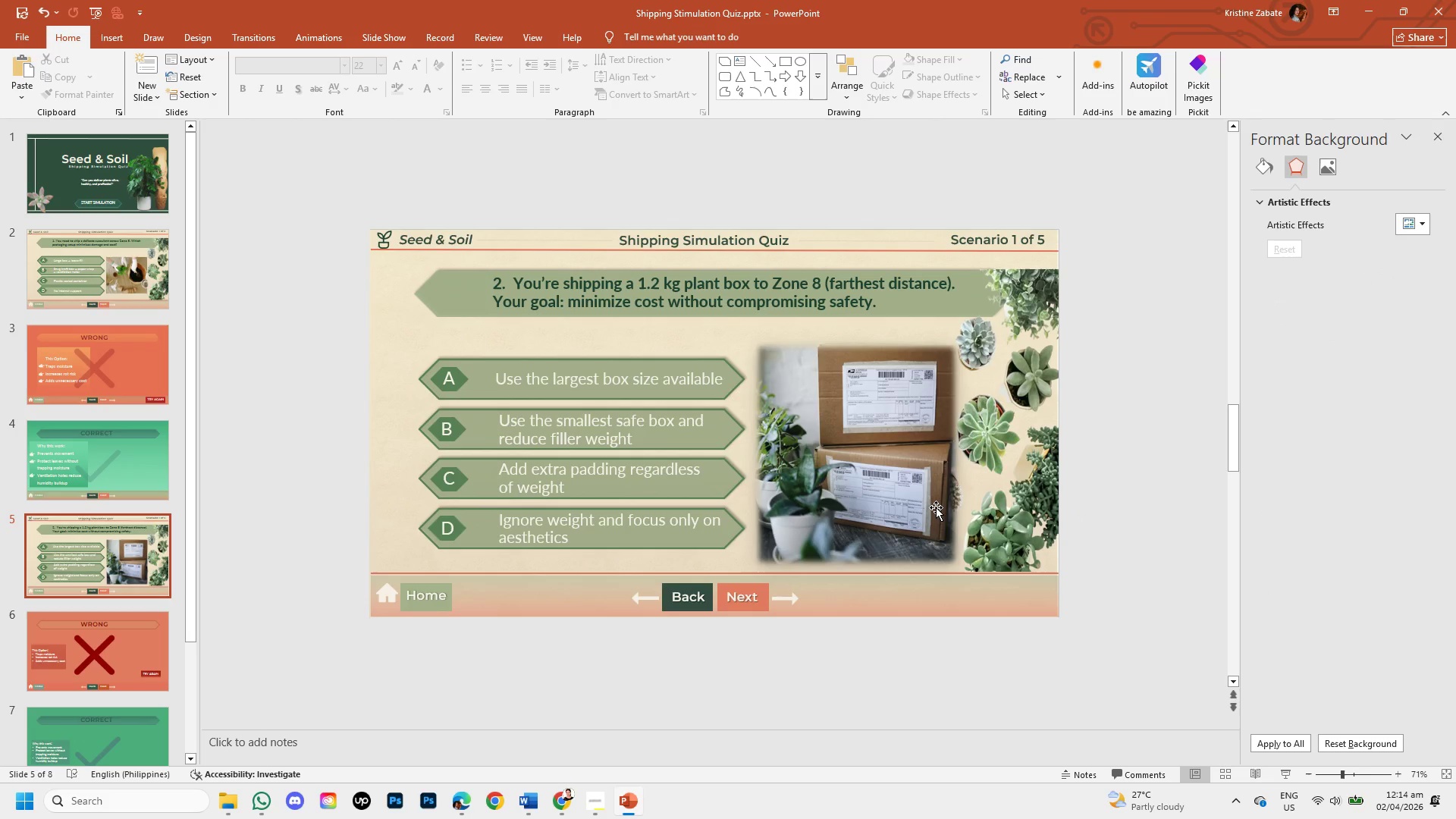 
left_click([69, 269])
 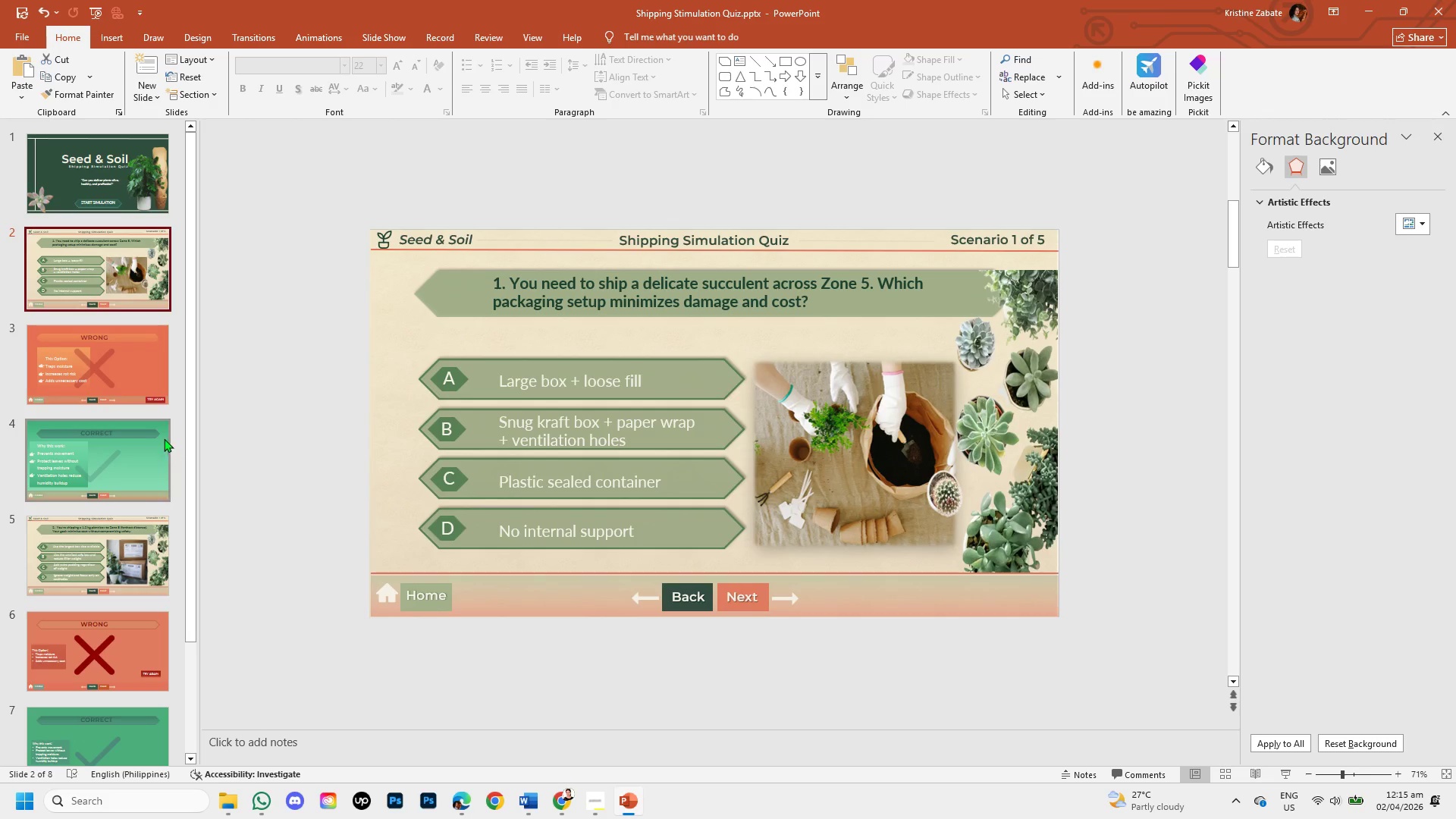 
left_click([86, 529])
 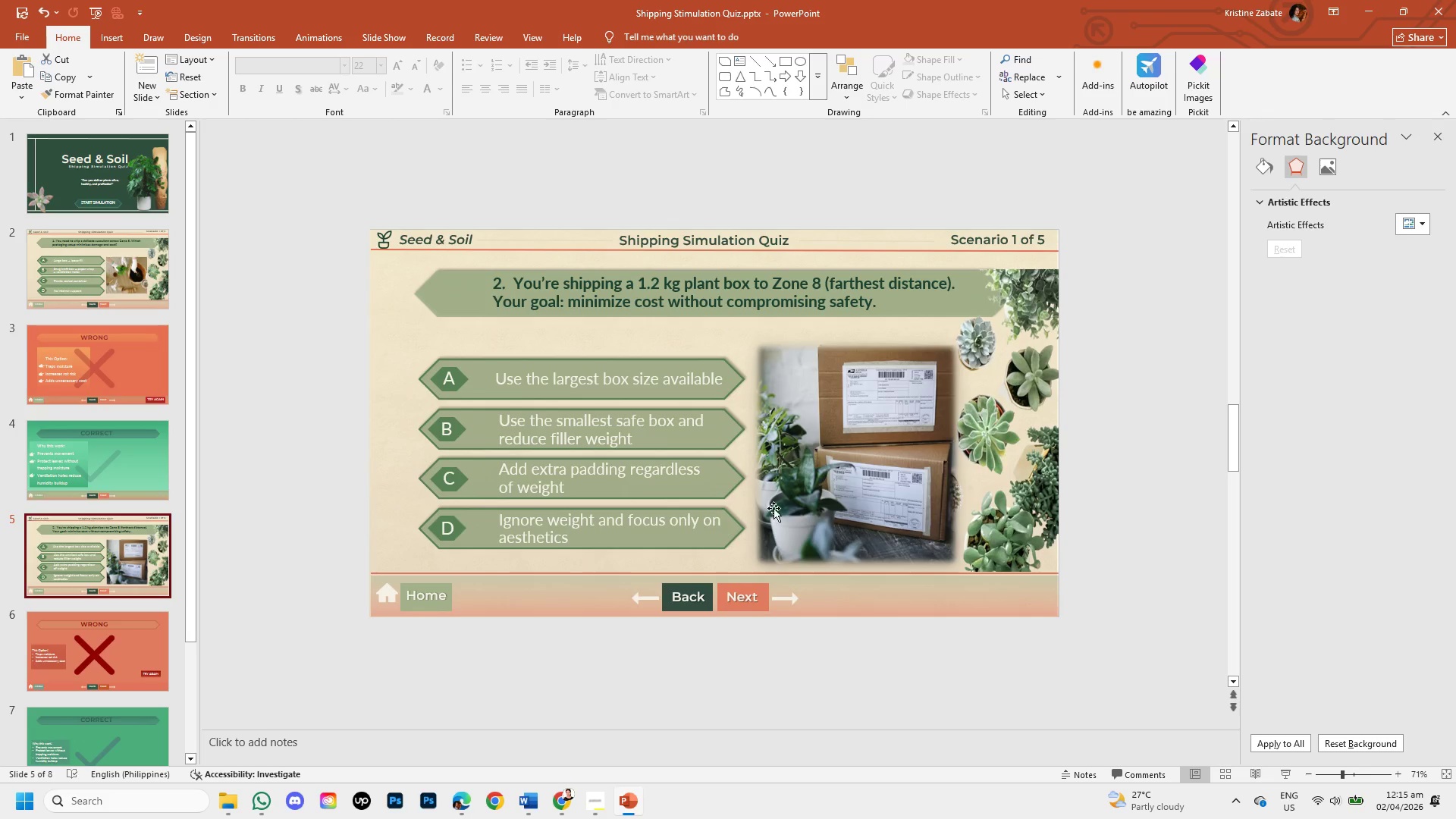 
left_click([788, 497])
 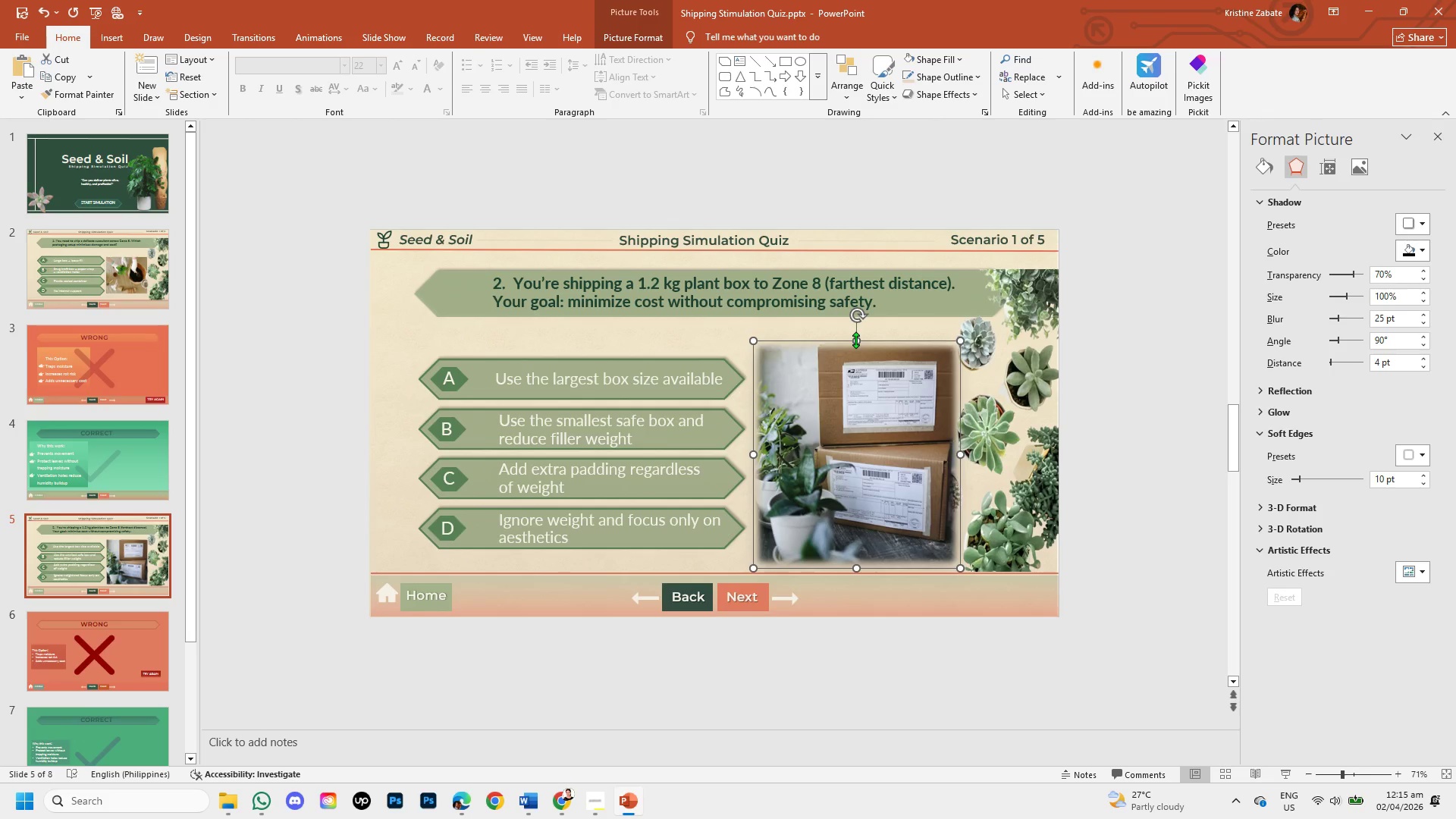 
left_click_drag(start_coordinate=[855, 340], to_coordinate=[858, 360])
 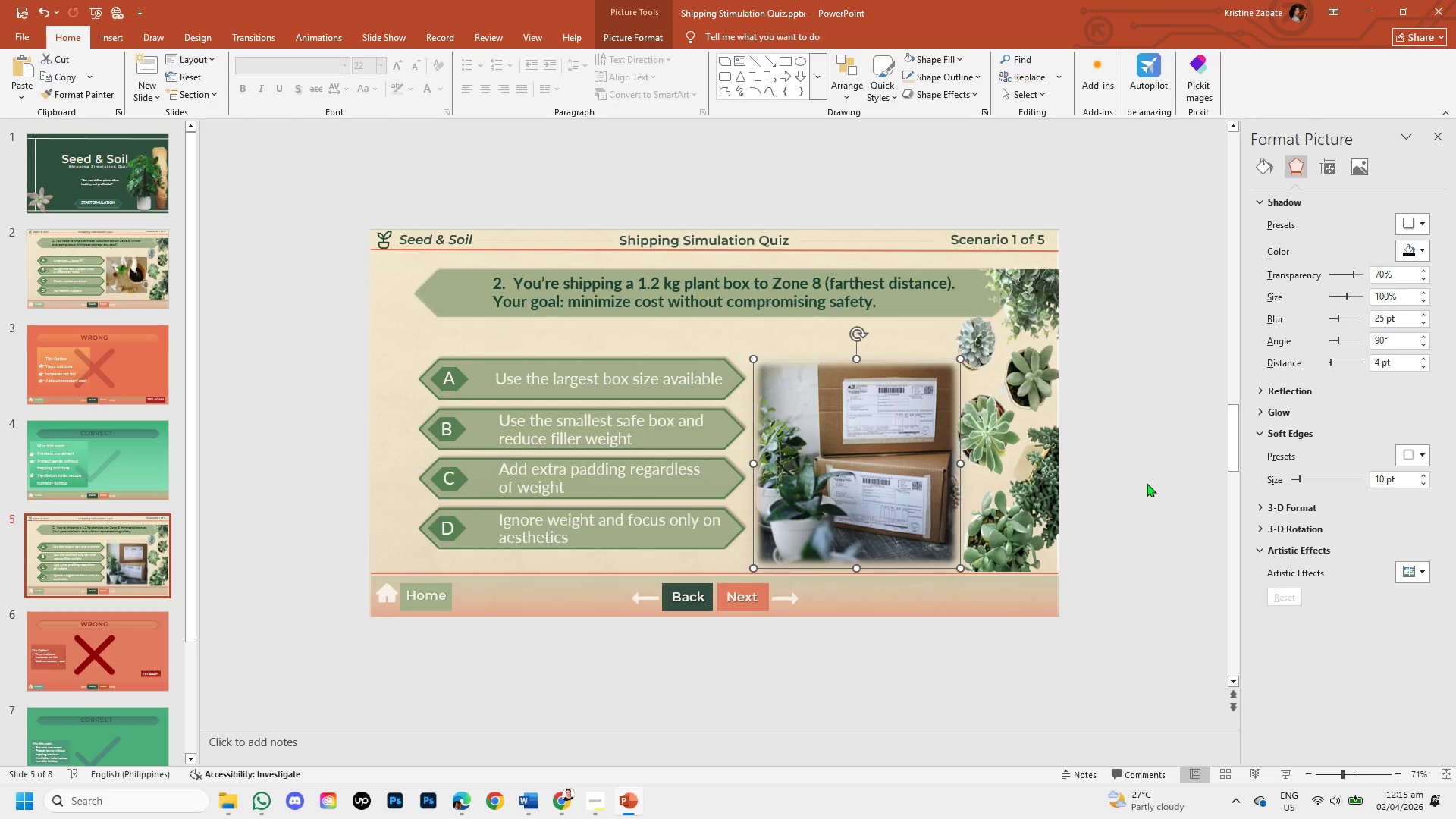 
left_click_drag(start_coordinate=[1147, 483], to_coordinate=[115, 284])
 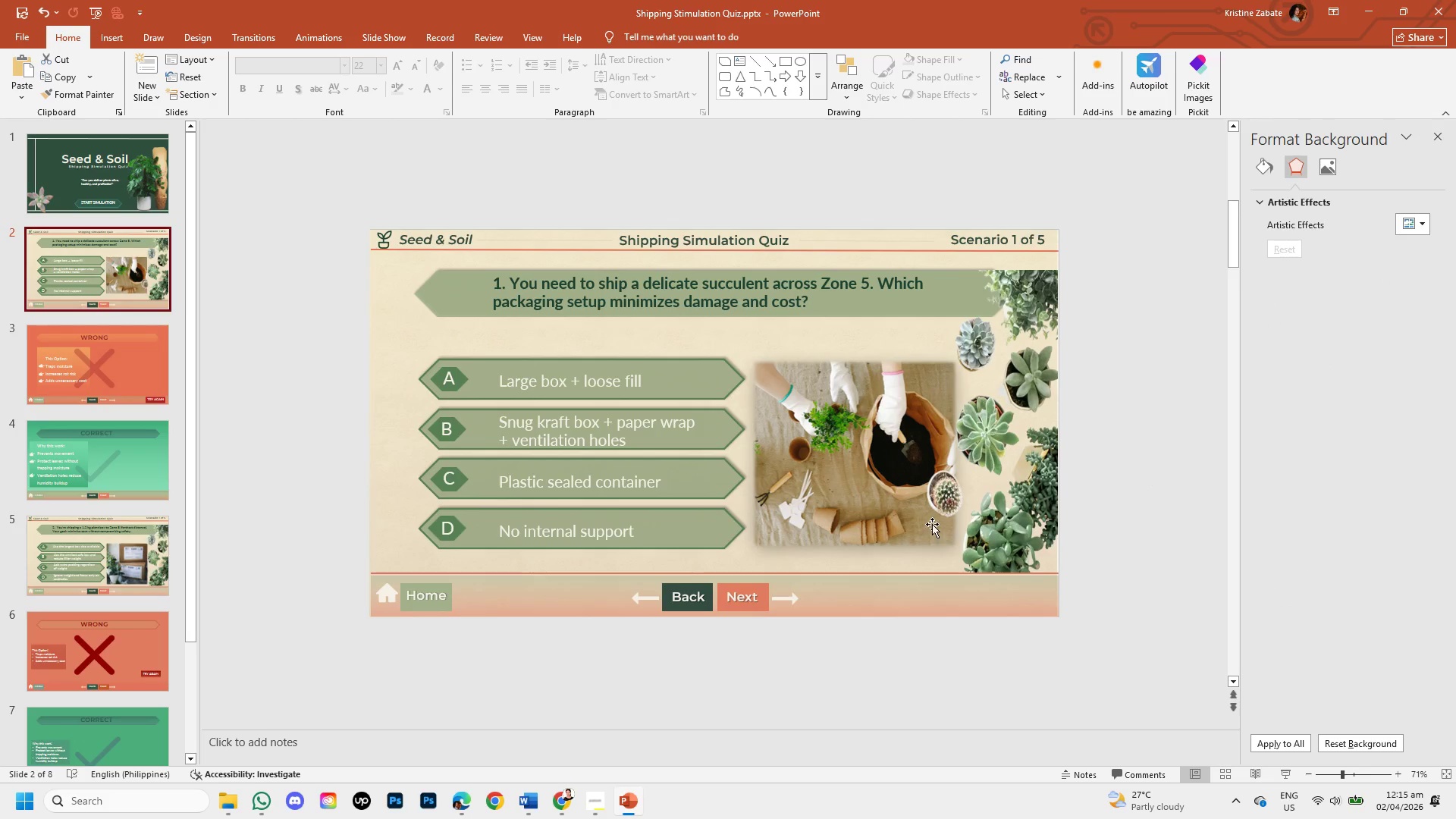 
left_click([115, 284])
 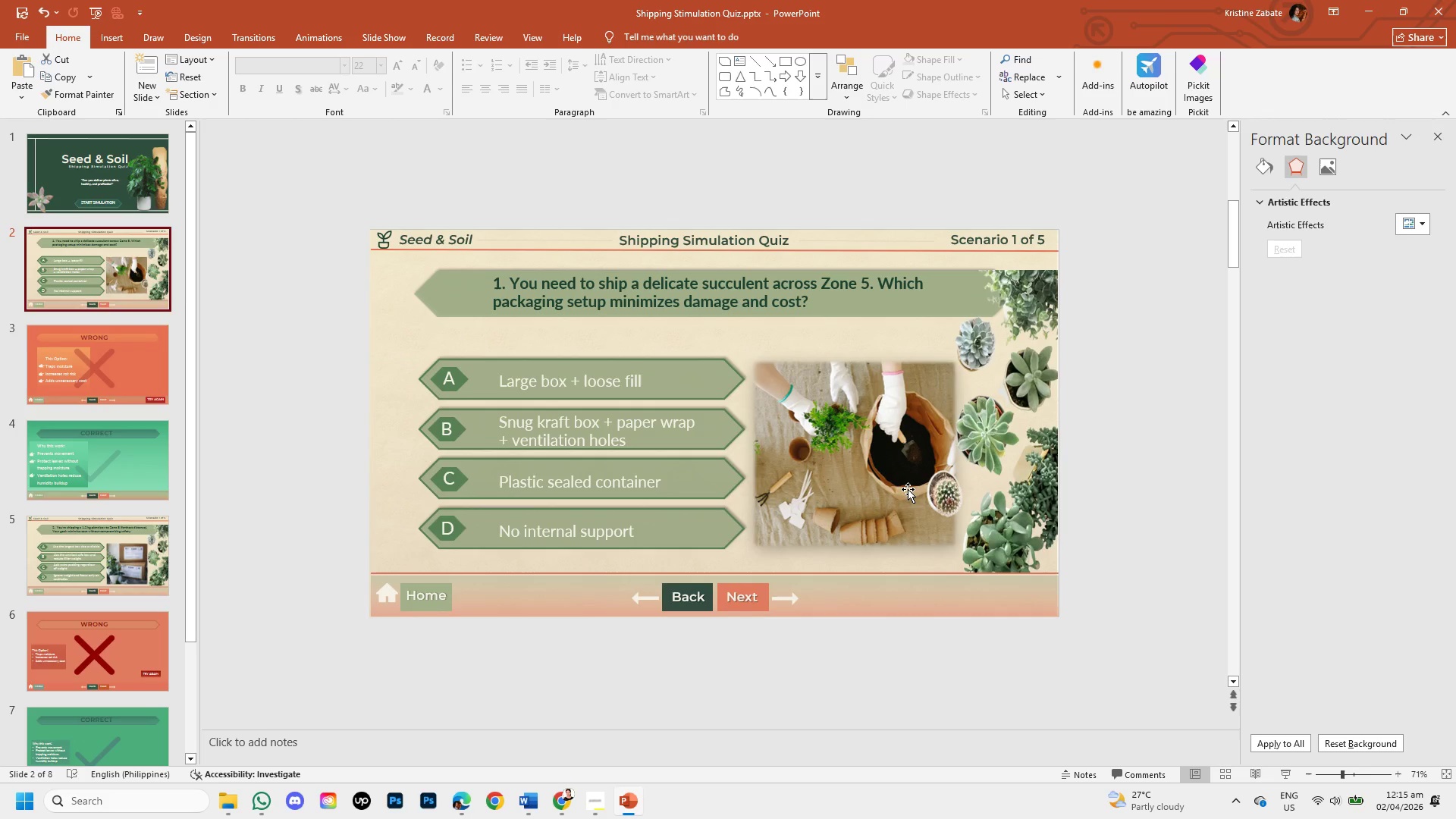 
left_click([908, 489])
 